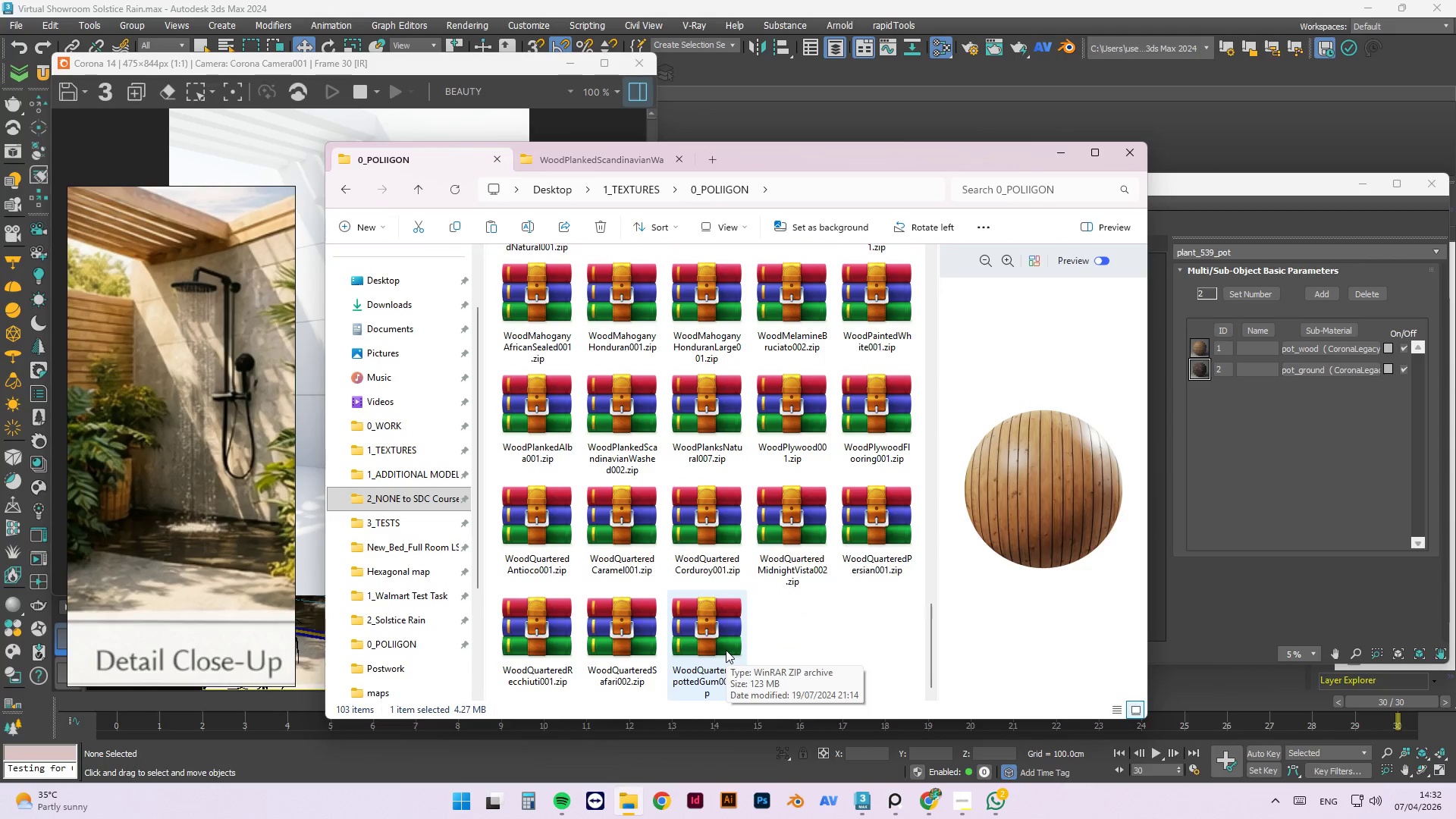 
scroll: coordinate [726, 638], scroll_direction: up, amount: 1.0
 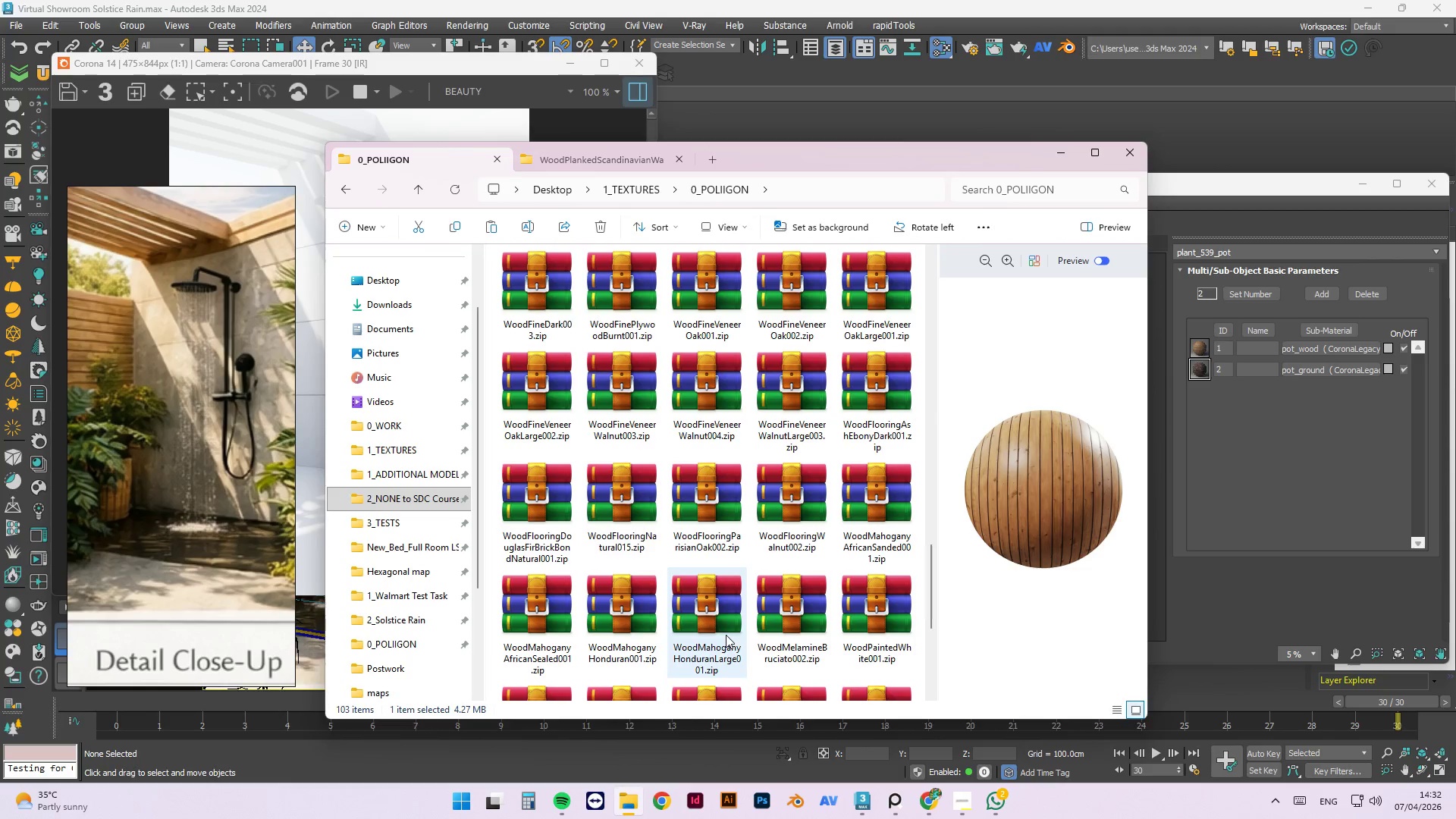 
scroll: coordinate [778, 484], scroll_direction: down, amount: 1.0
 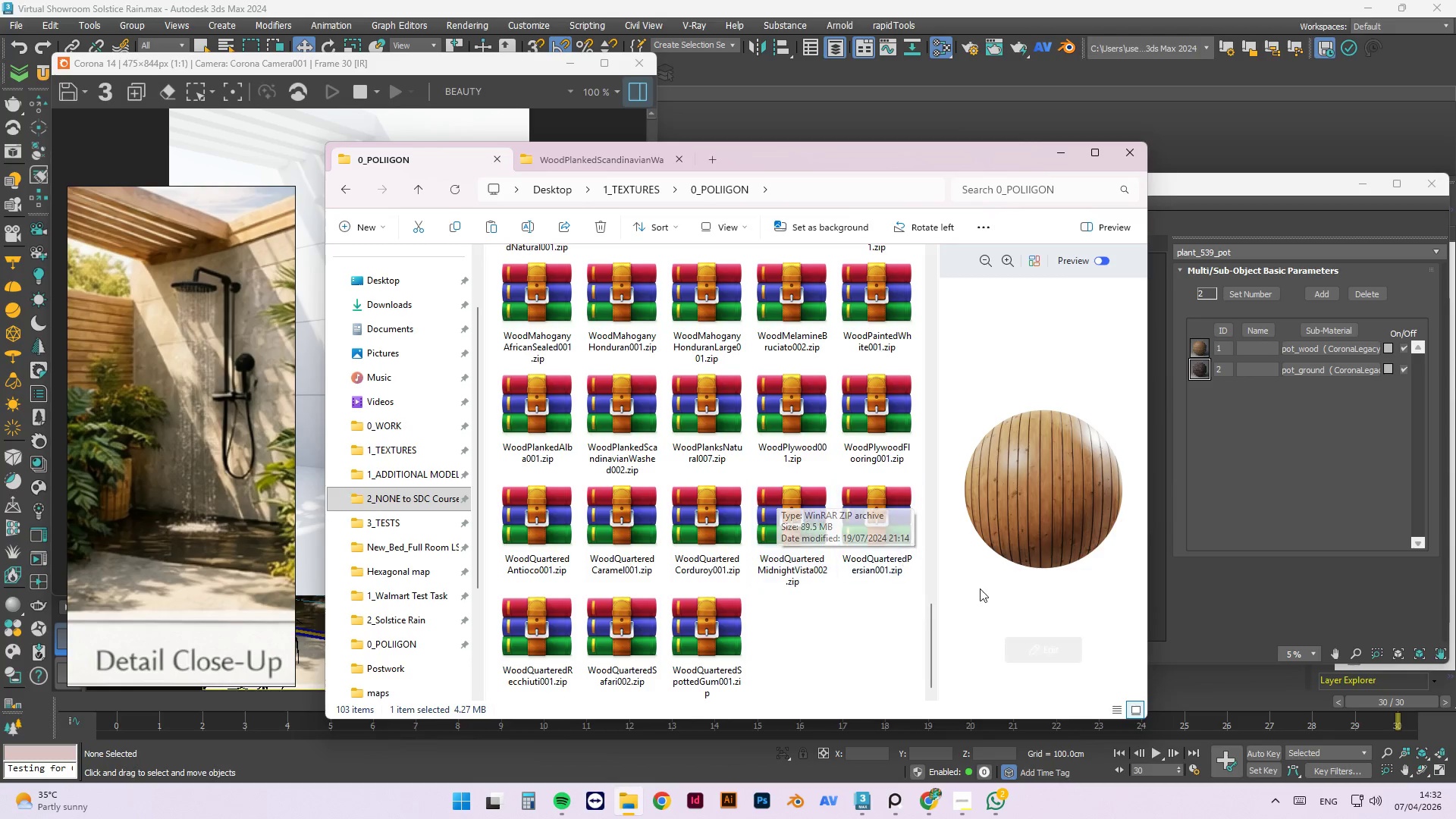 
wait(5.49)
 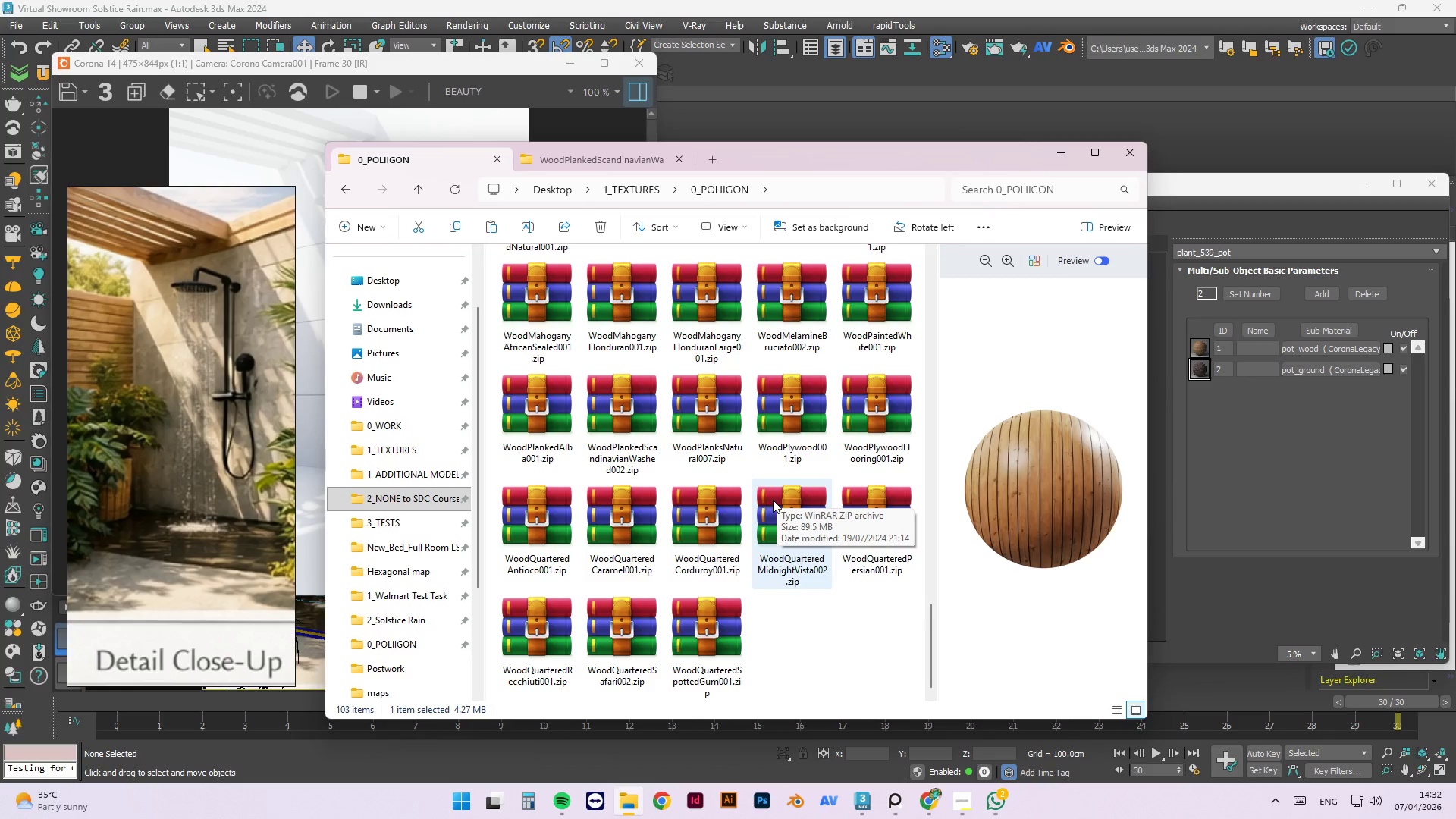 
left_click([519, 411])
 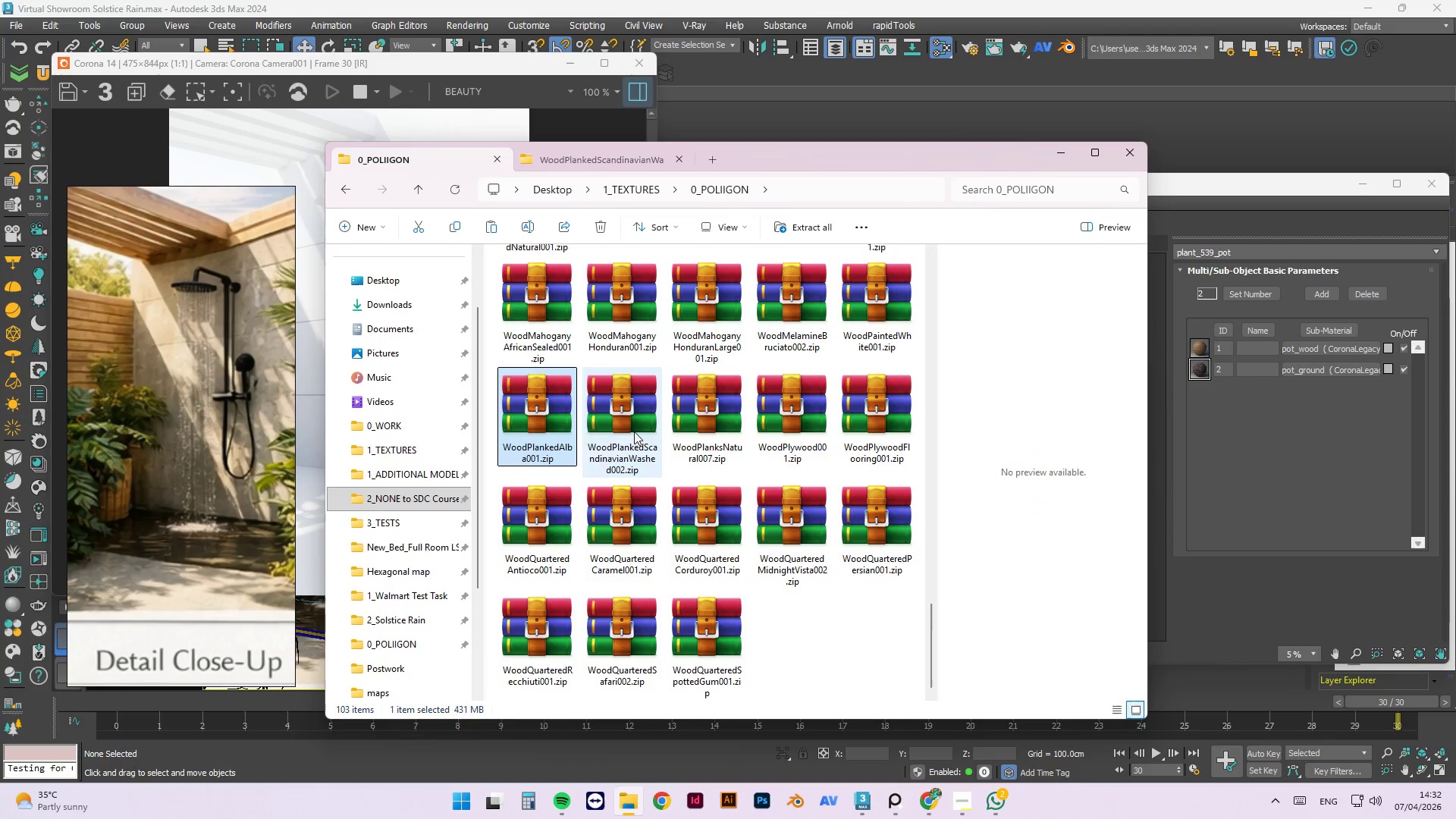 
double_click([704, 427])
 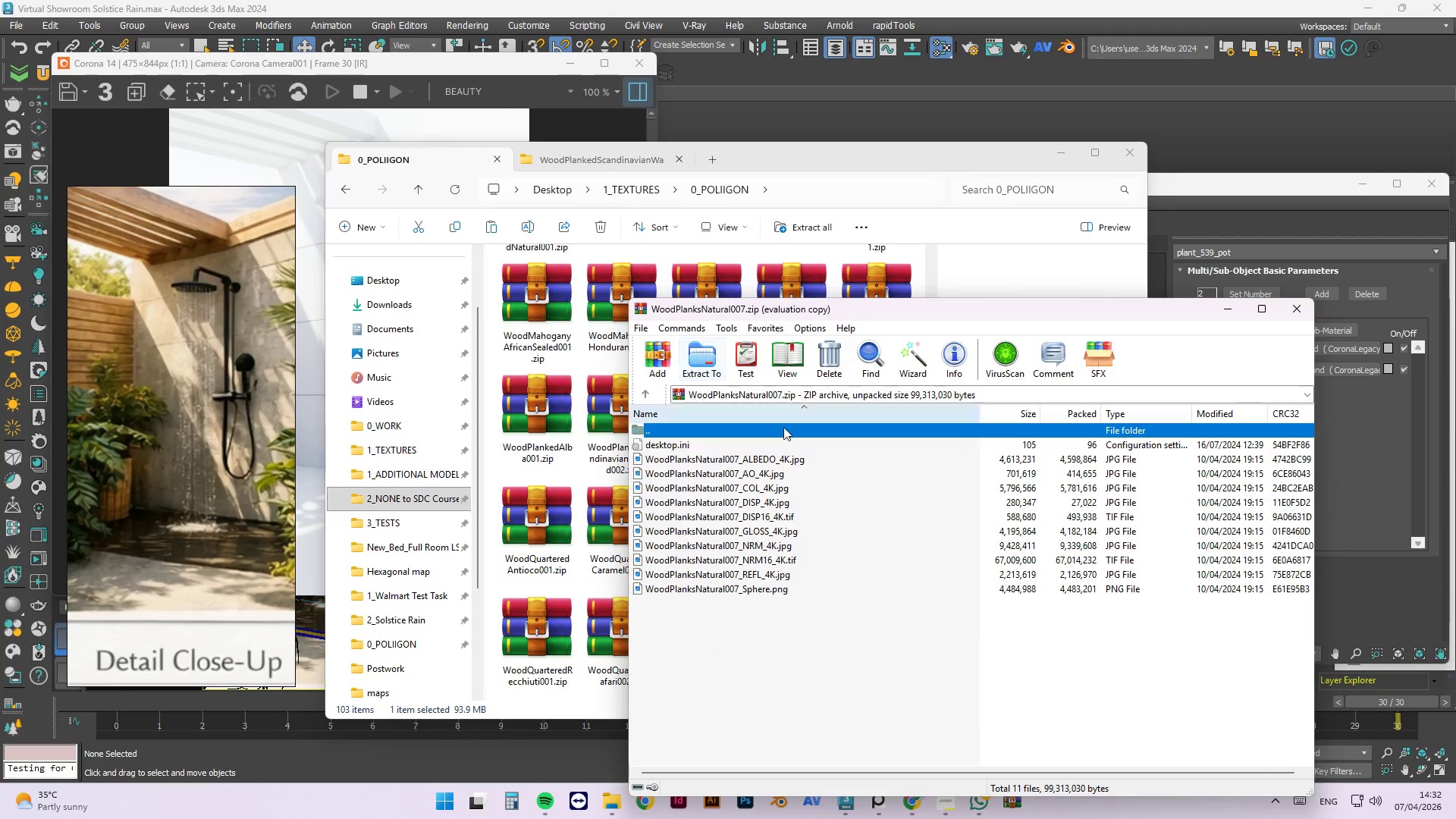 
left_click([748, 458])
 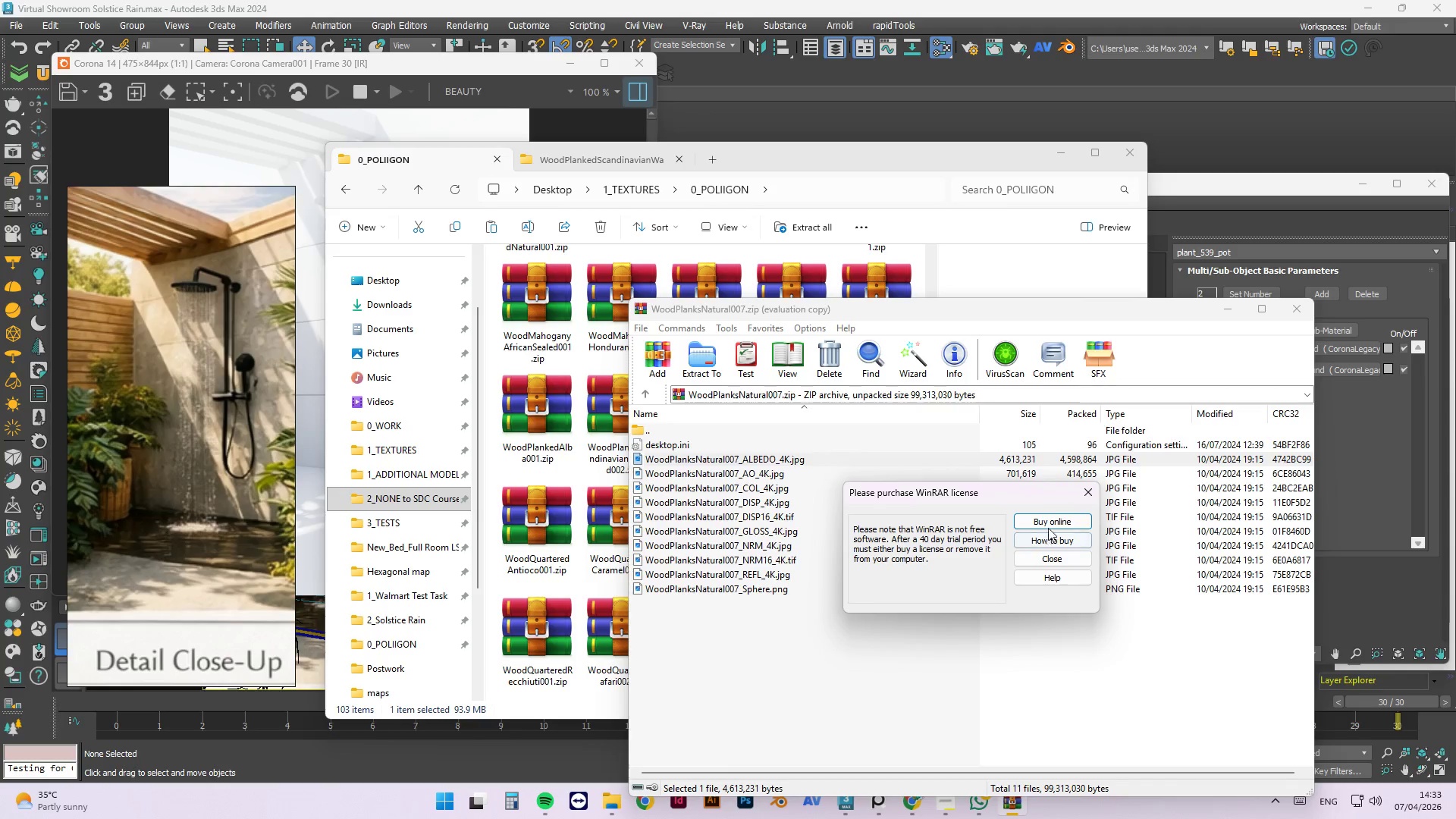 
left_click([1078, 495])
 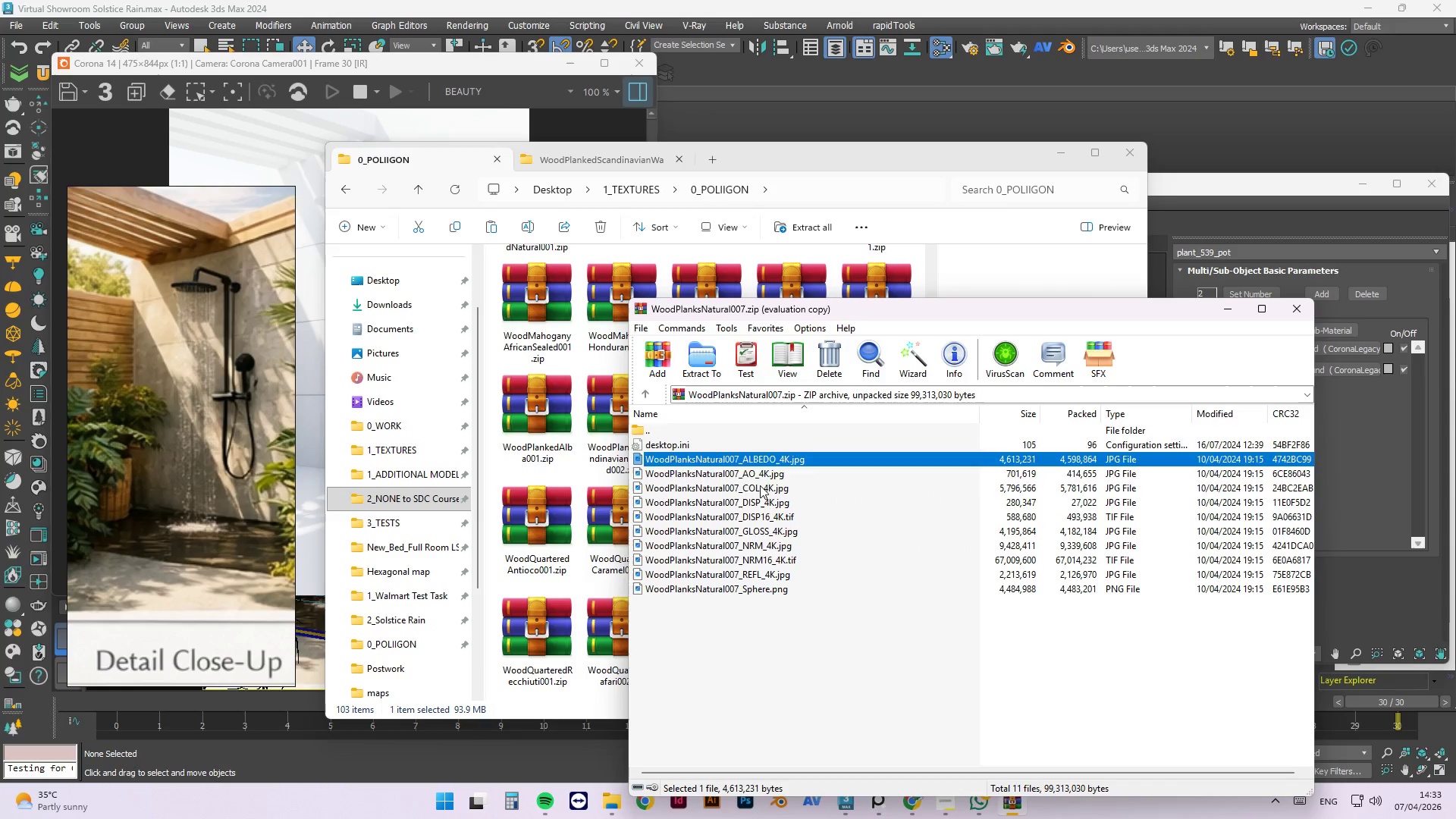 
double_click([760, 485])
 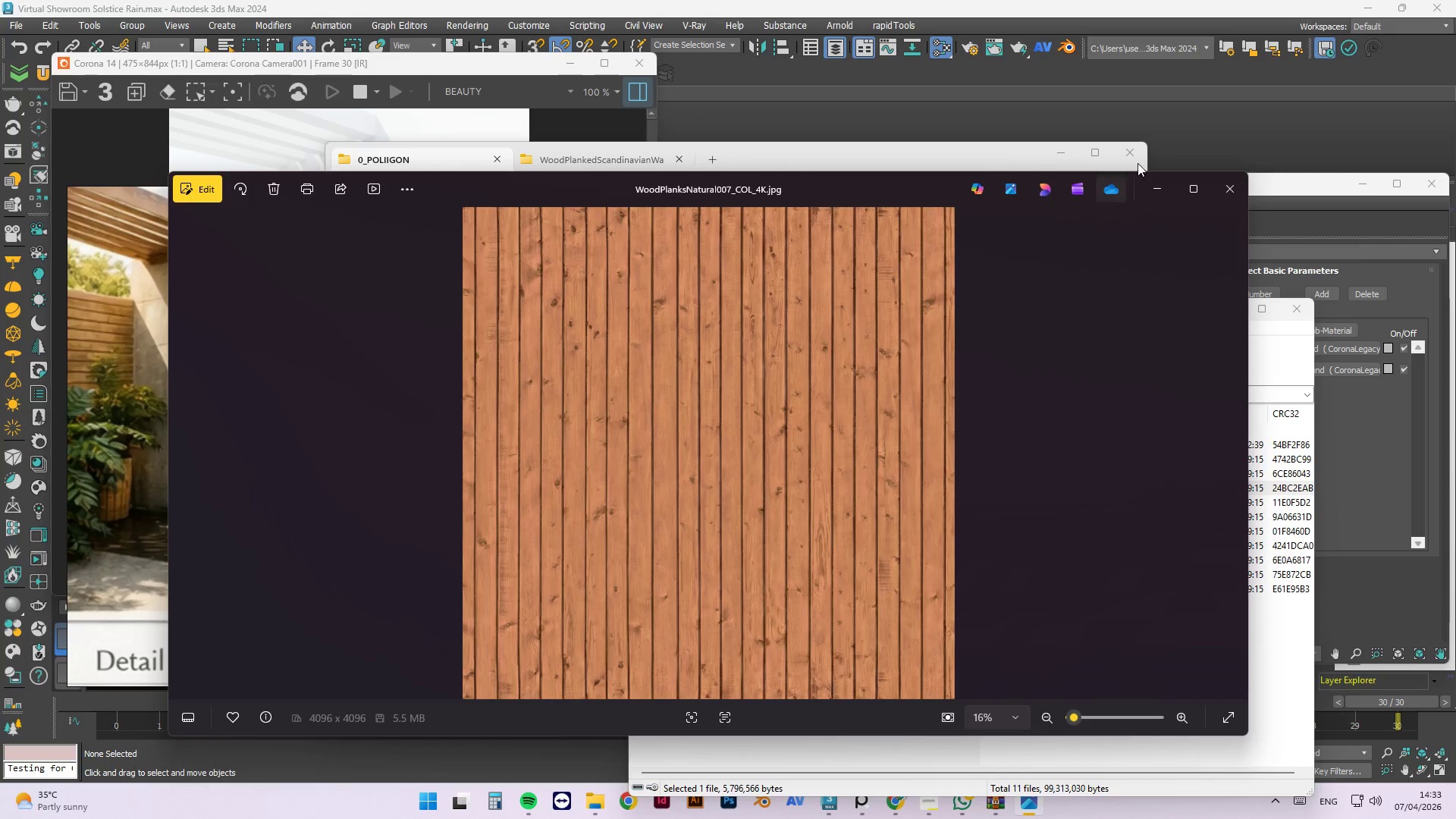 
left_click([1235, 199])
 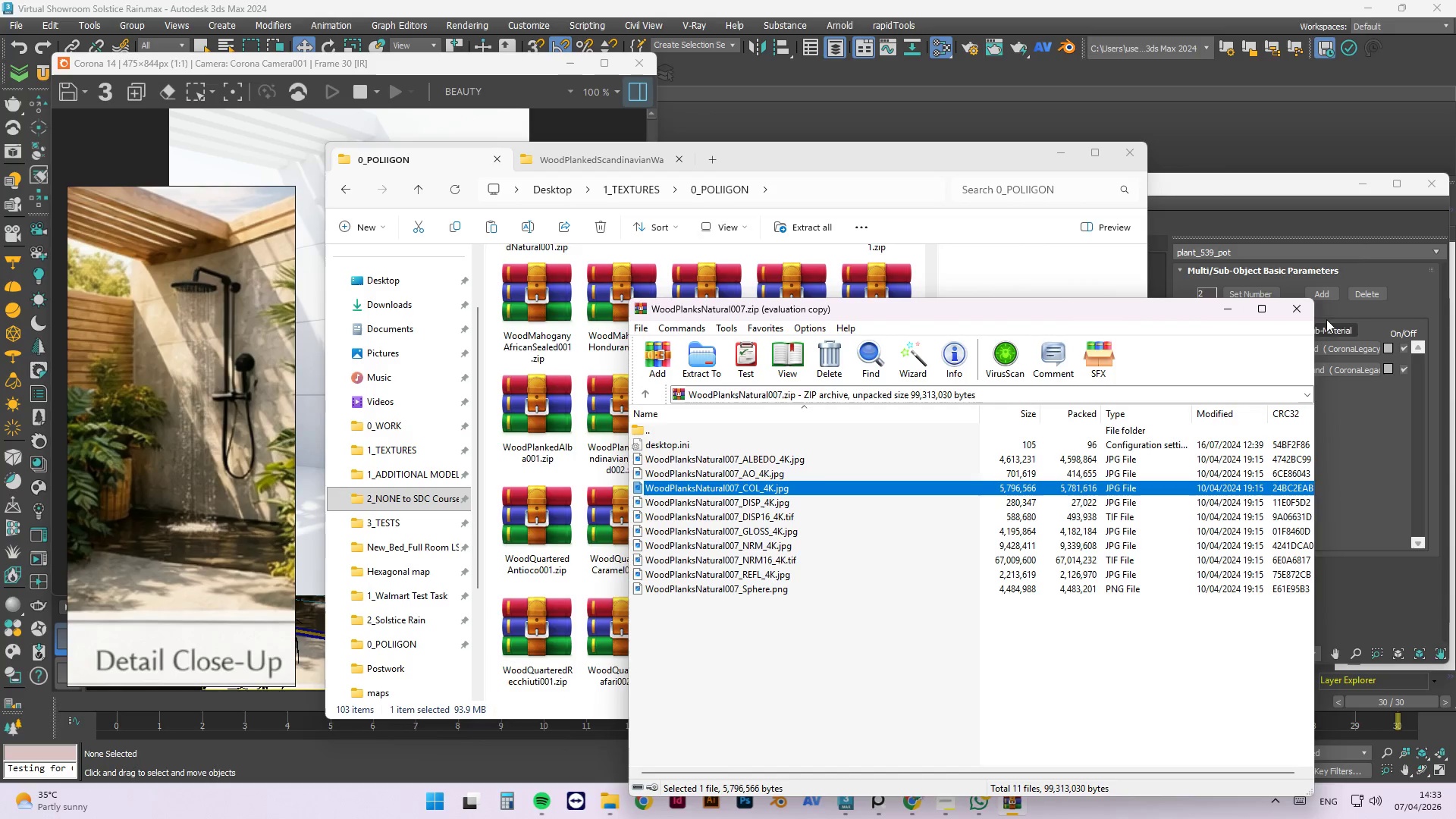 
left_click([1301, 309])
 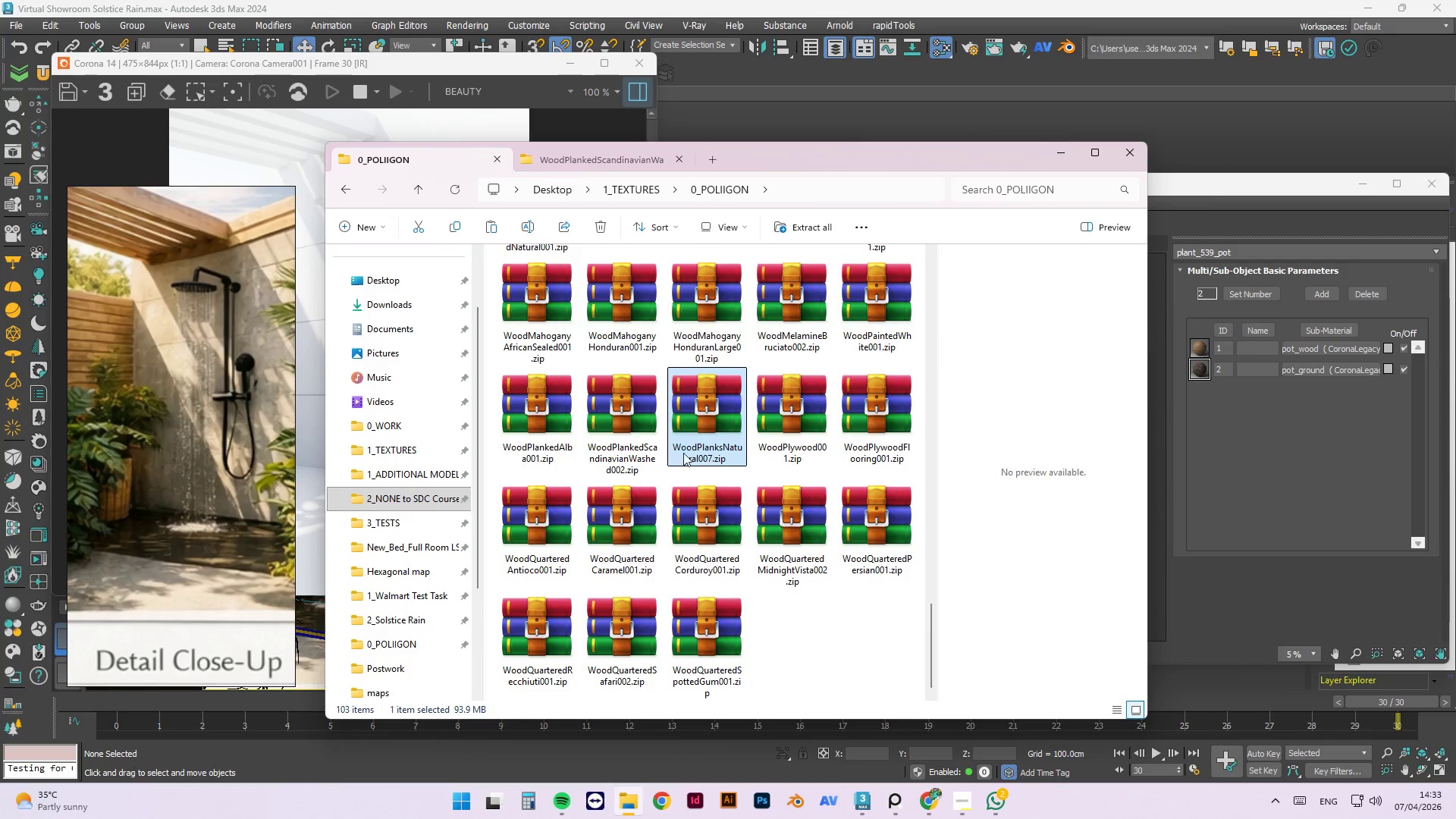 
left_click([702, 419])
 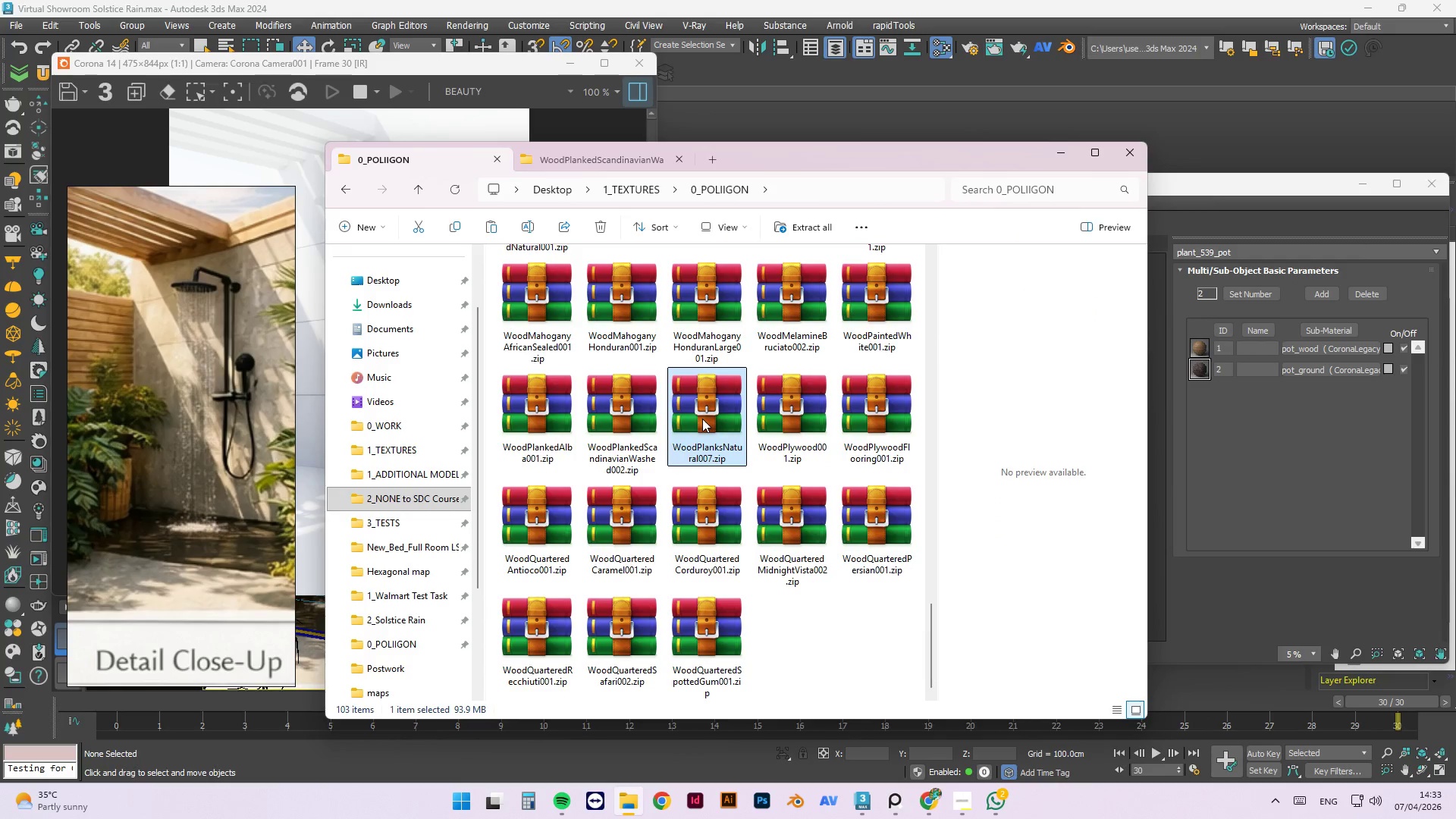 
key(Control+C)
 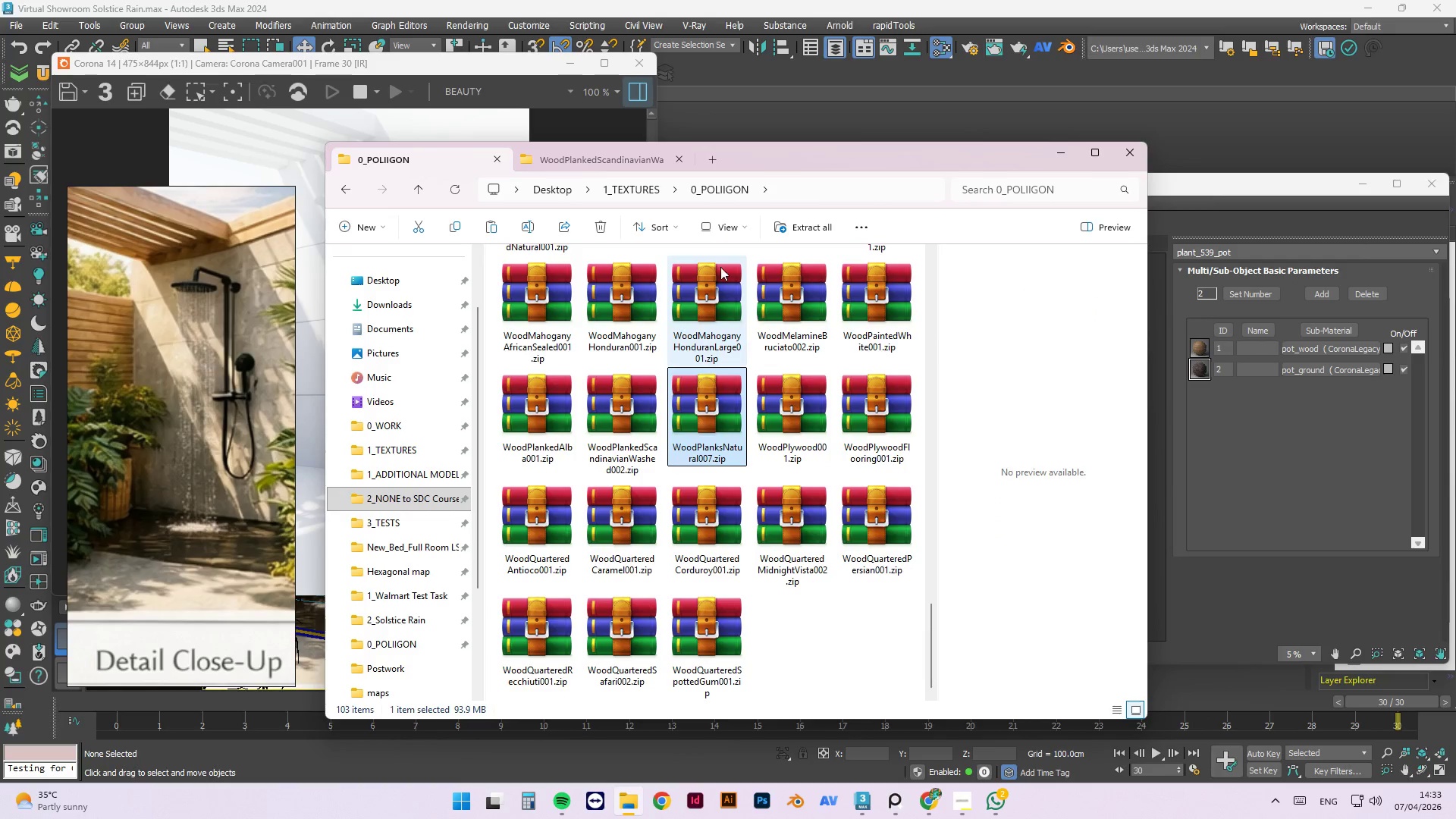 
key(Control+C)
 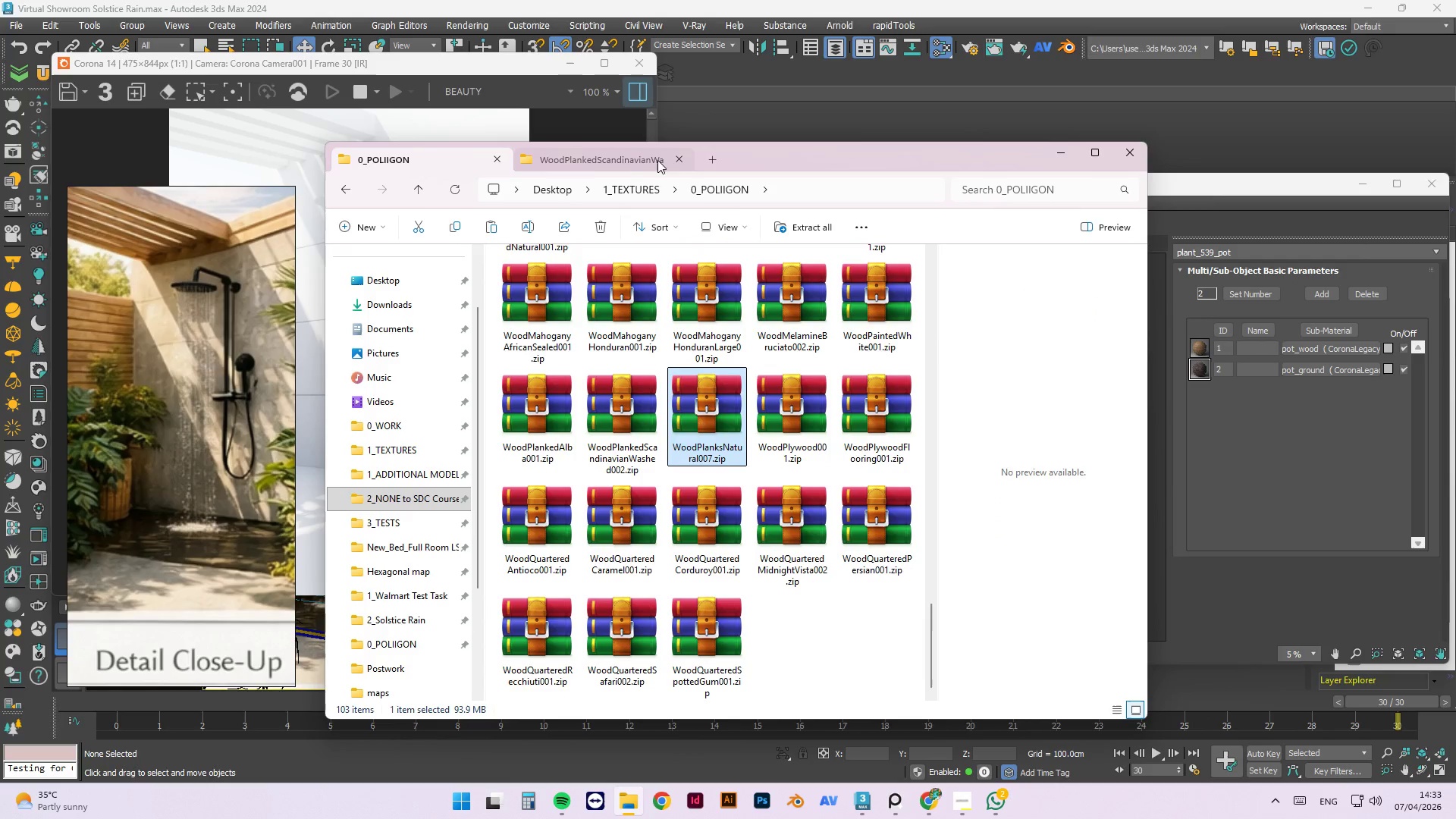 
left_click([639, 159])
 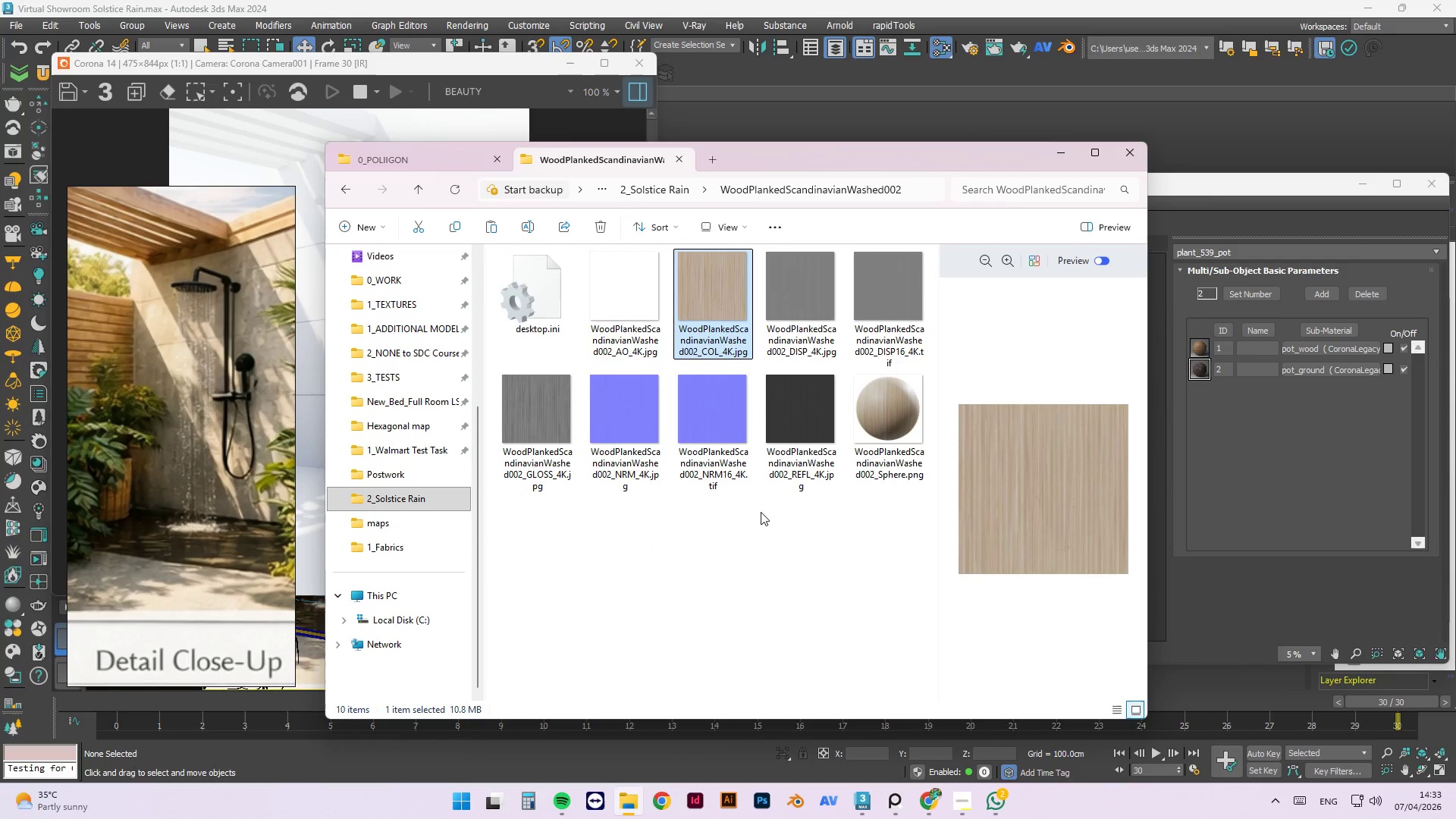 
left_click([752, 582])
 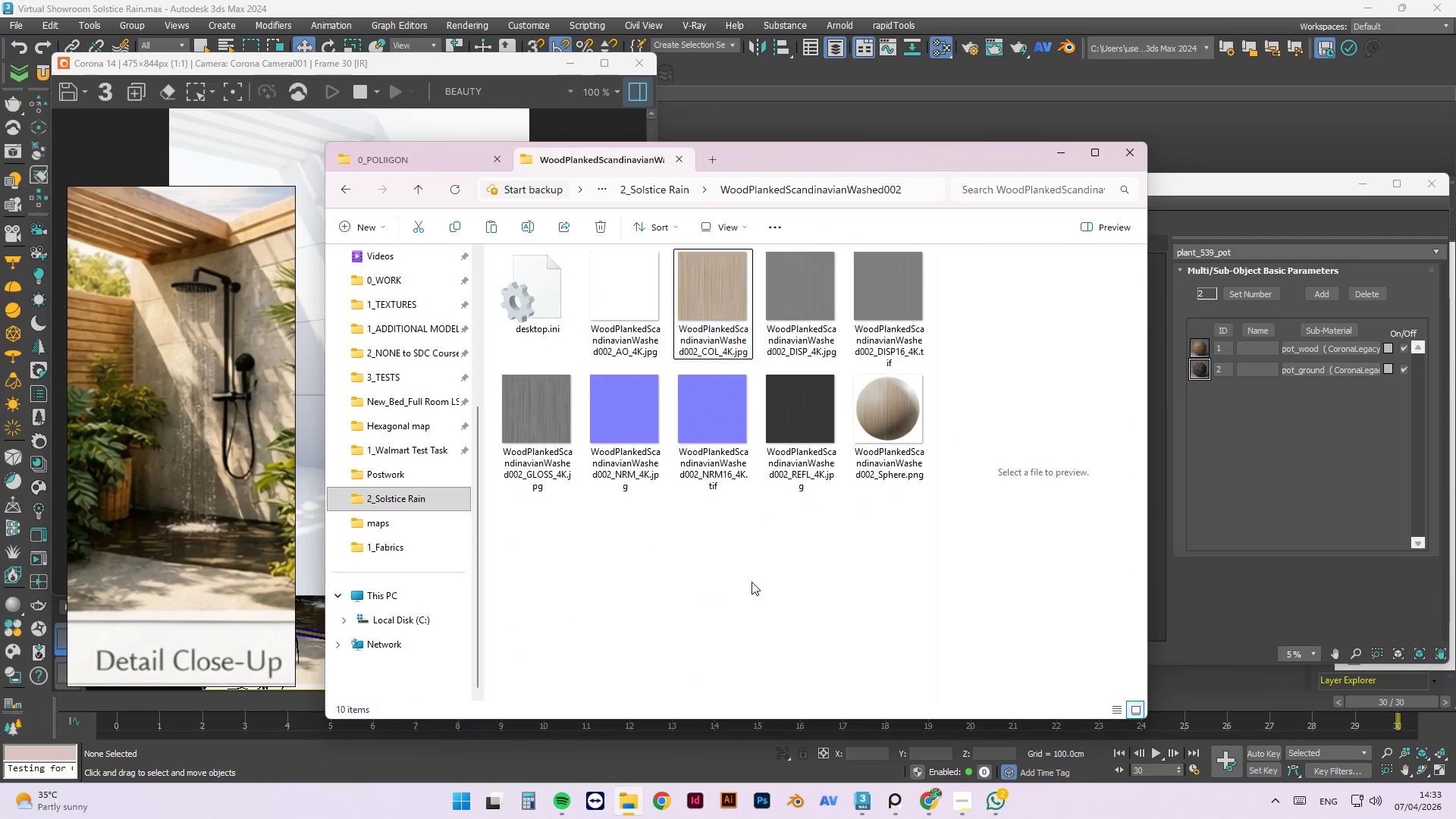 
hold_key(key=ControlLeft, duration=0.31)
 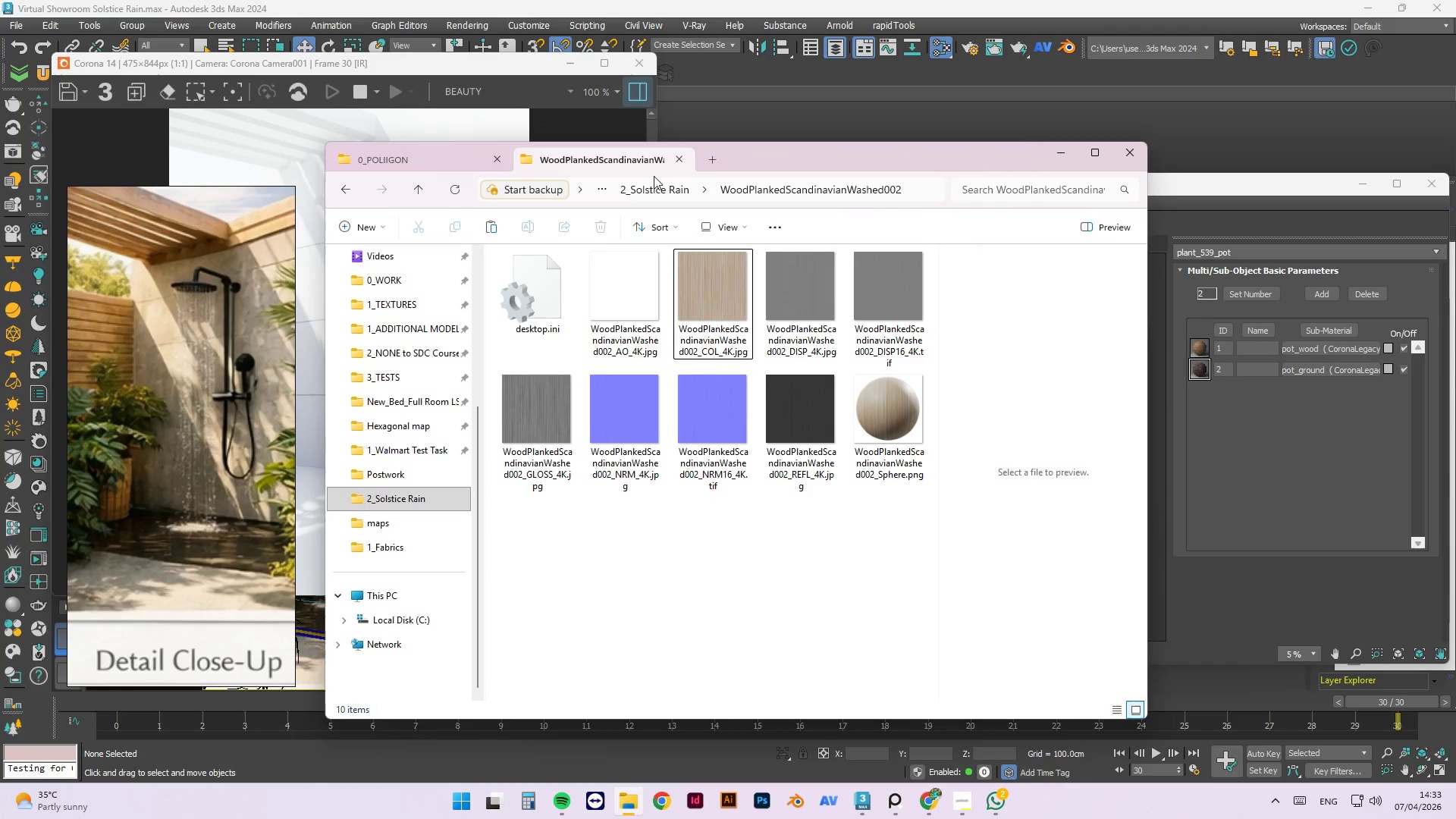 
left_click([651, 184])
 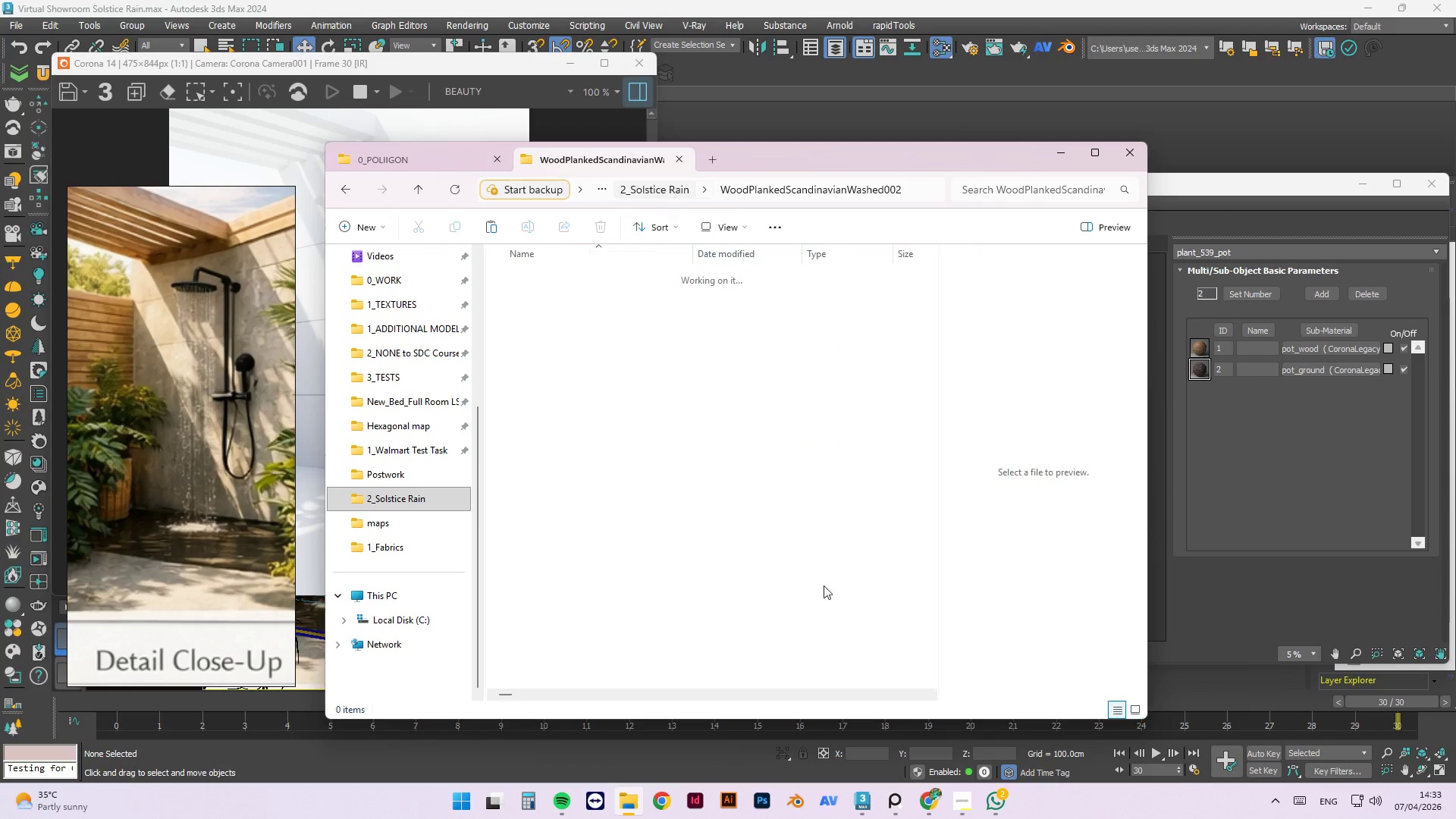 
key(Control+ControlLeft)
 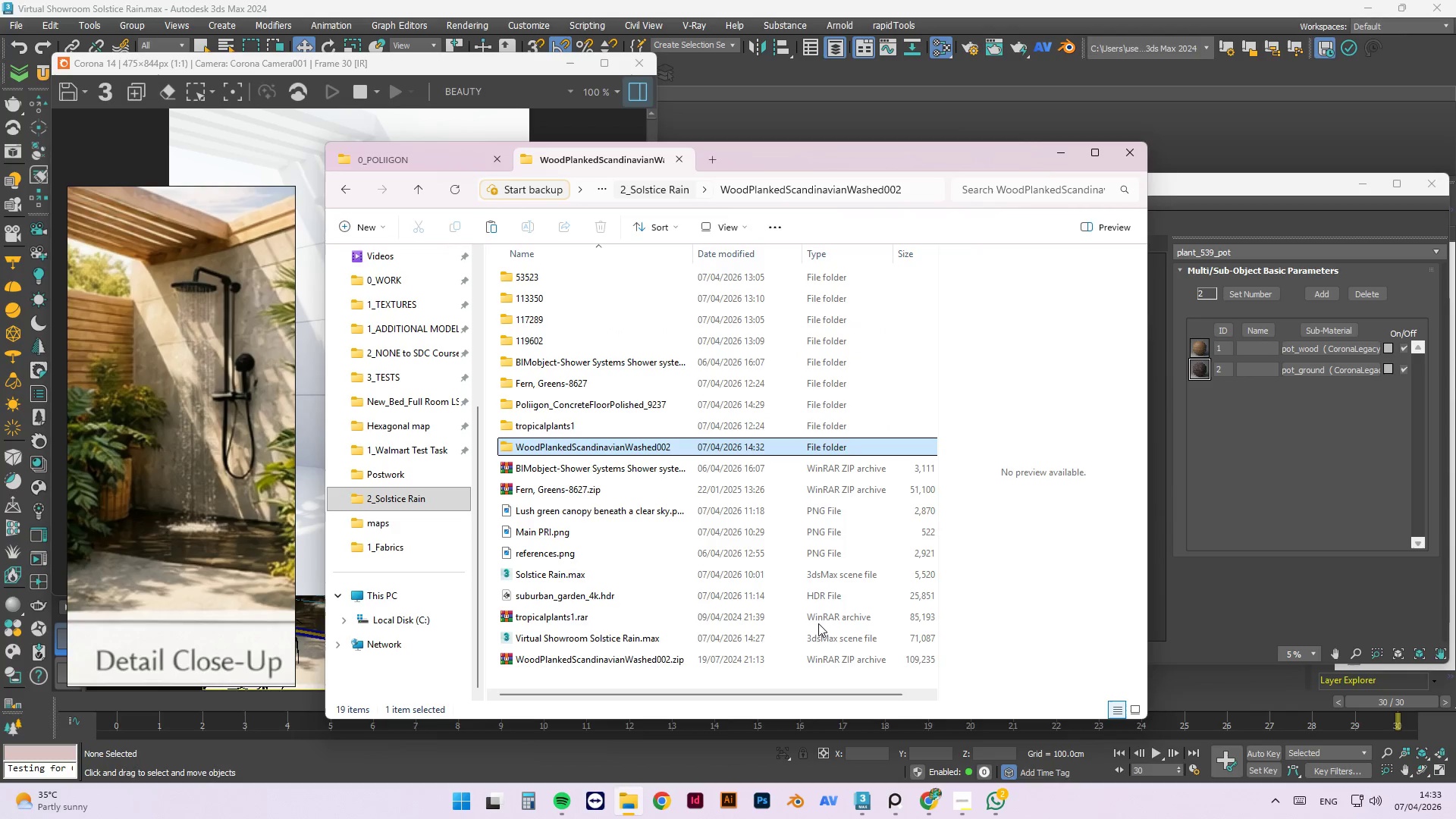 
key(Control+V)
 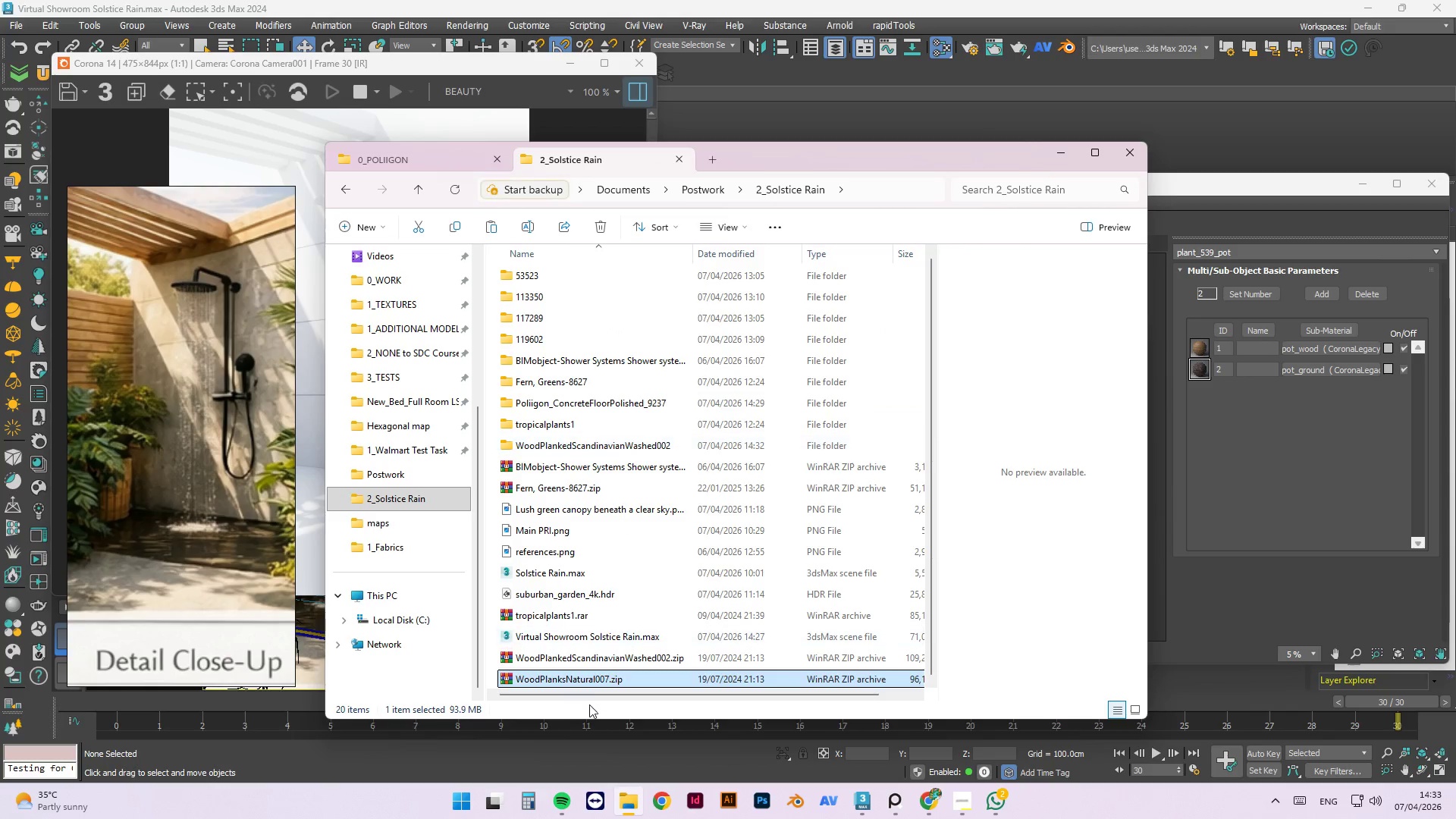 
right_click([585, 682])
 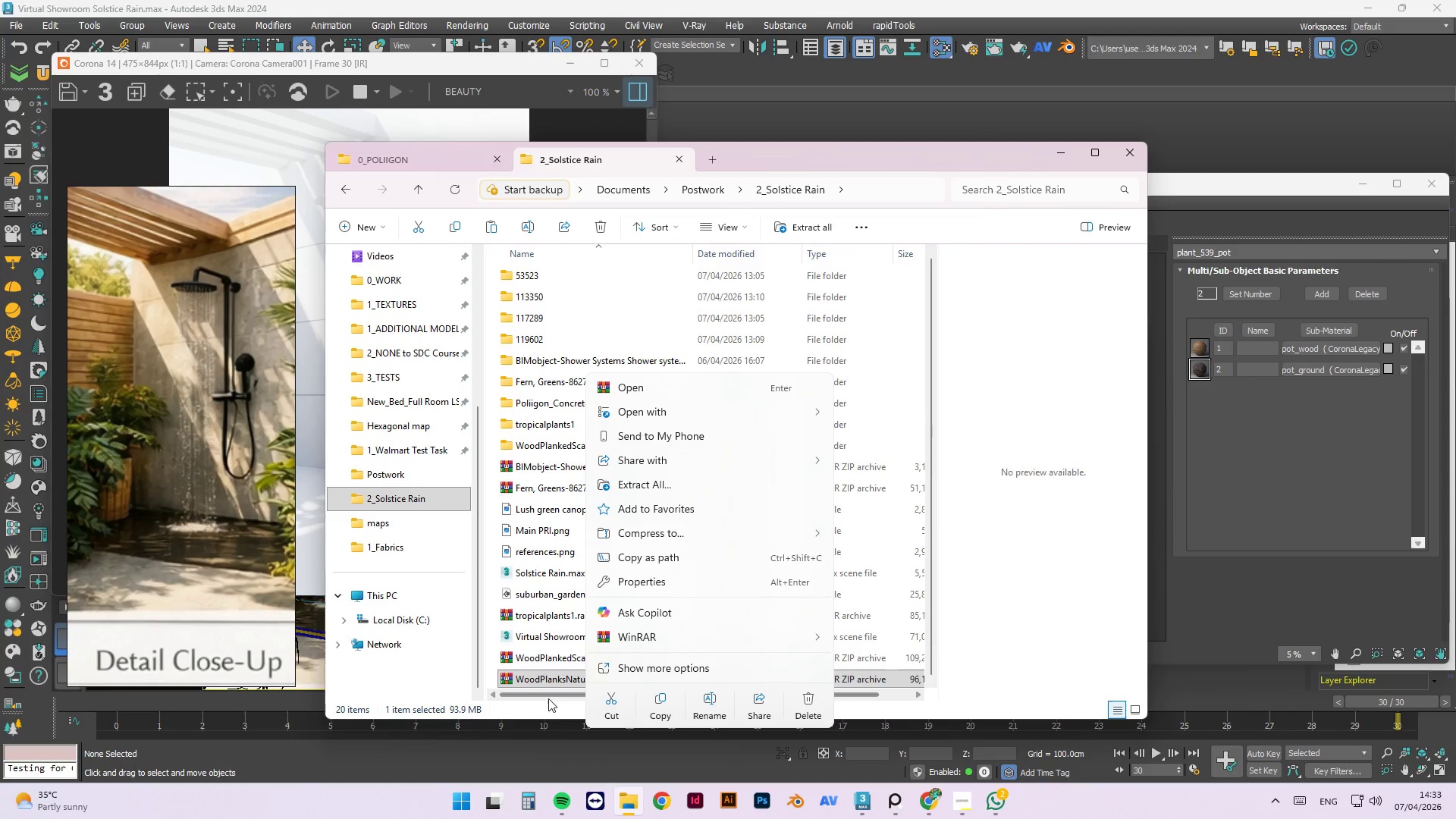 
left_click([648, 642])
 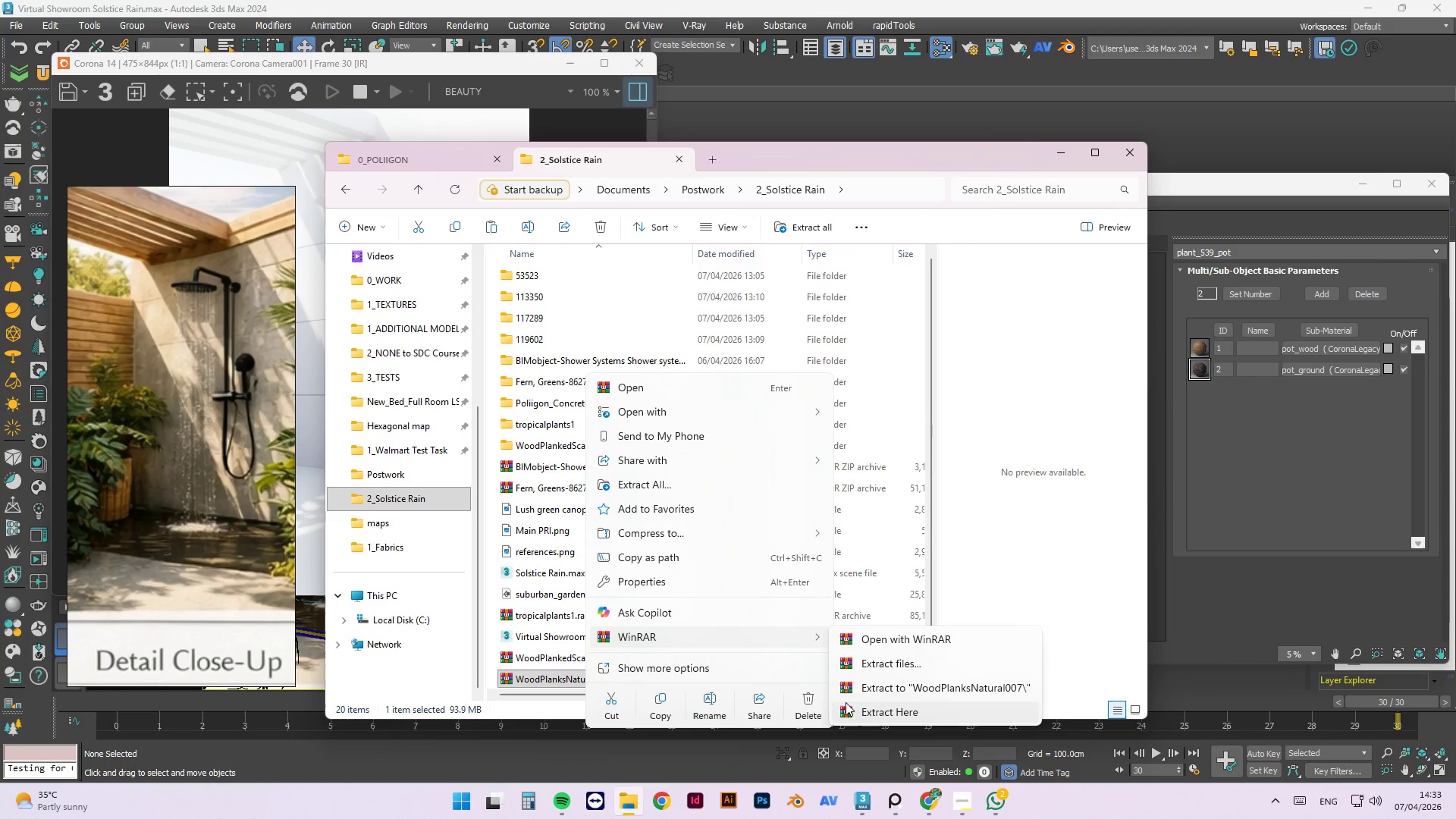 
left_click([890, 695])
 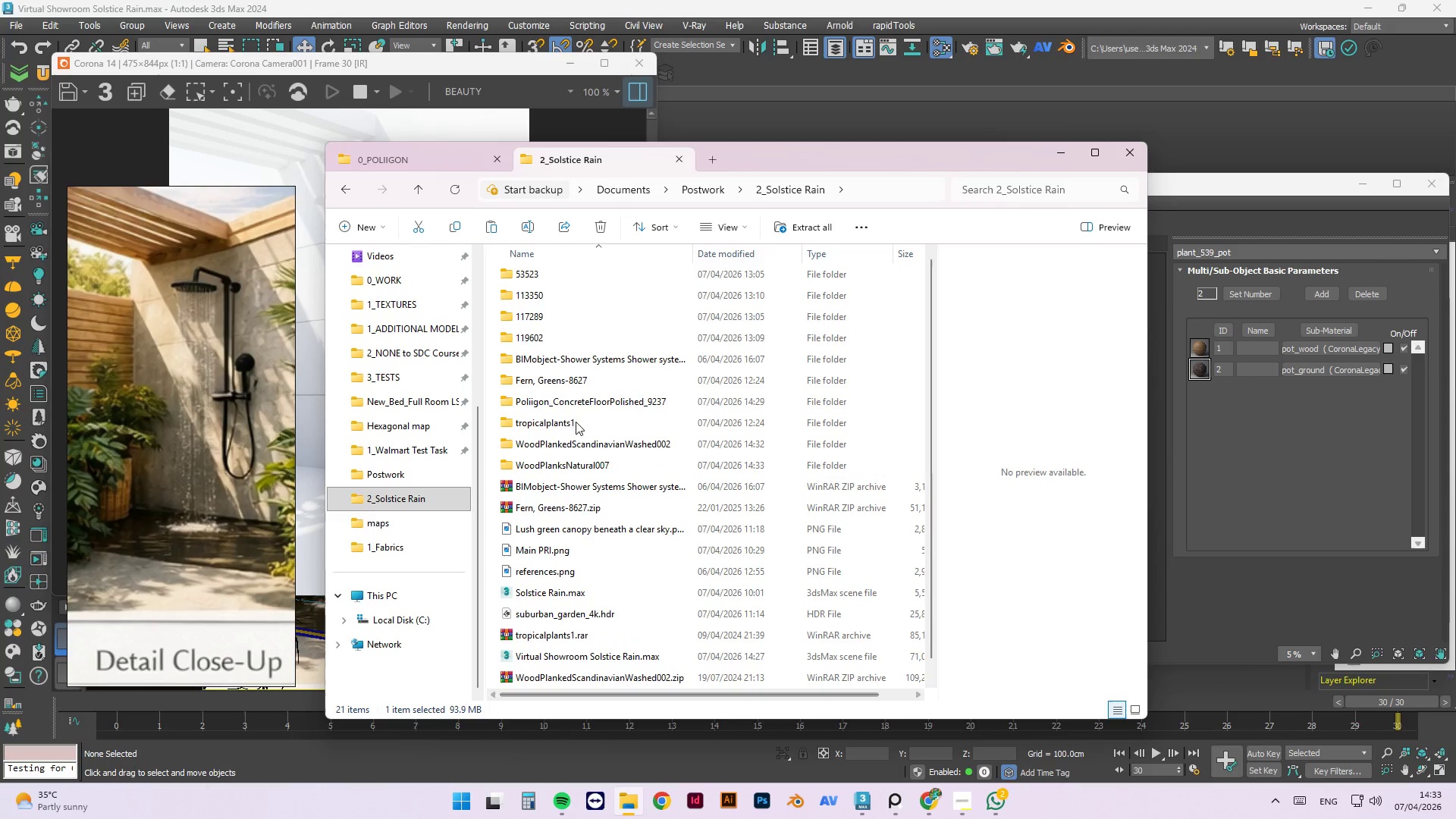 
double_click([604, 468])
 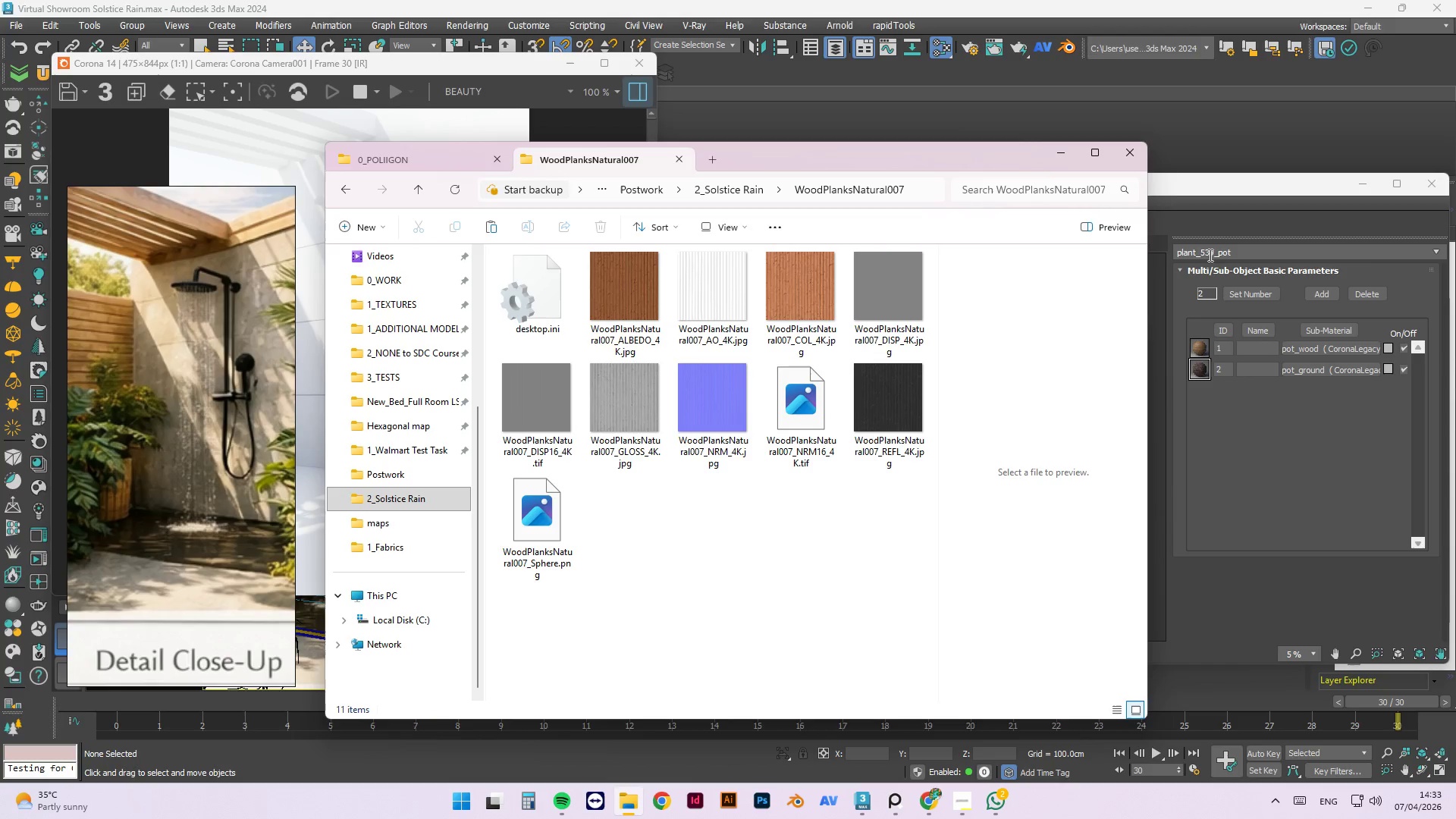 
left_click([1197, 190])
 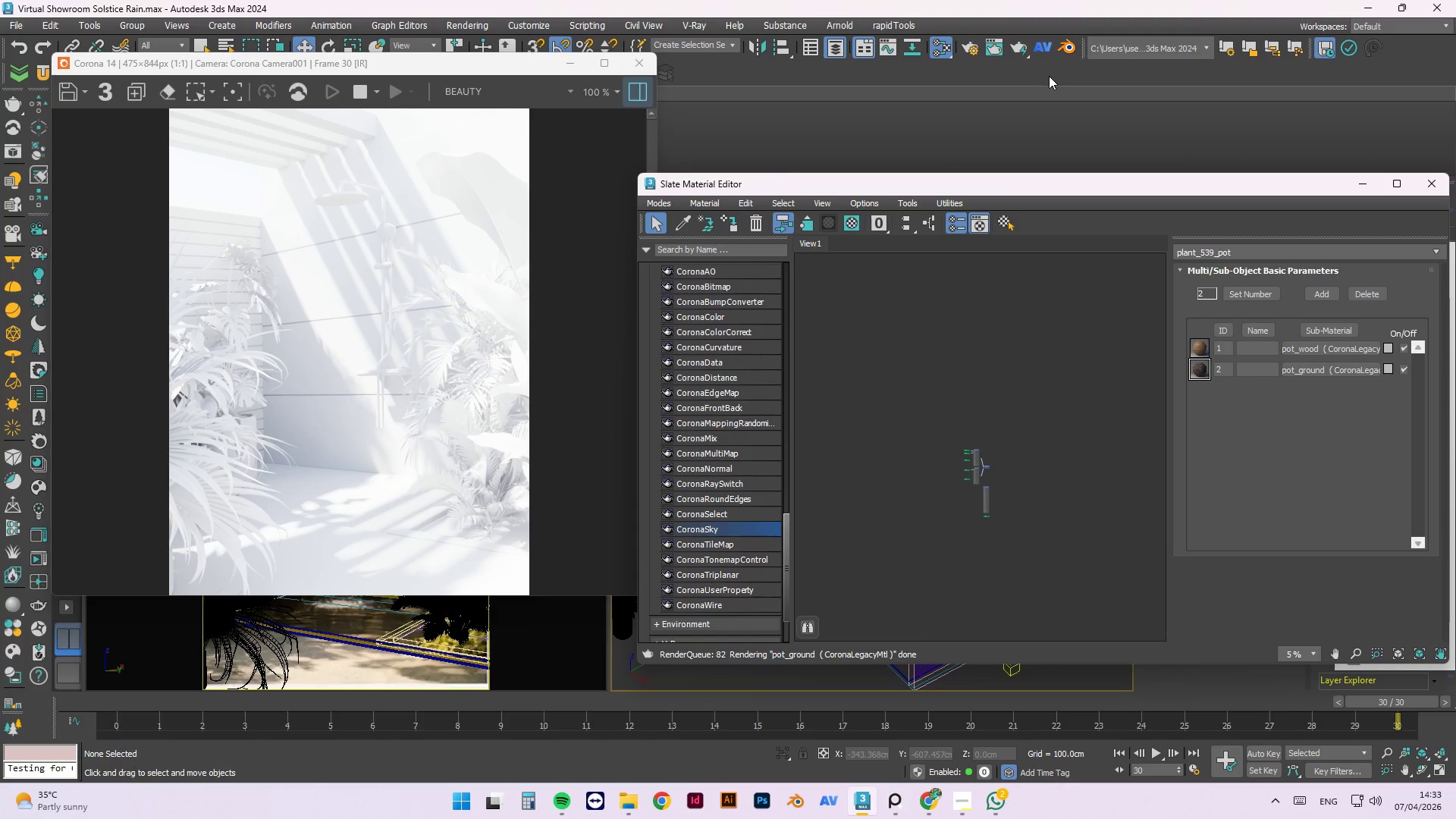 
wait(9.36)
 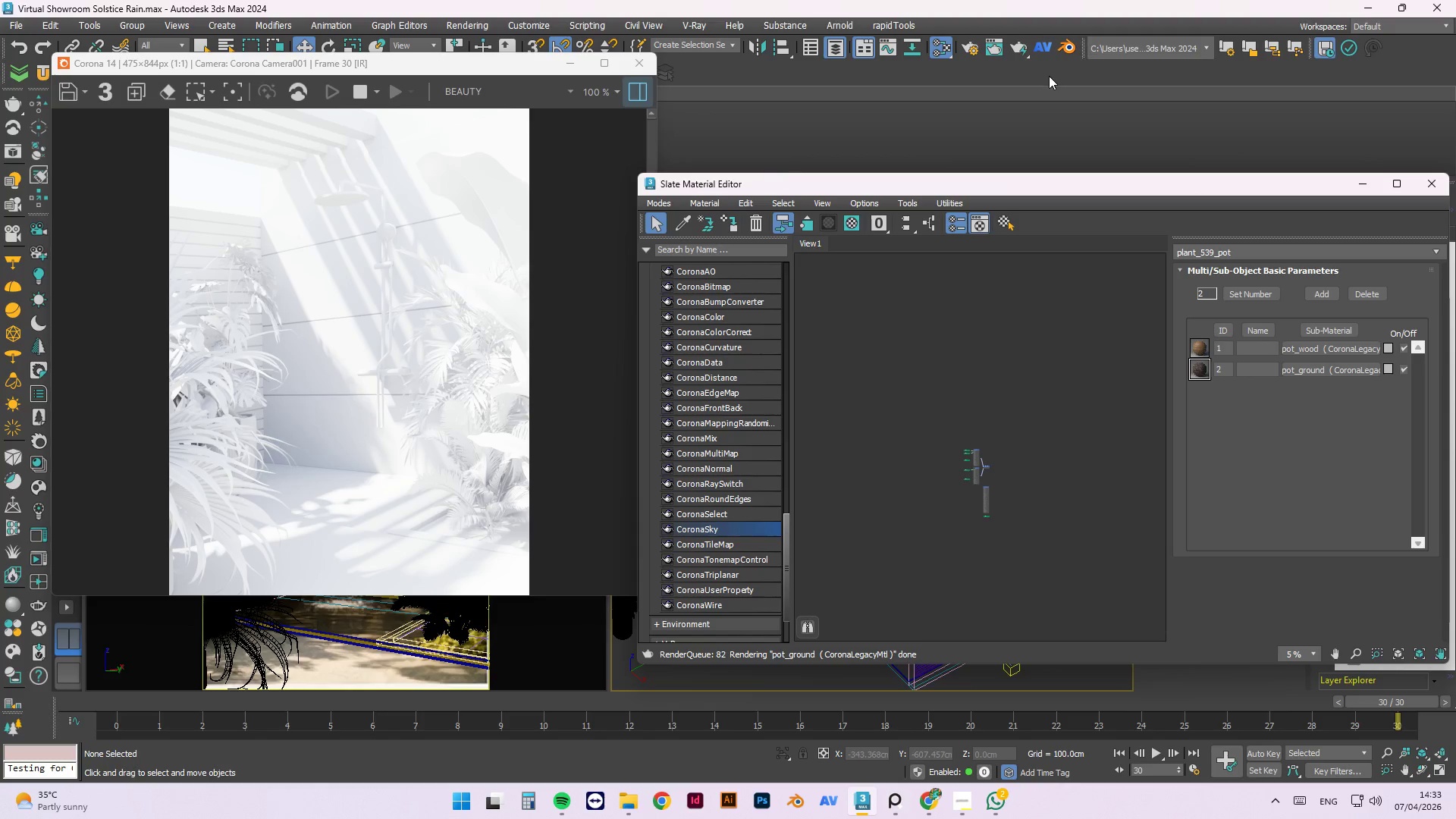 
left_click([632, 808])
 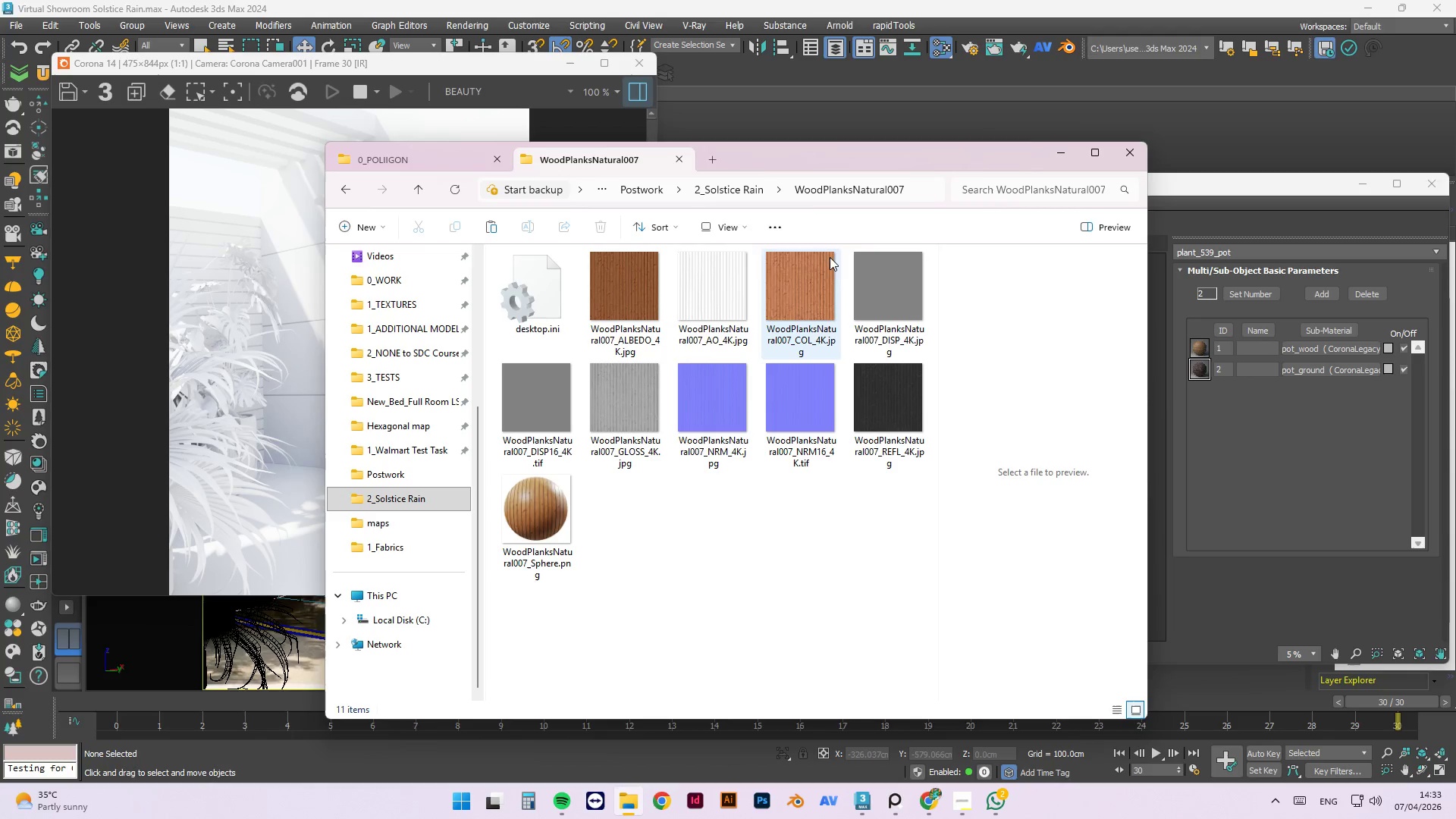 
left_click_drag(start_coordinate=[764, 161], to_coordinate=[454, 170])
 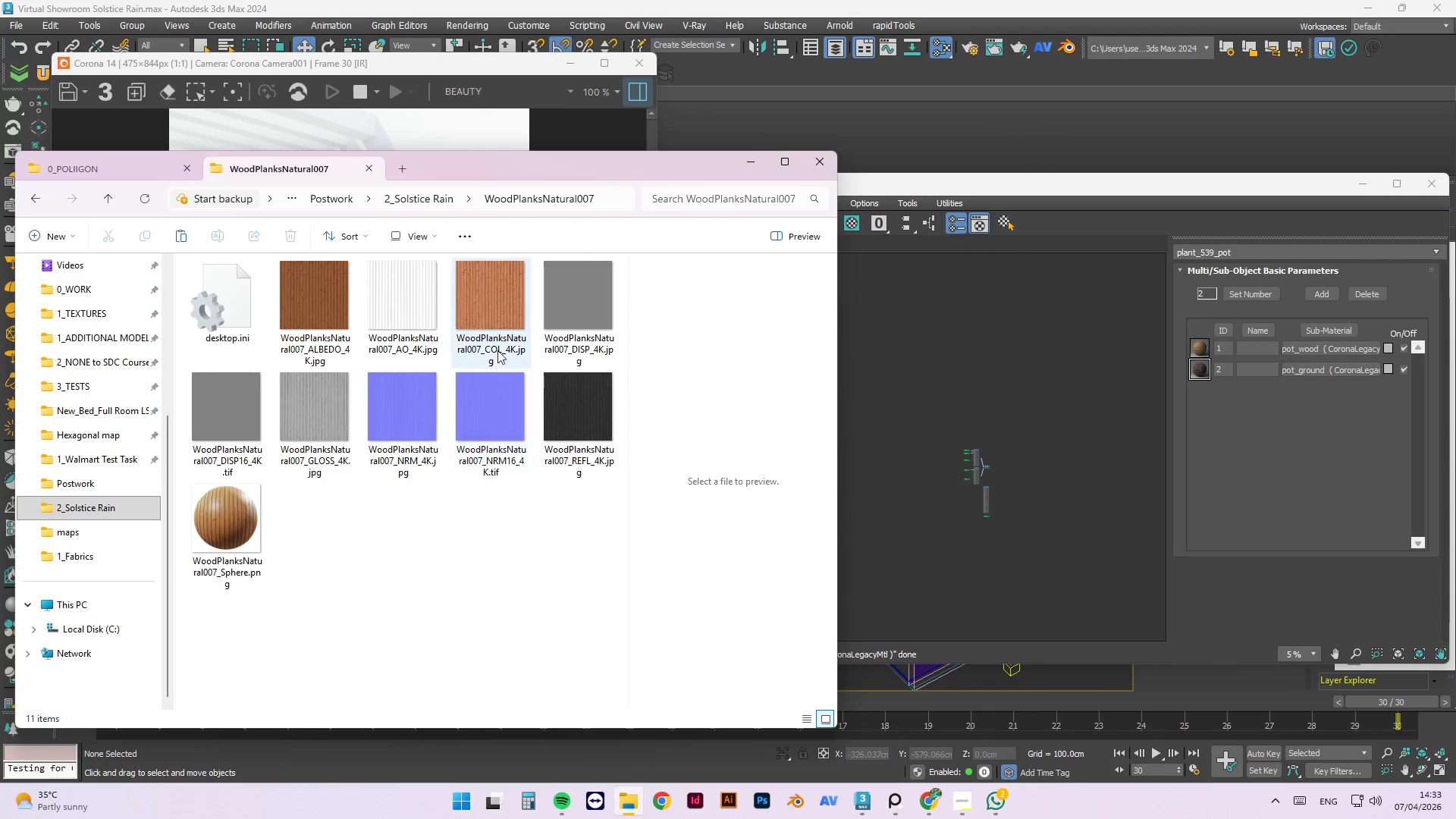 
left_click_drag(start_coordinate=[497, 312], to_coordinate=[1014, 323])
 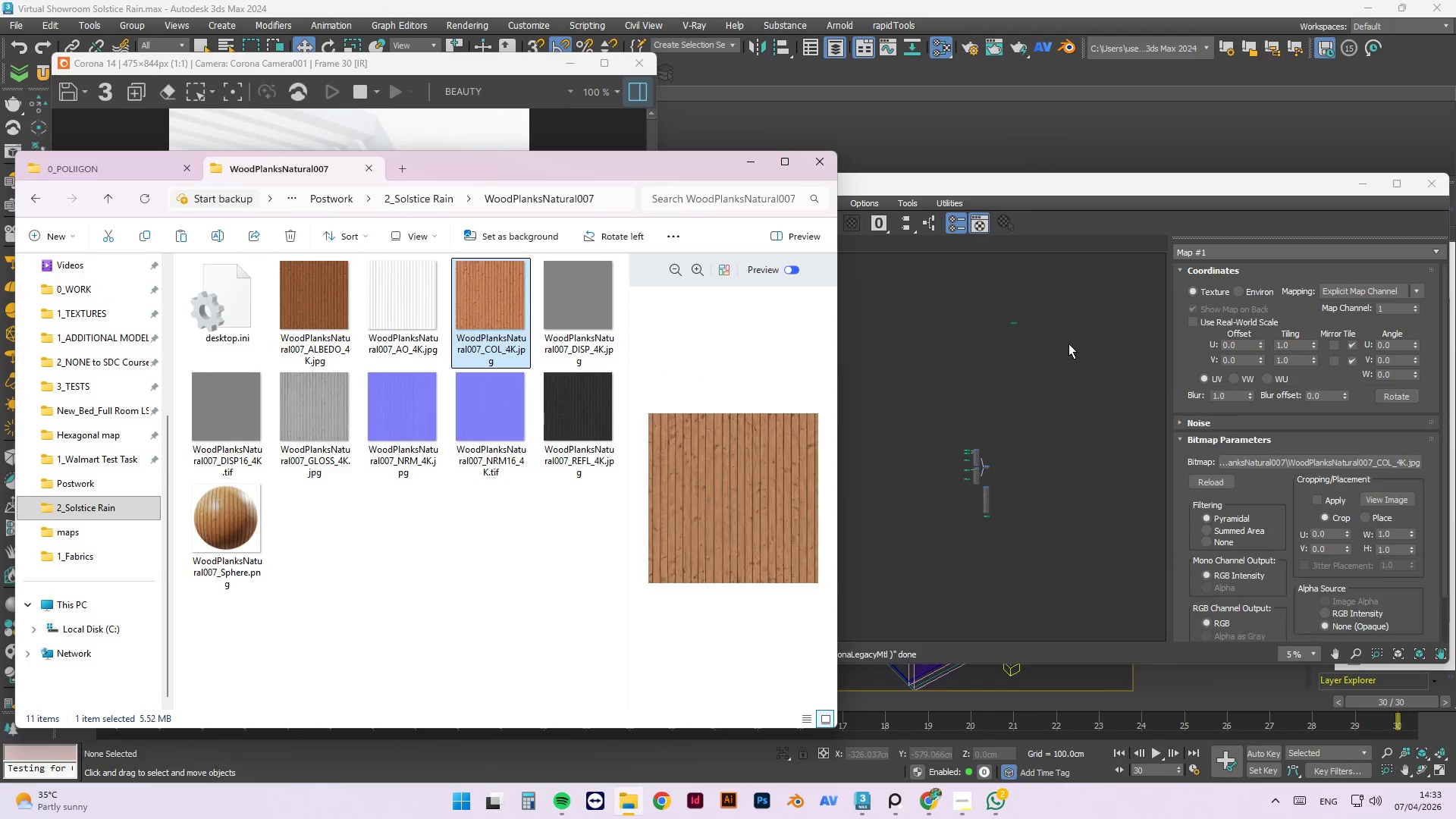 
left_click([1068, 343])
 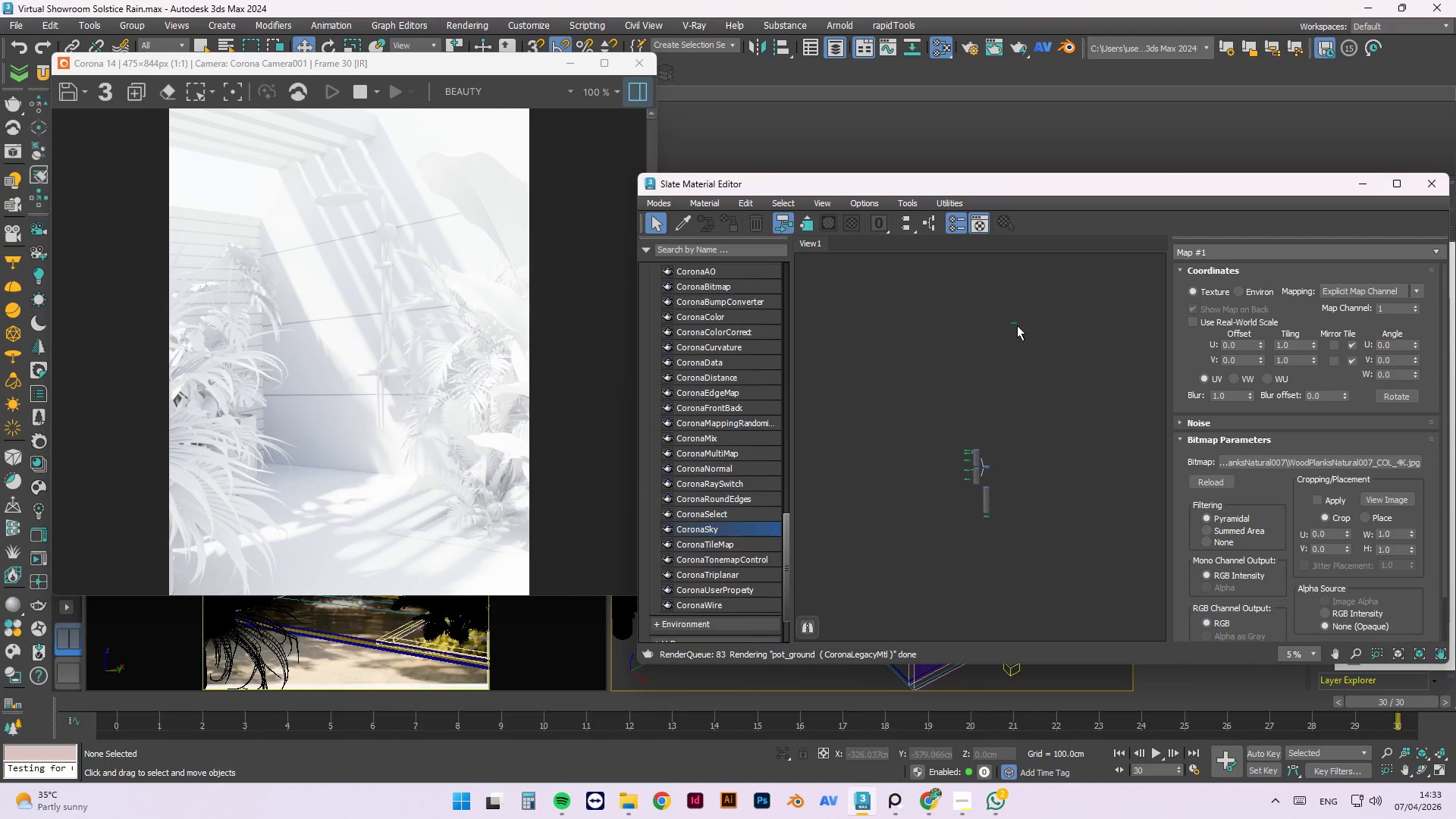 
left_click_drag(start_coordinate=[1016, 322], to_coordinate=[956, 406])
 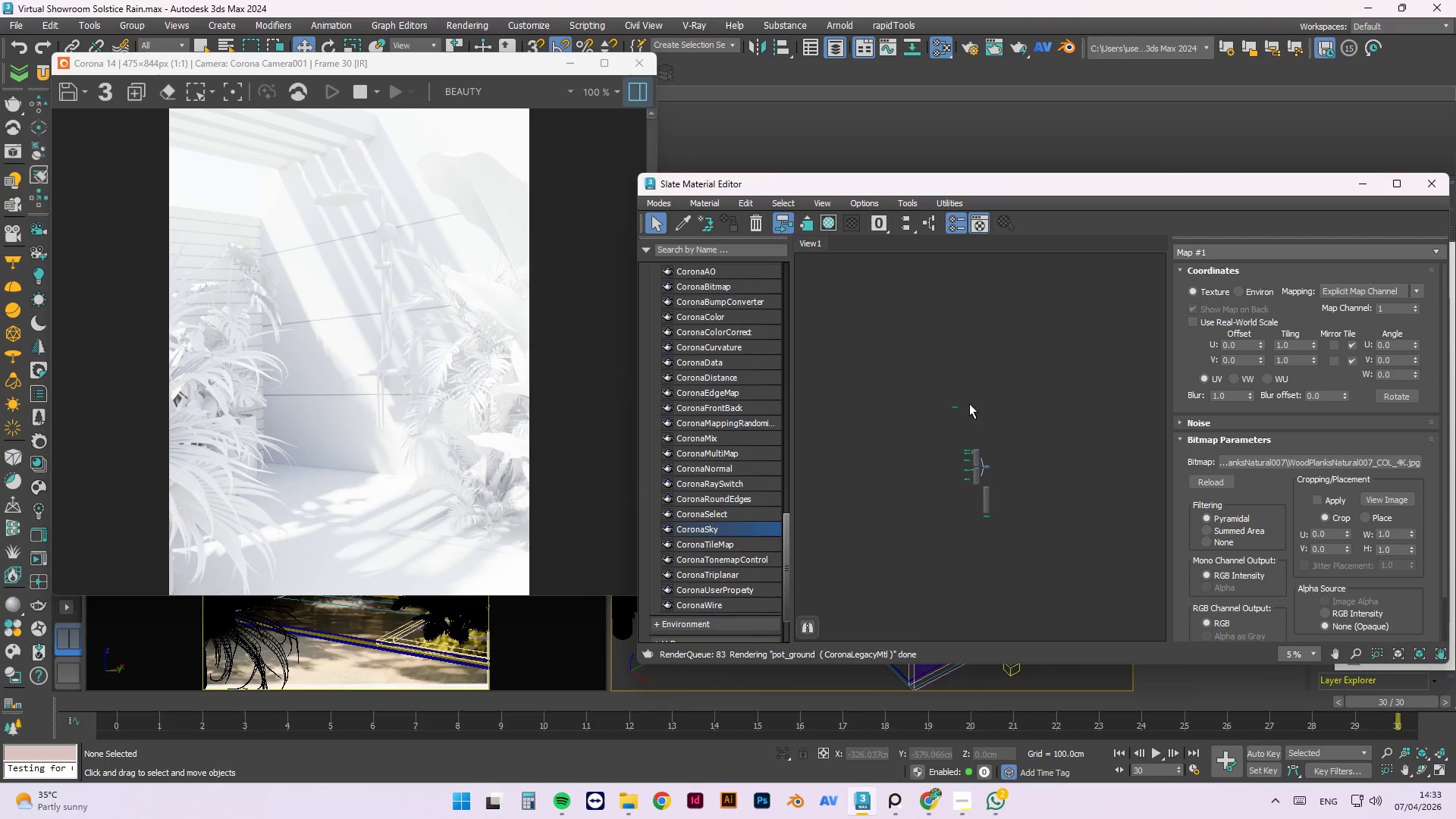 
left_click_drag(start_coordinate=[891, 397], to_coordinate=[927, 429])
 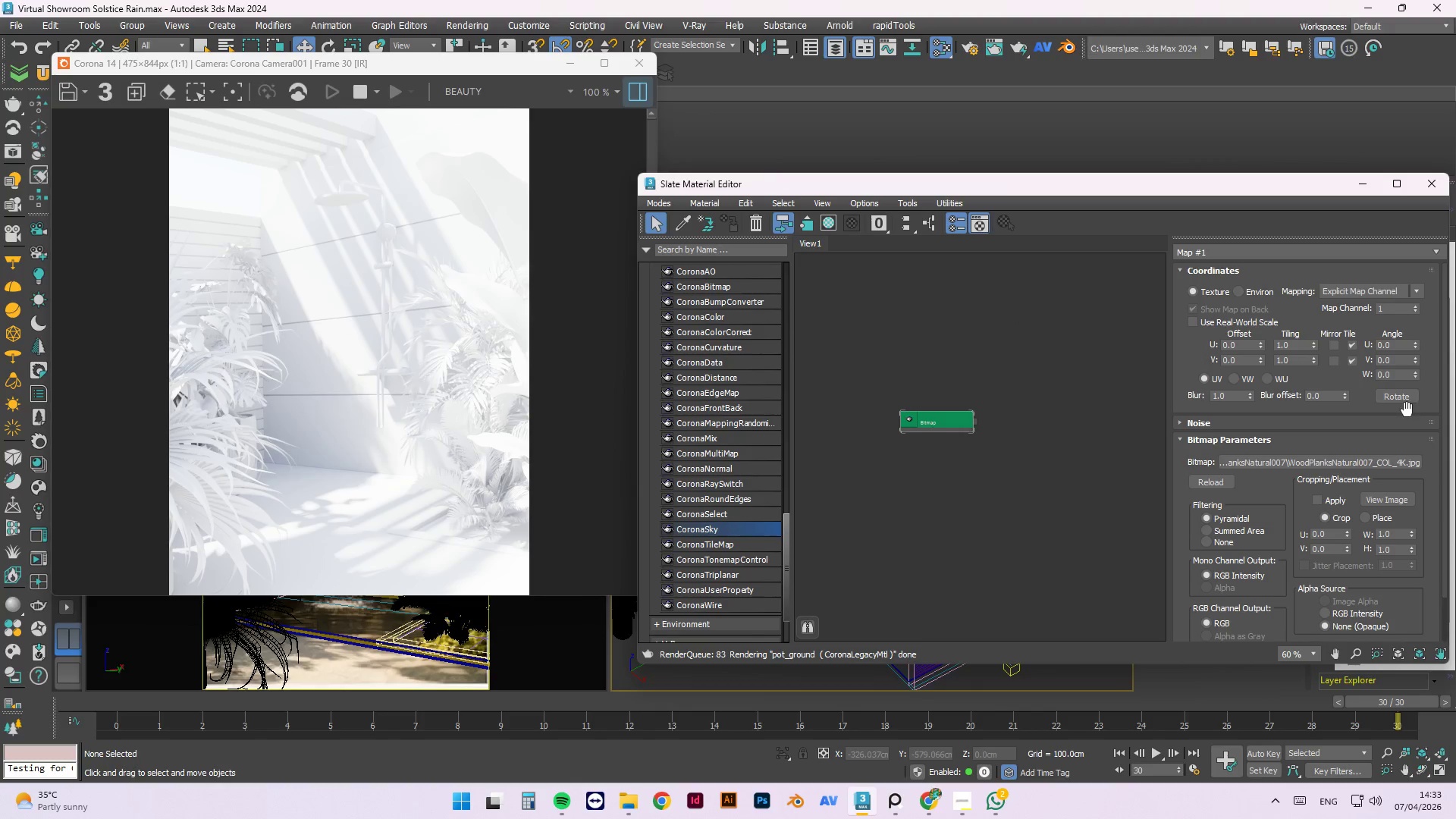 
scroll: coordinate [877, 400], scroll_direction: up, amount: 5.0
 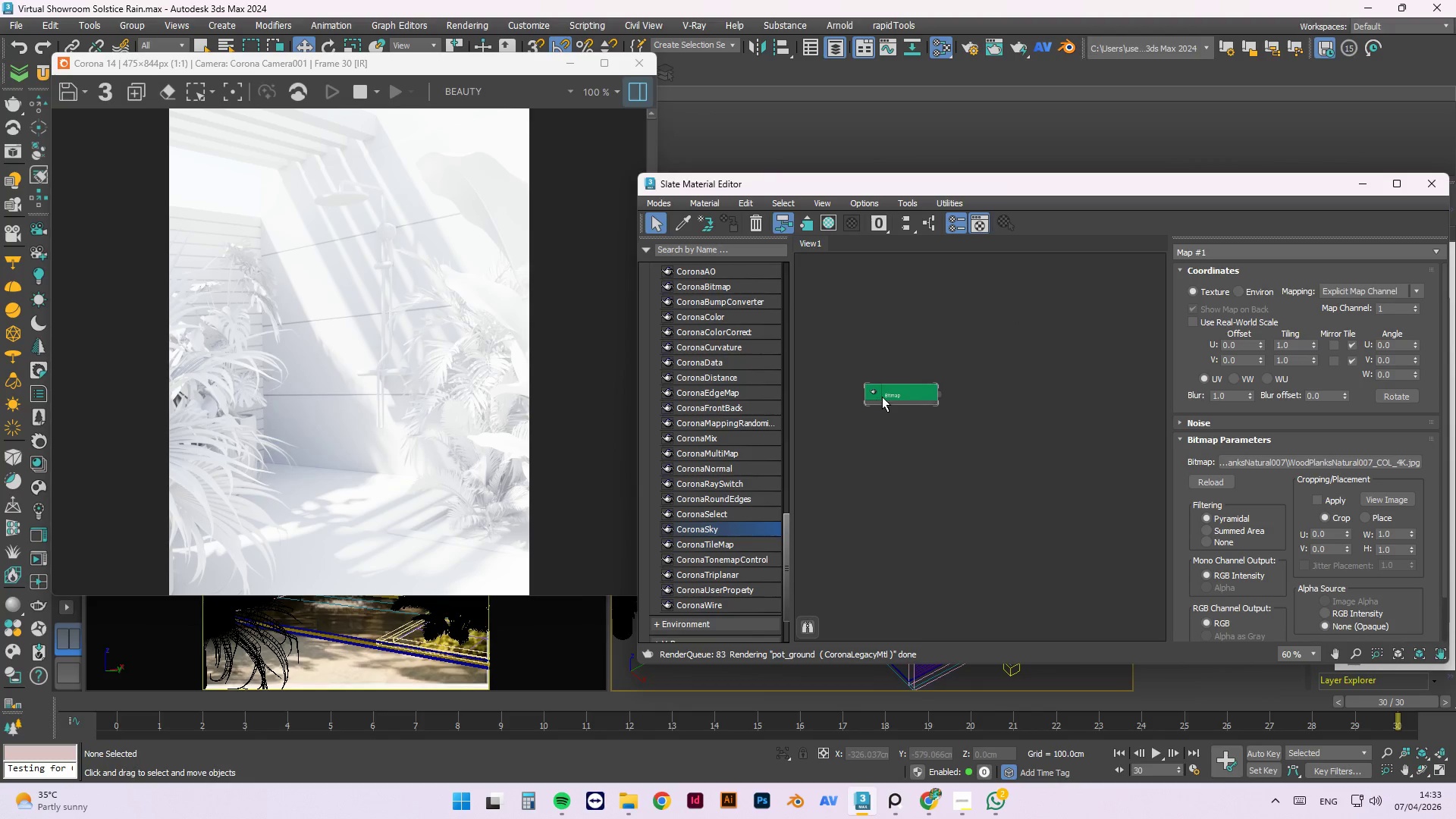 
left_click([1009, 369])
 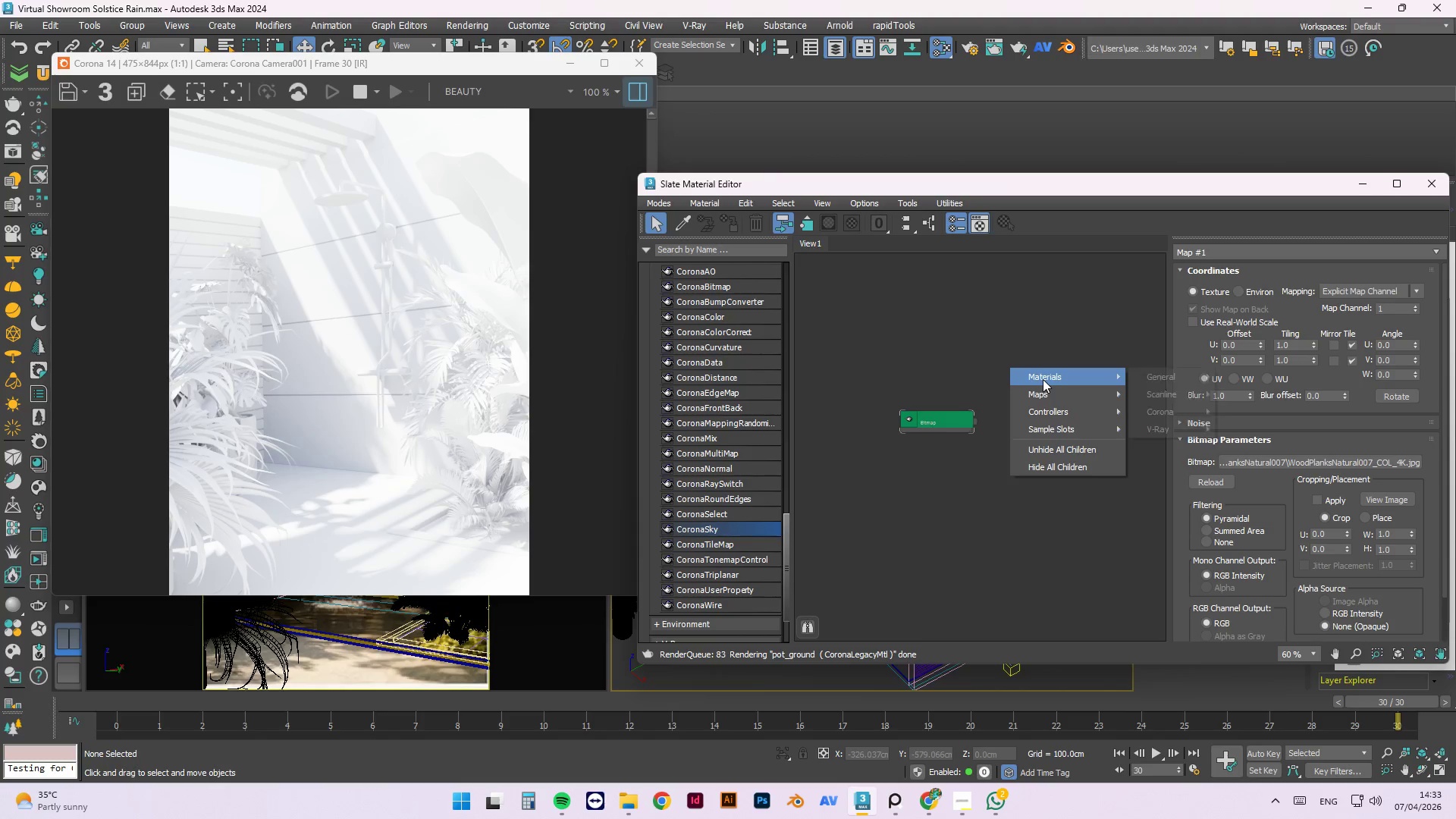 
mouse_move([1199, 416])
 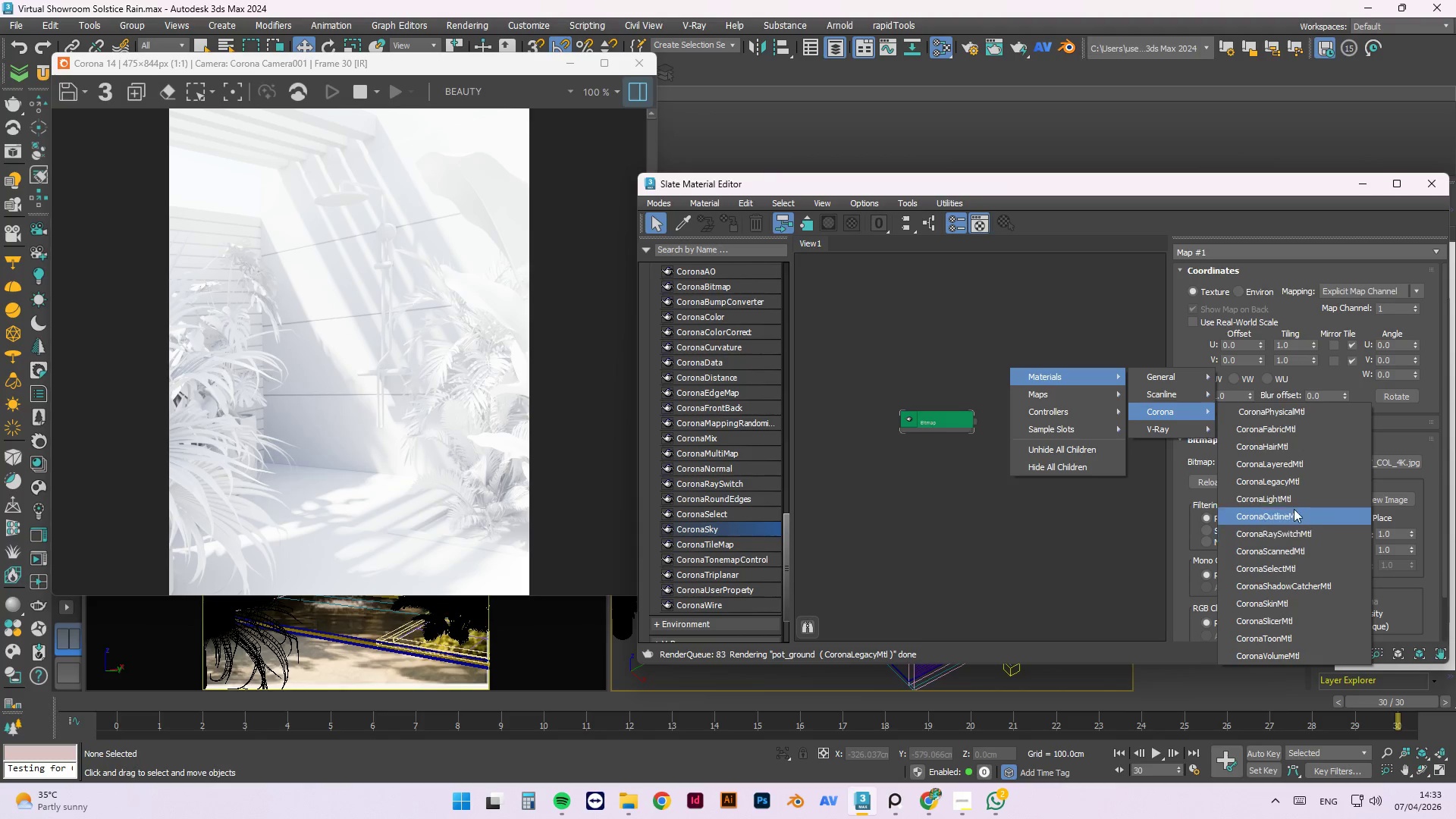 
left_click([1291, 482])
 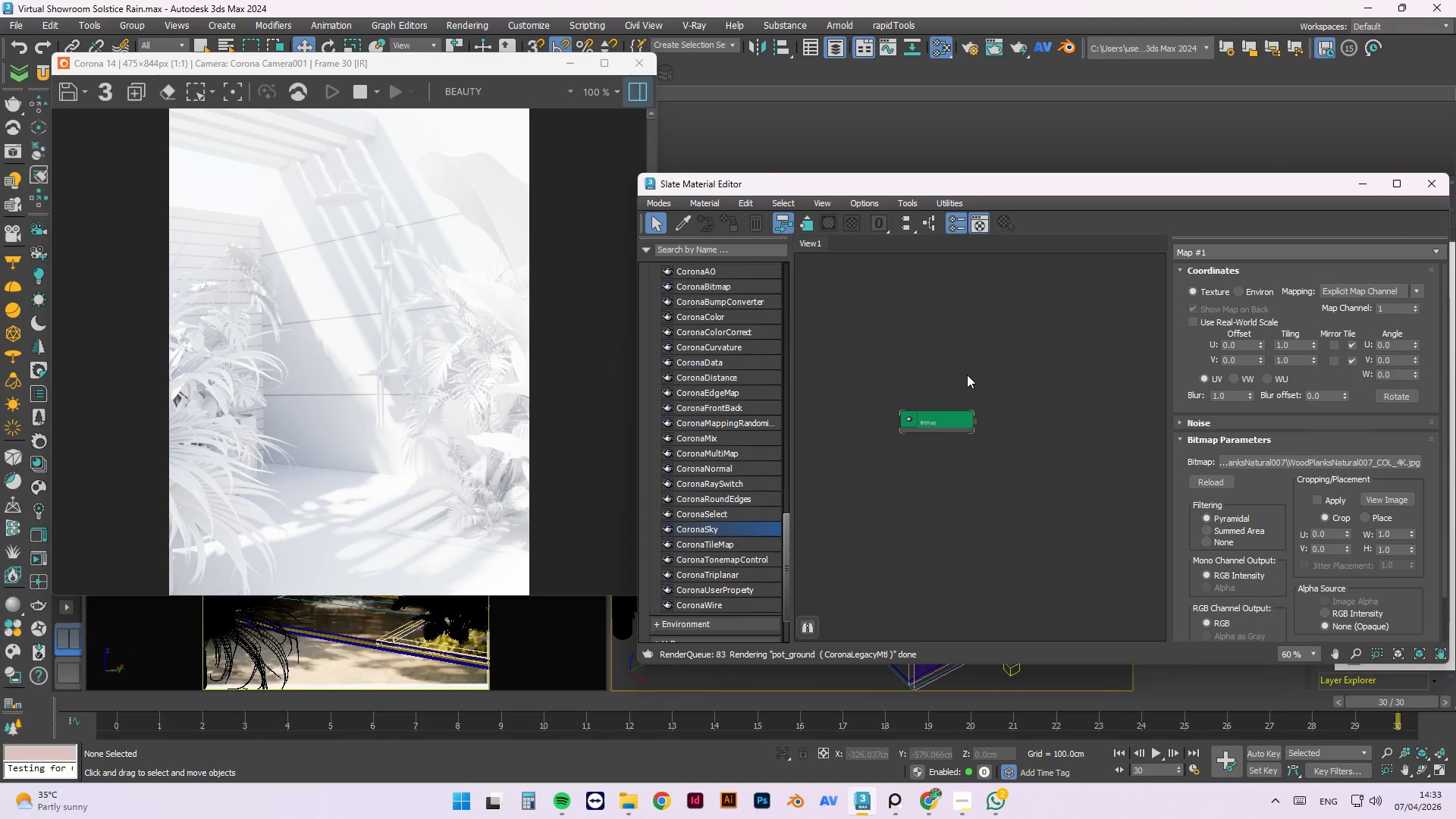 
scroll: coordinate [991, 408], scroll_direction: up, amount: 2.0
 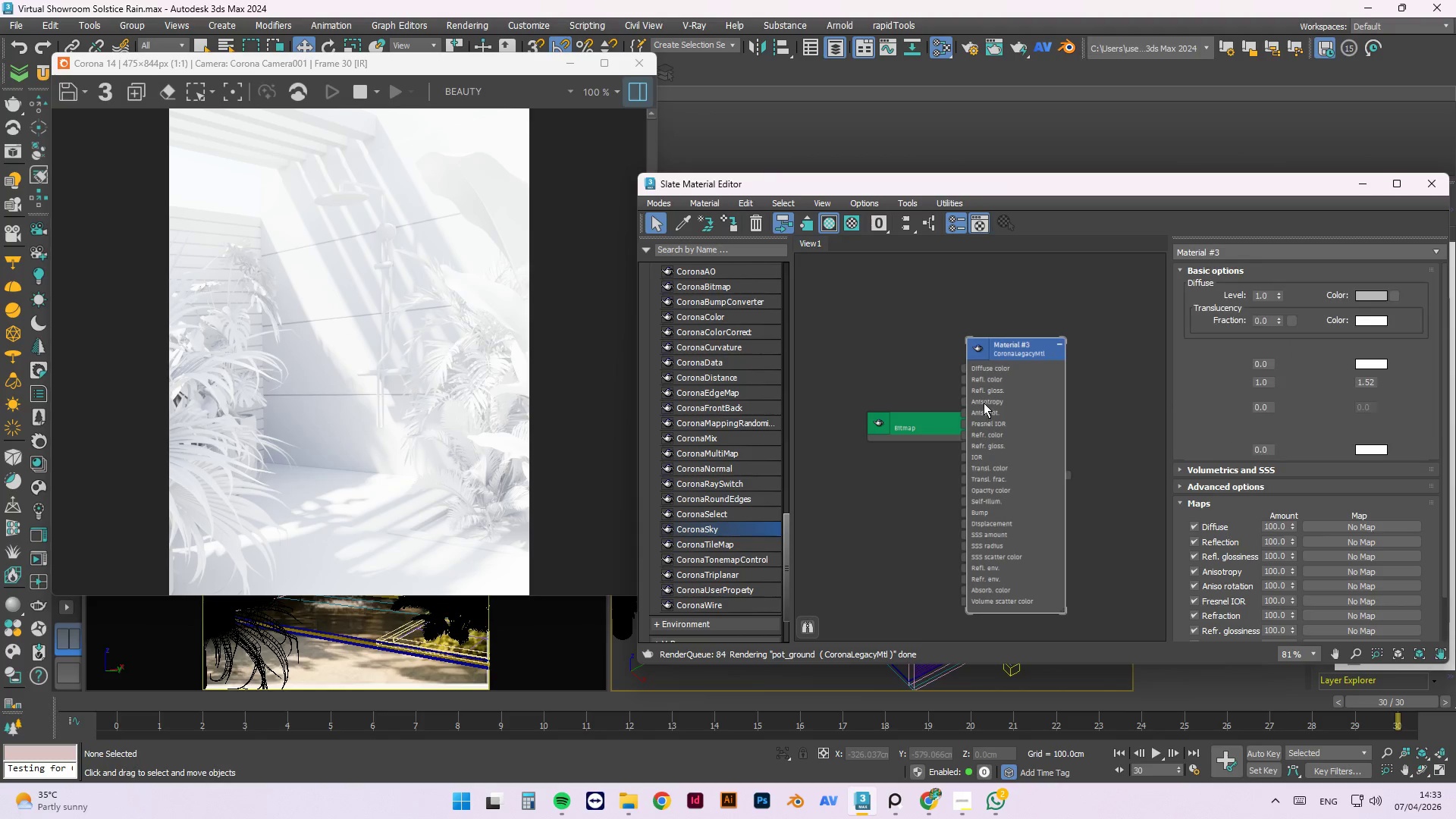 
left_click_drag(start_coordinate=[990, 398], to_coordinate=[1043, 431])
 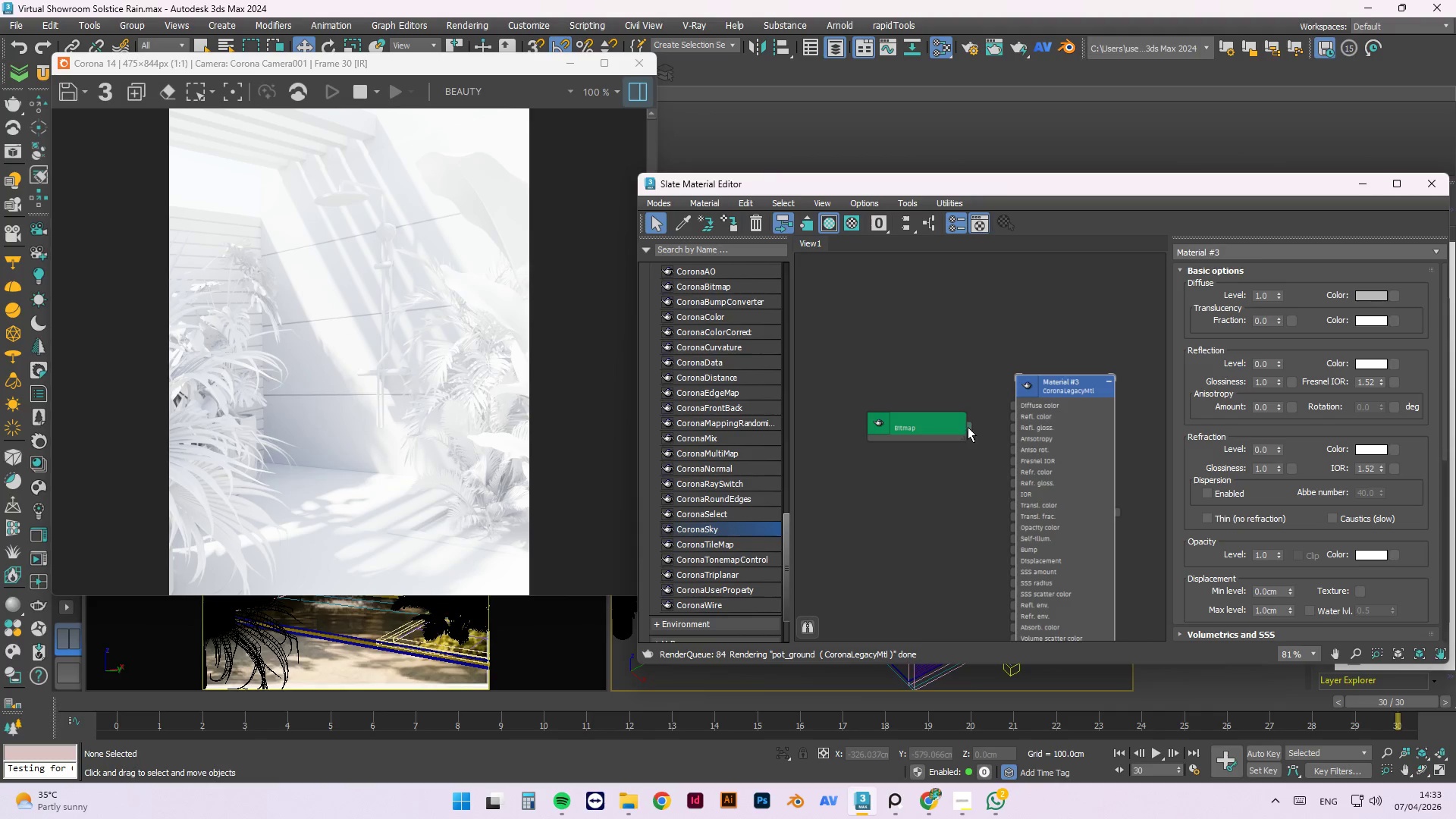 
left_click_drag(start_coordinate=[967, 427], to_coordinate=[1012, 403])
 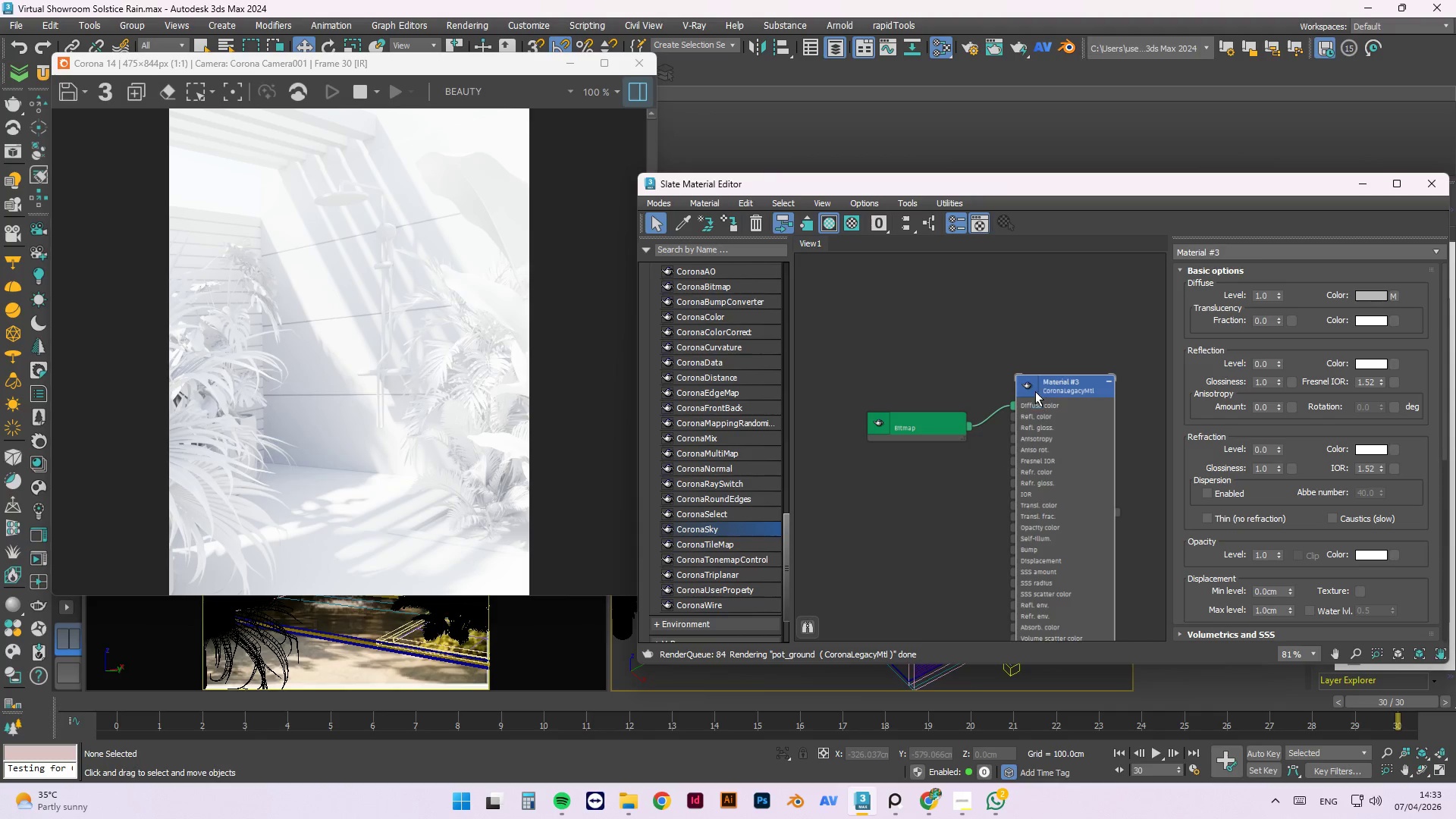 
double_click([1031, 385])
 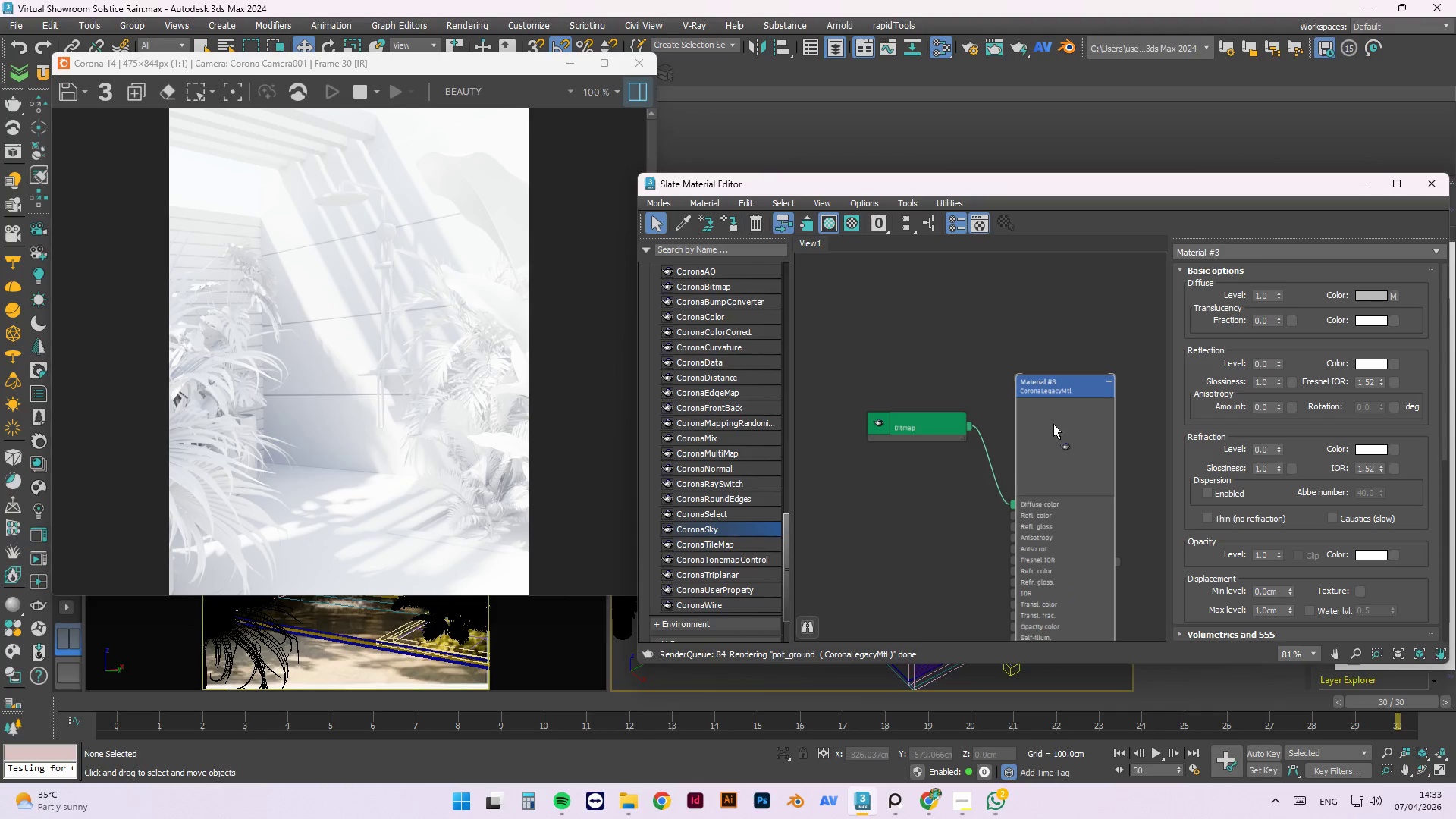 
right_click([1053, 424])
 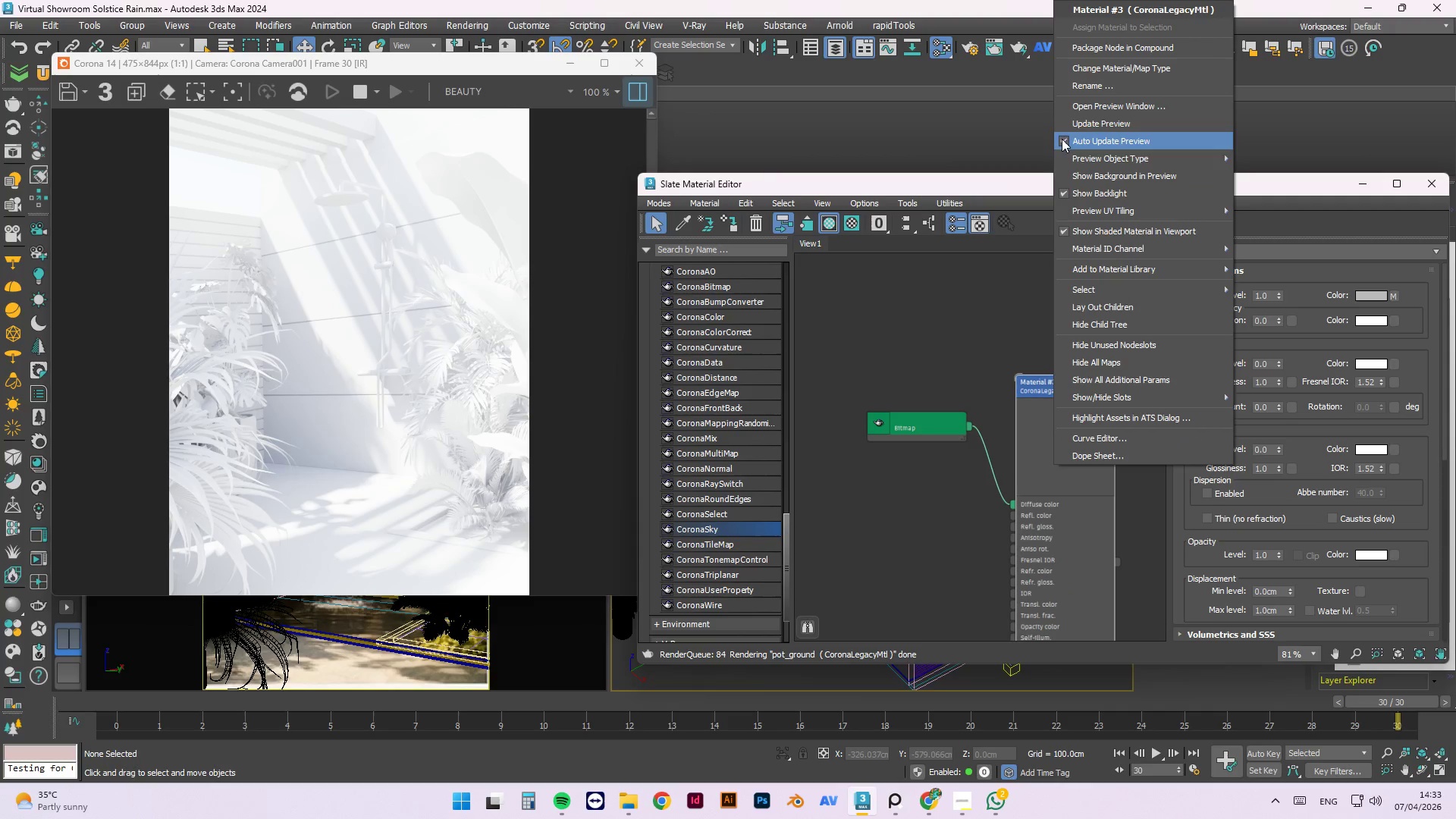 
left_click([1075, 116])
 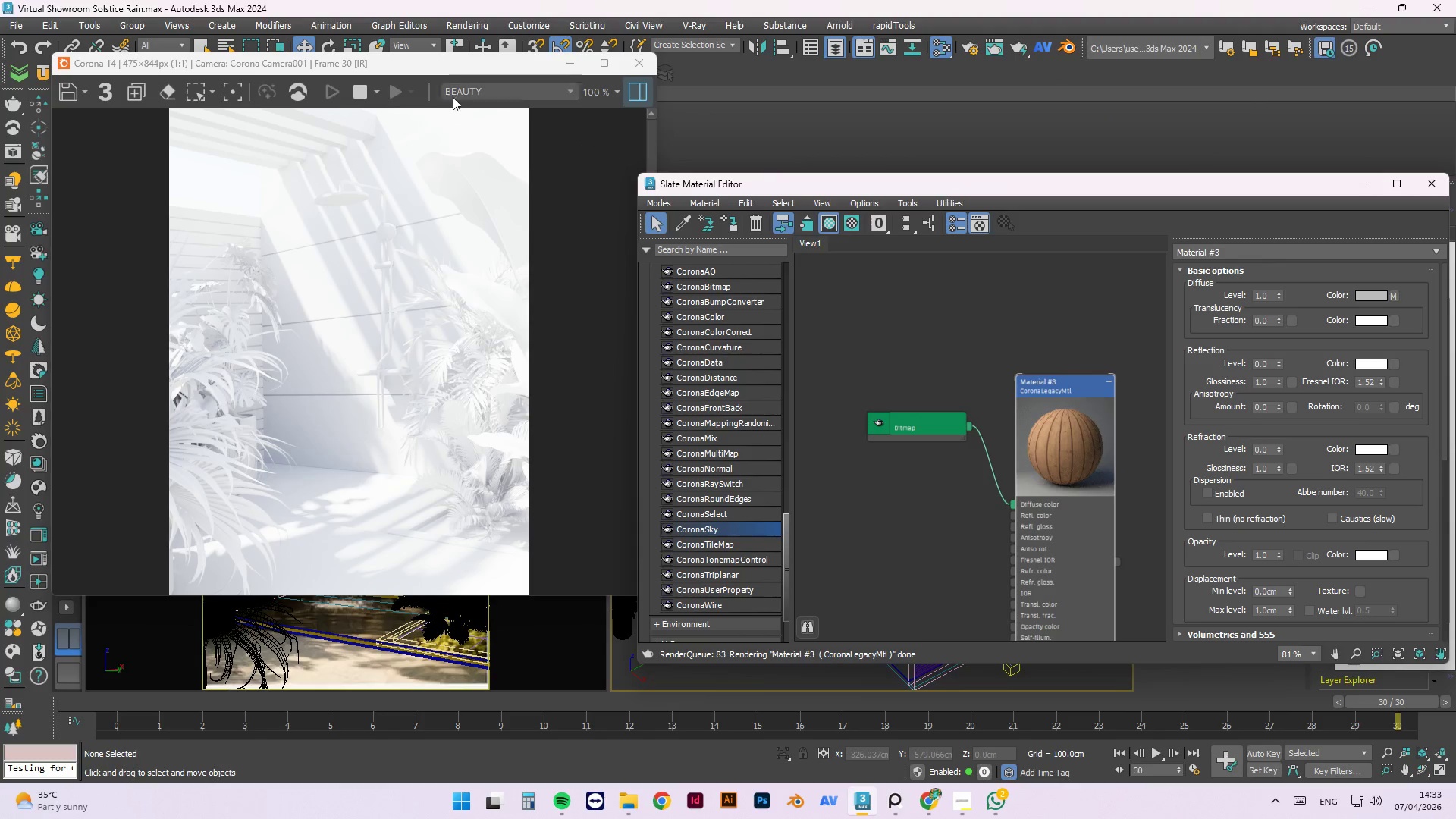 
left_click_drag(start_coordinate=[471, 71], to_coordinate=[452, 497])
 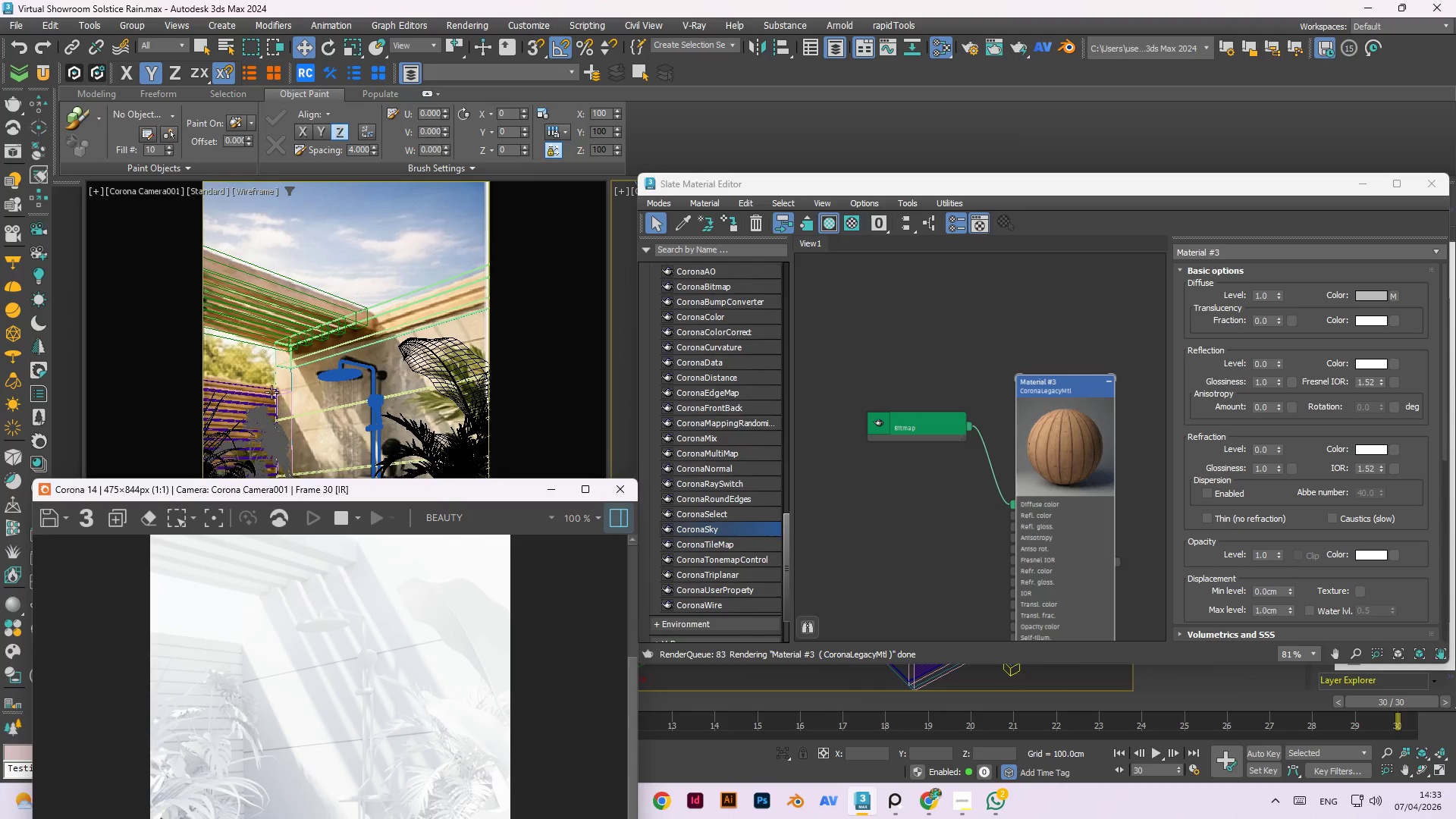 
left_click([269, 390])
 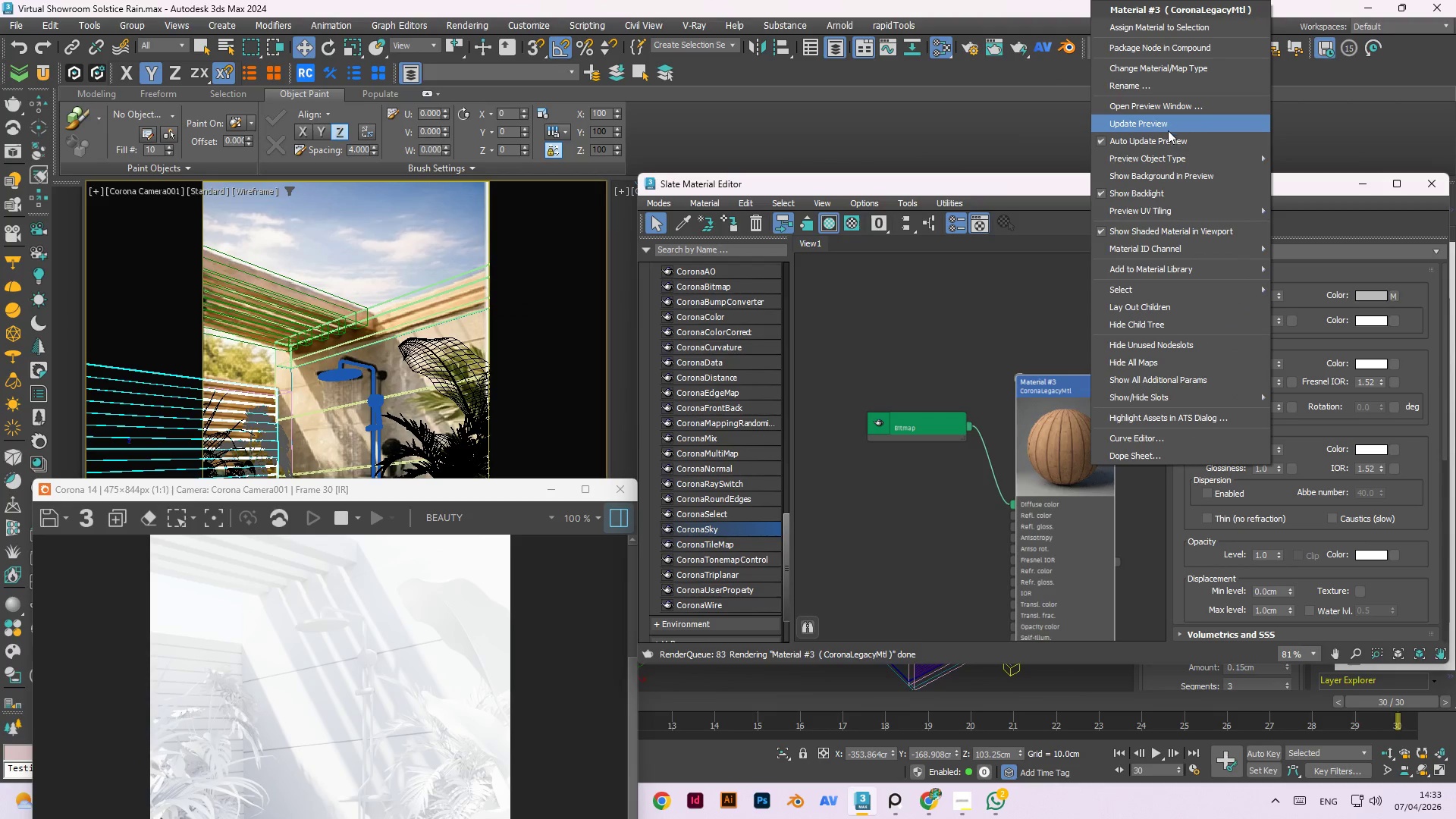 
left_click([1164, 31])
 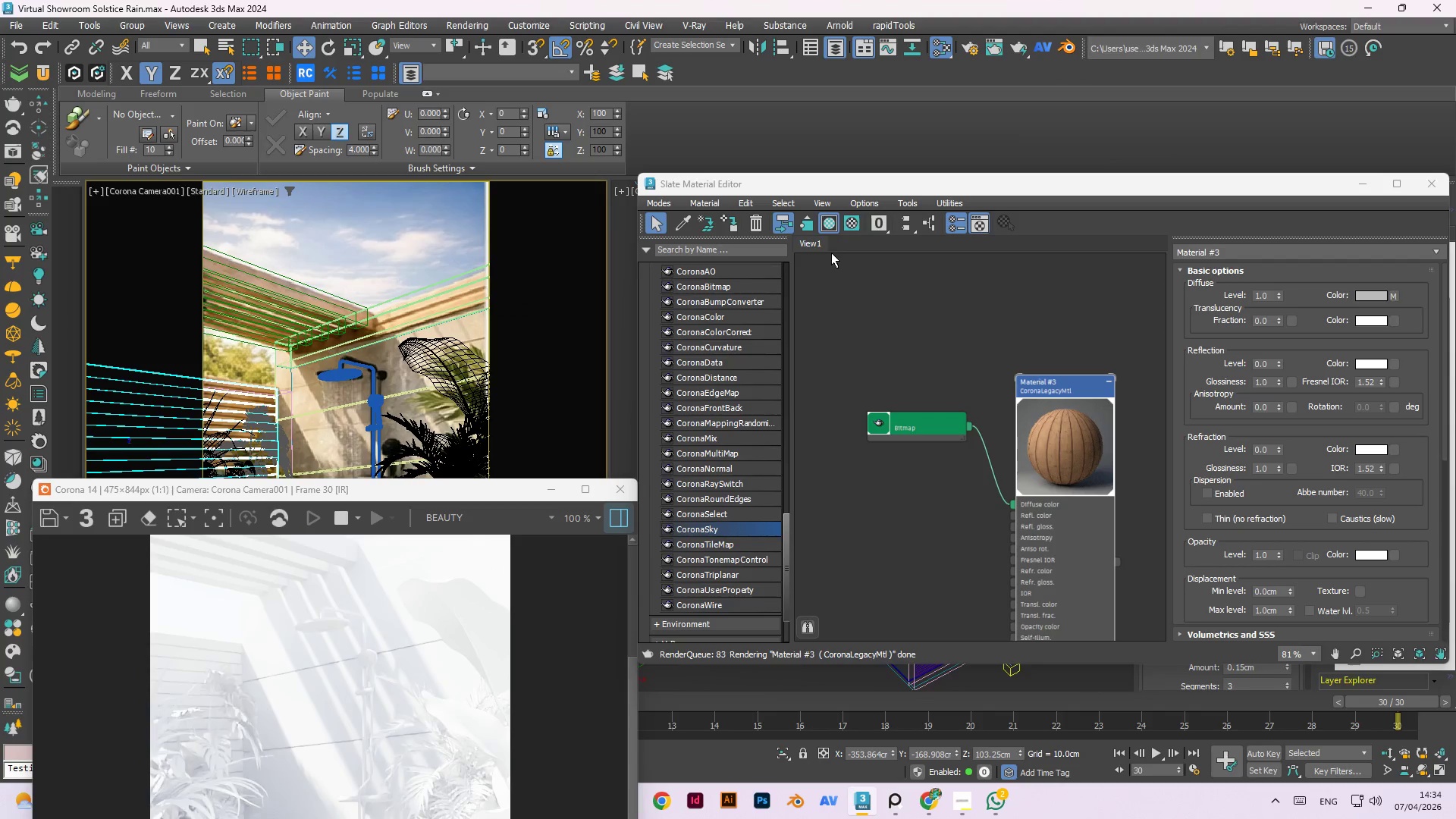 
wait(5.06)
 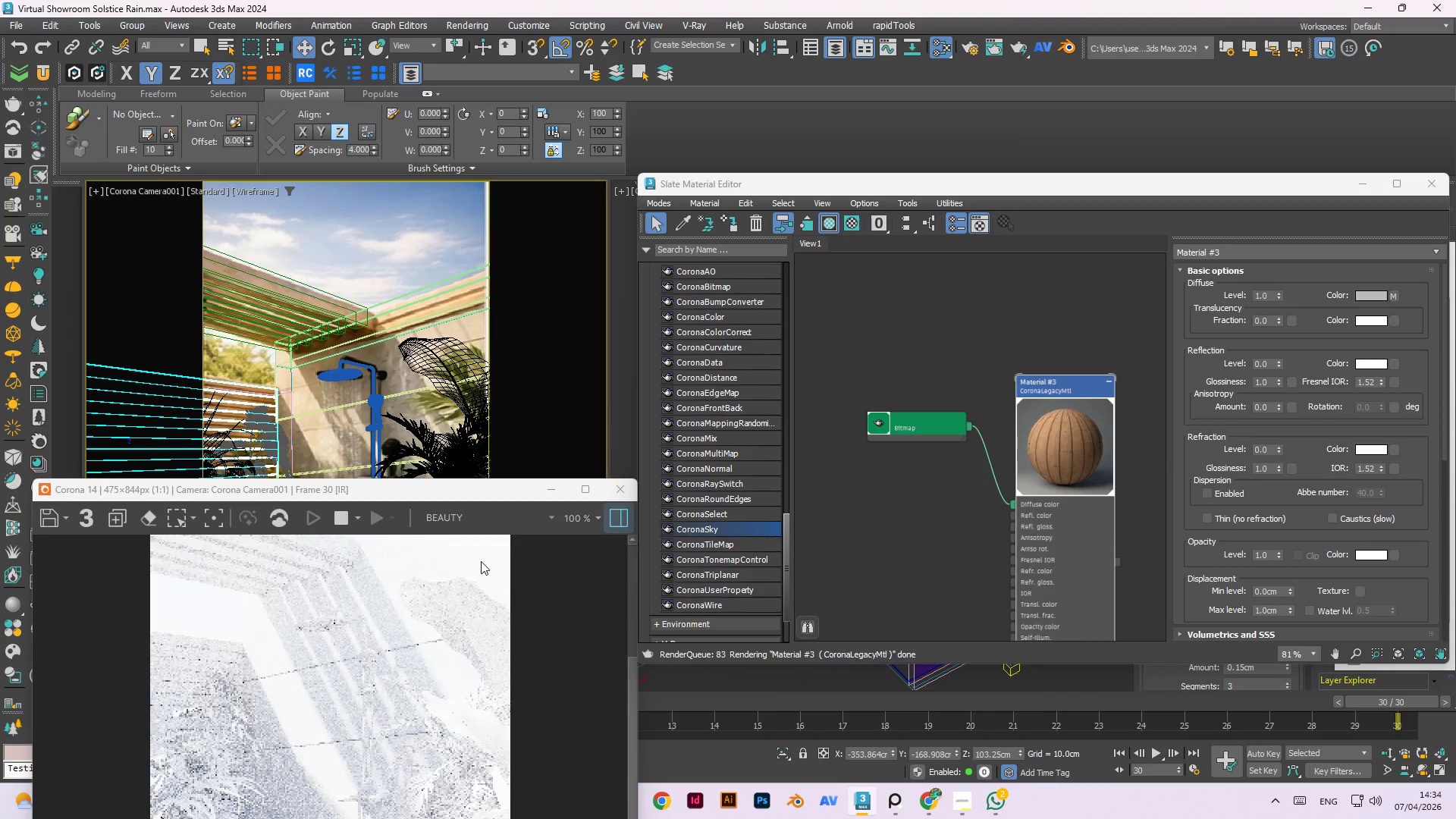 
left_click([969, 50])
 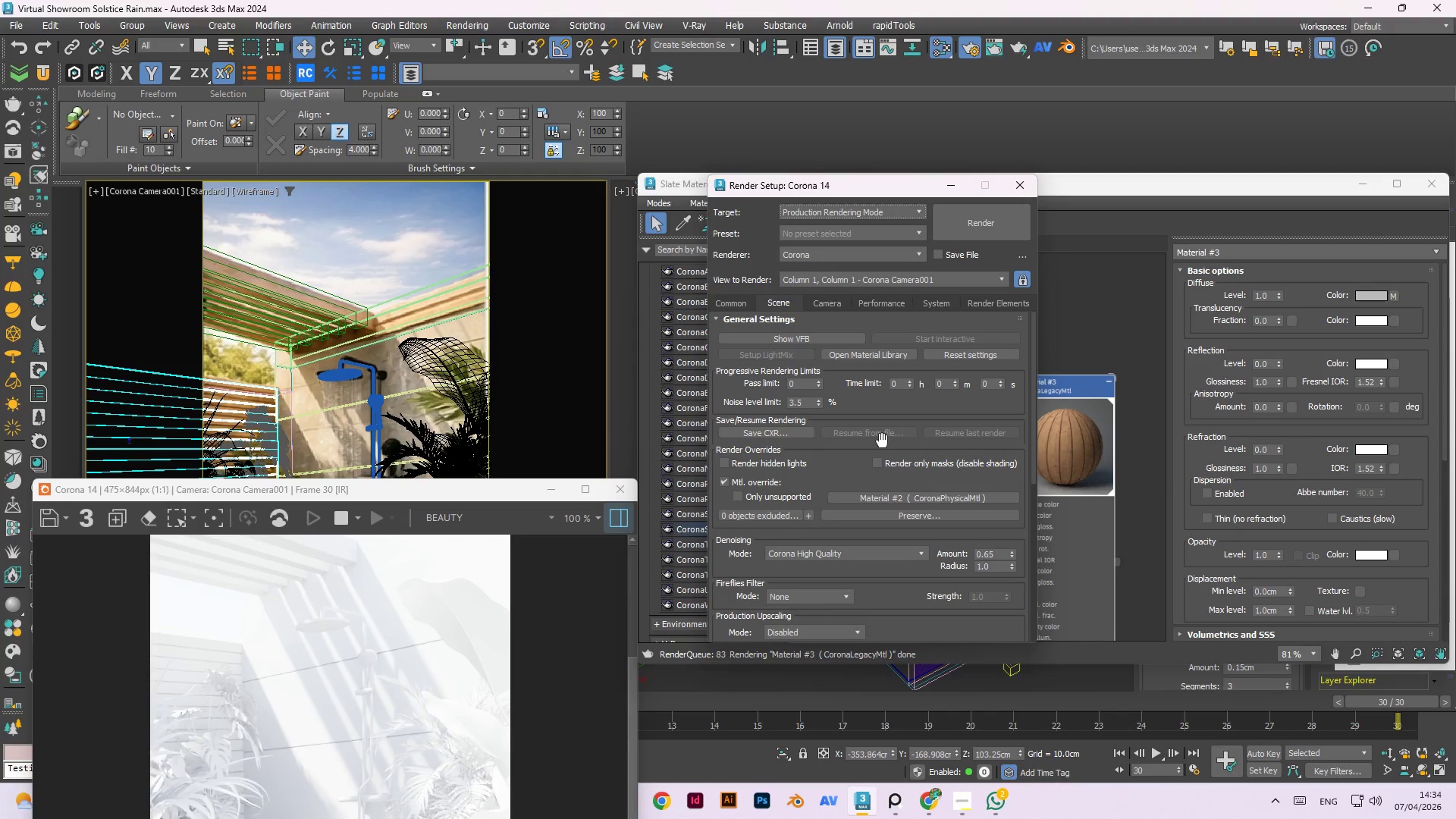 
wait(5.7)
 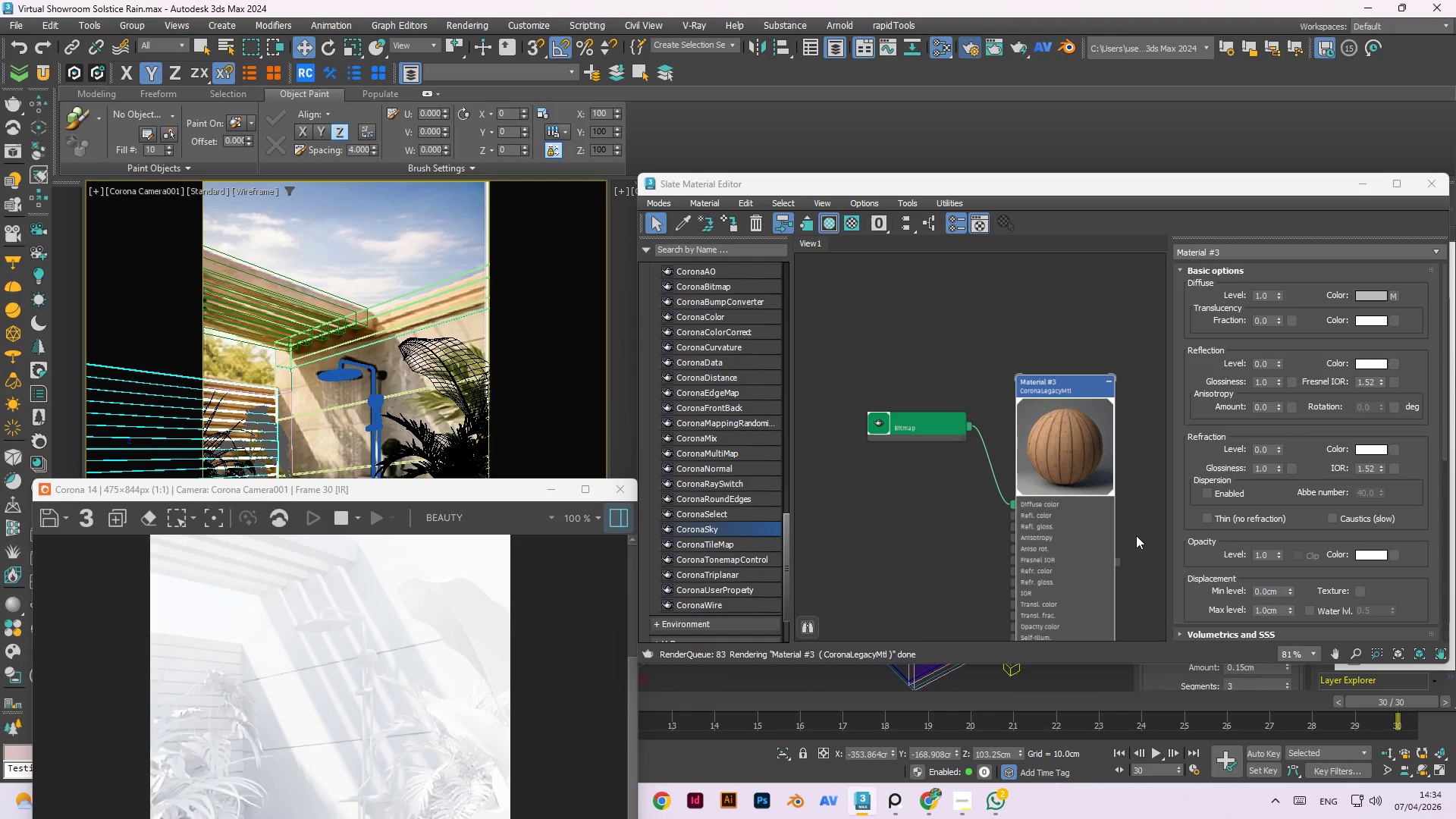 
left_click([726, 482])
 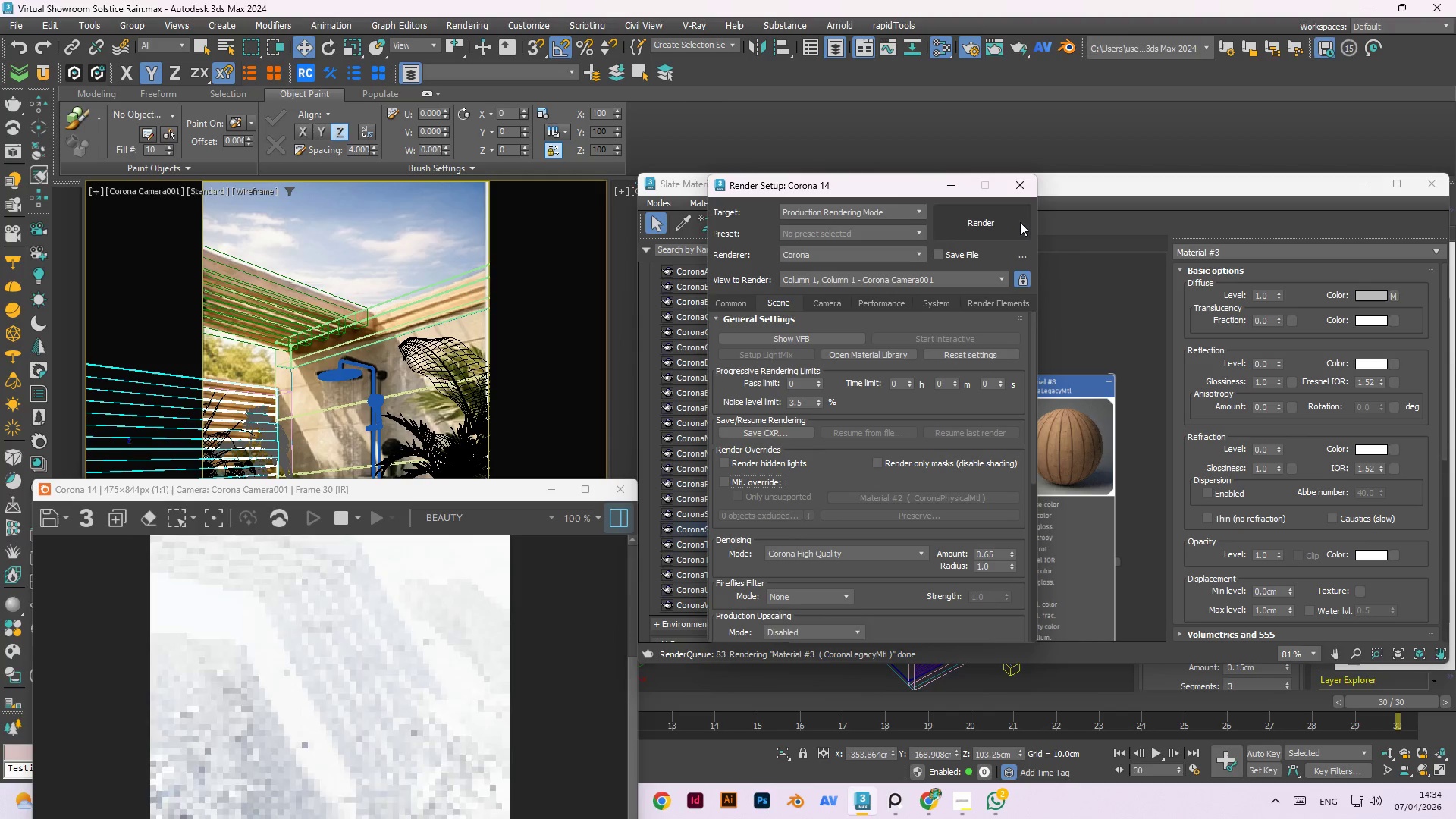 
left_click([1023, 184])
 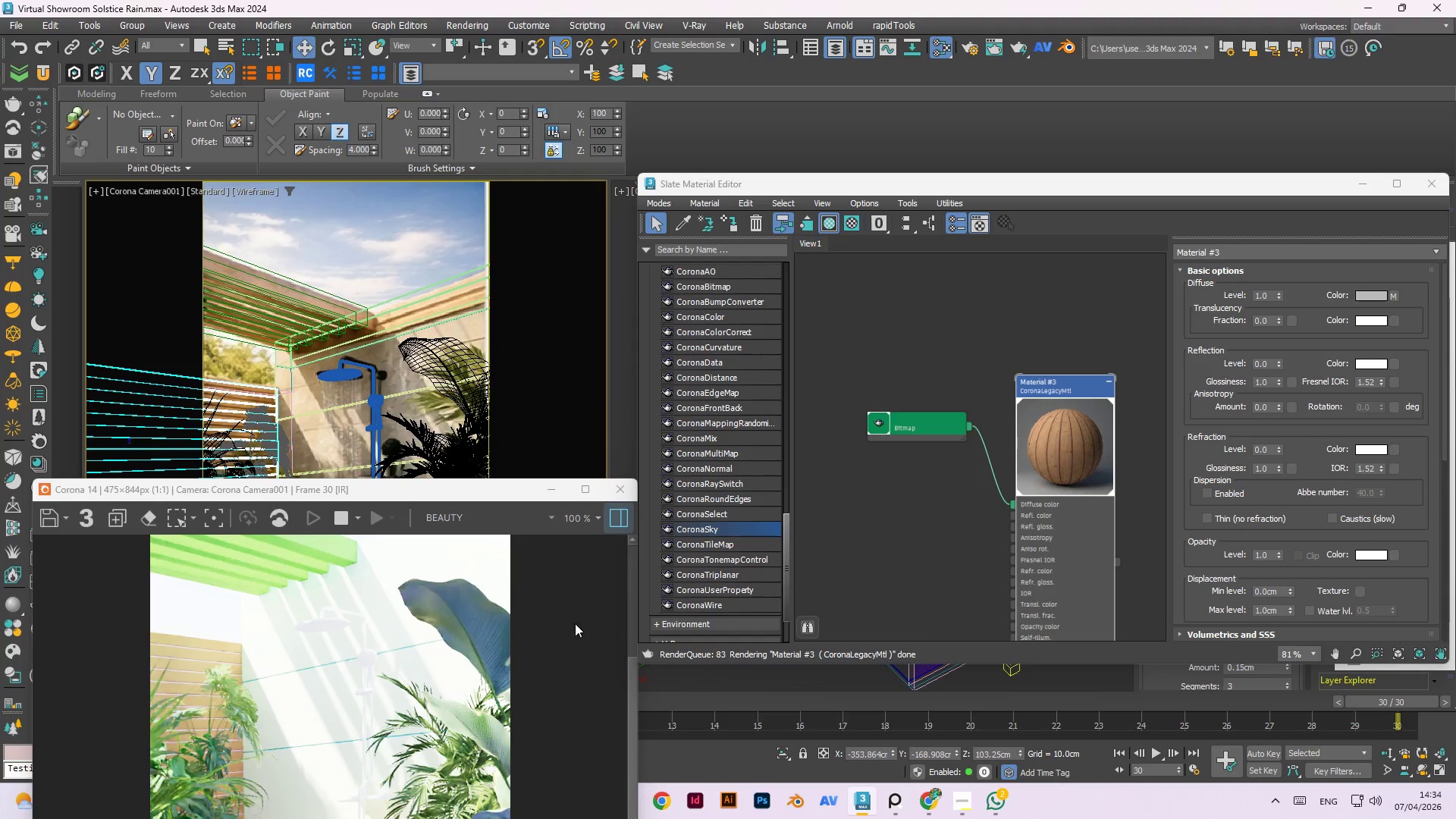 
wait(5.27)
 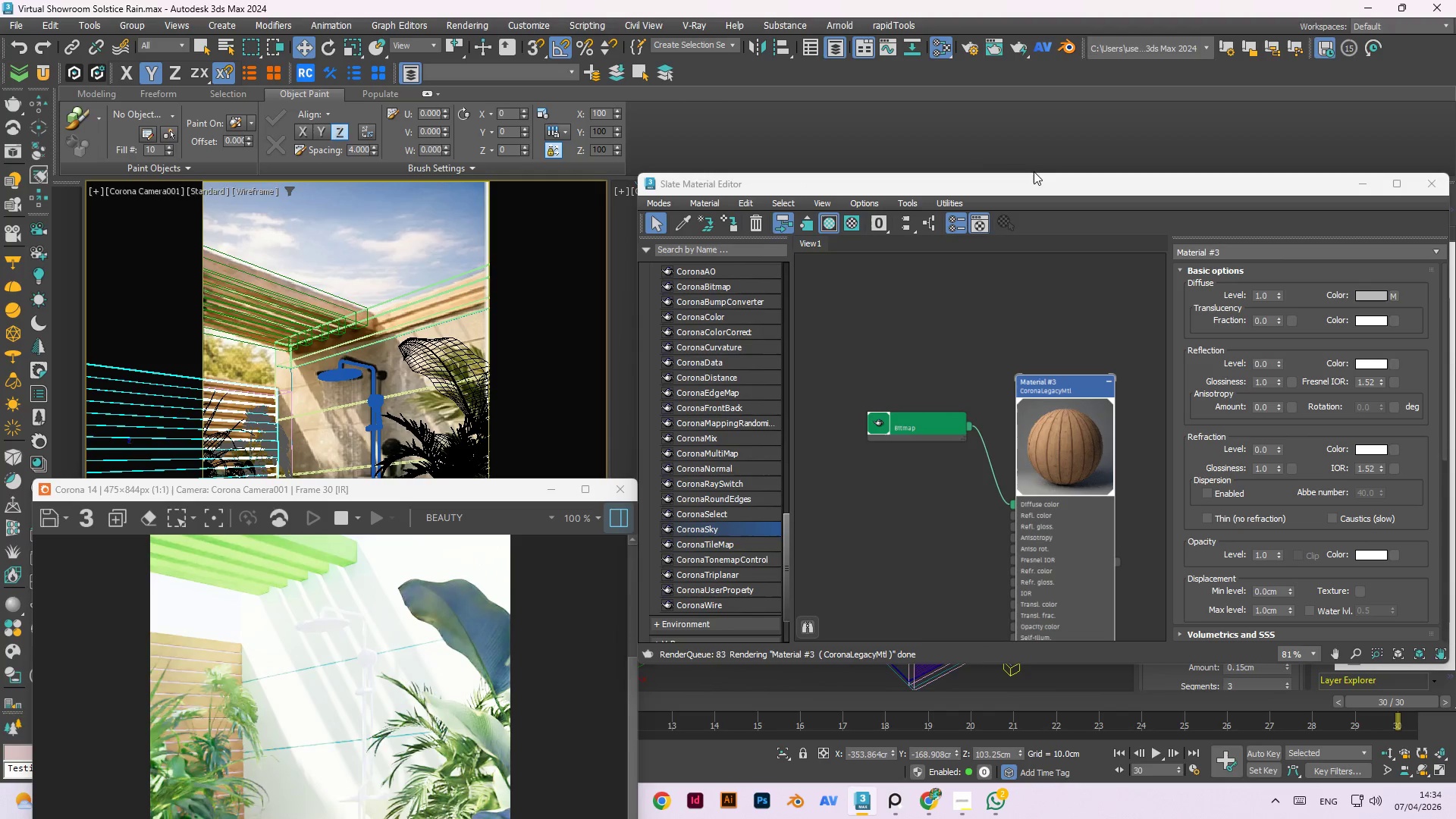 
scroll: coordinate [551, 534], scroll_direction: down, amount: 1.0
 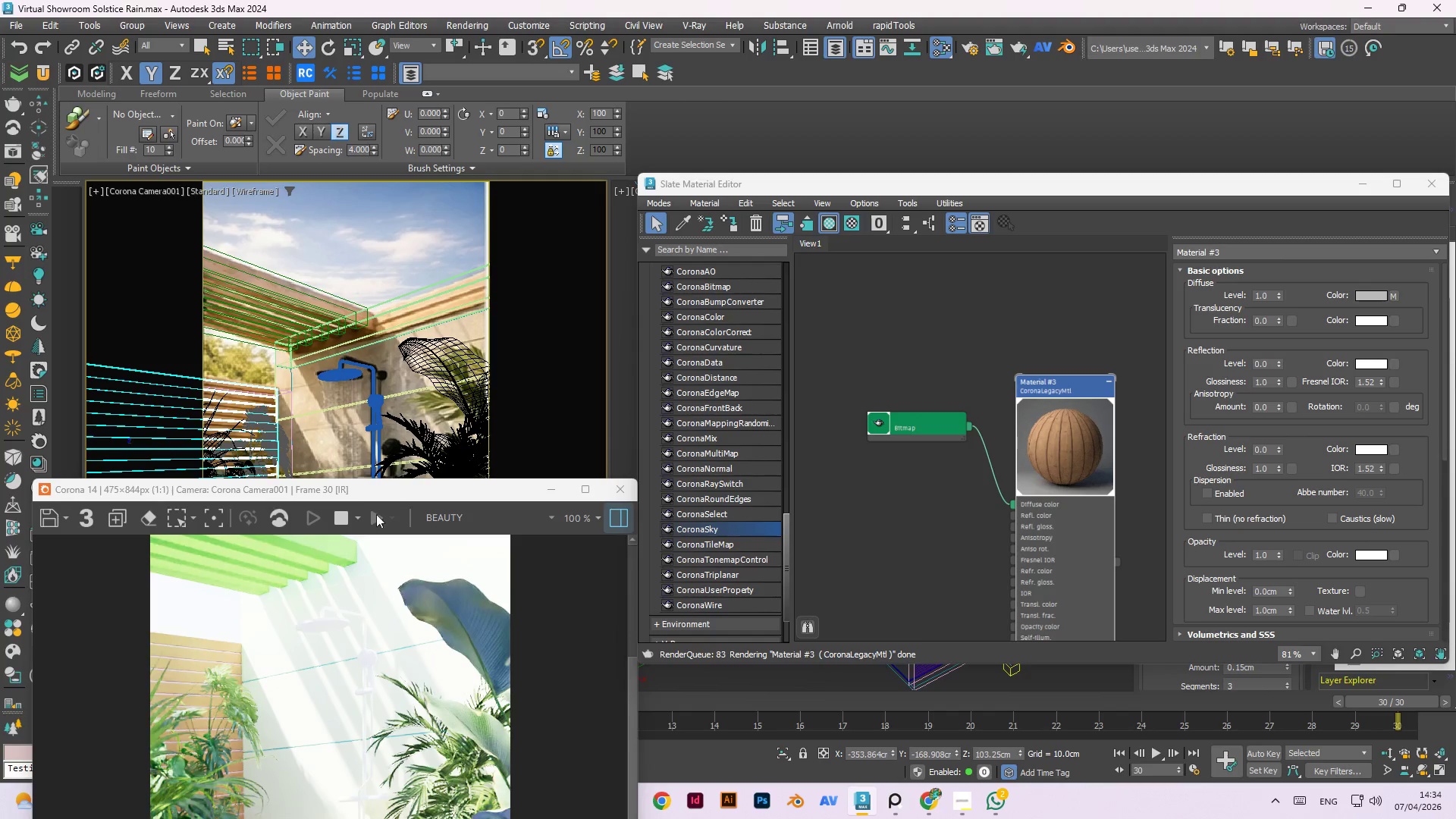 
left_click_drag(start_coordinate=[407, 495], to_coordinate=[555, 193])
 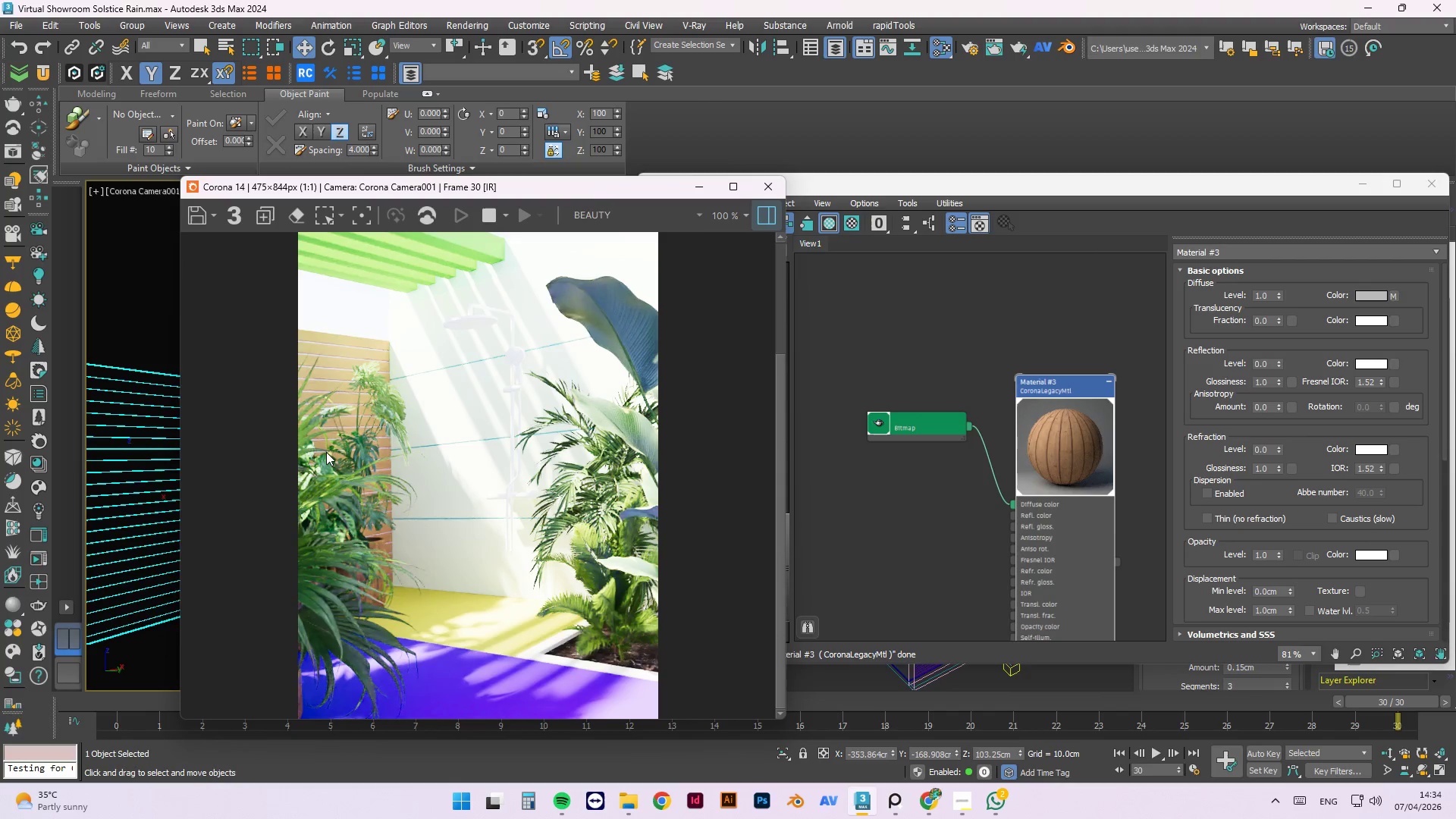 
scroll: coordinate [395, 466], scroll_direction: up, amount: 1.0
 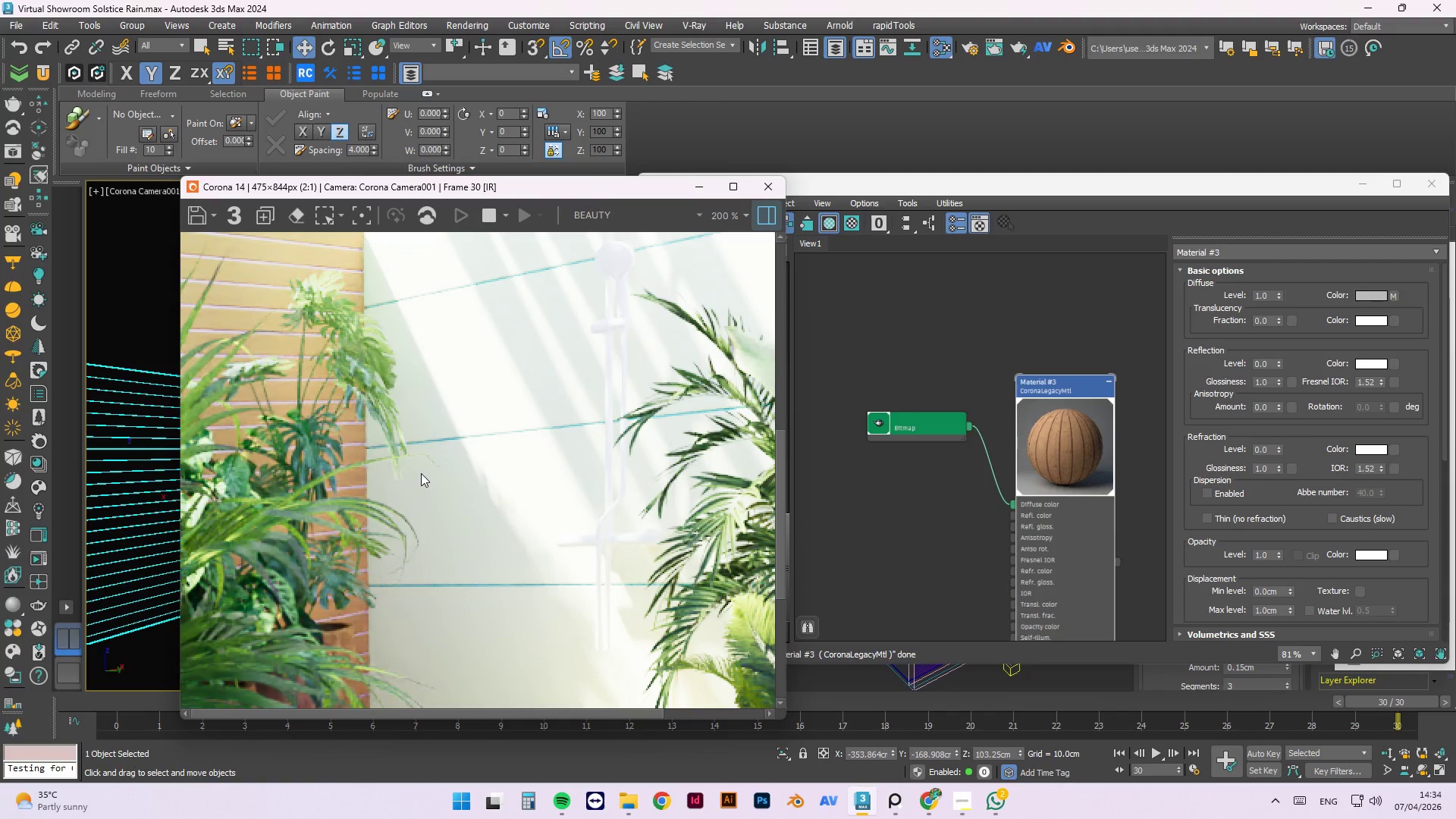 
scroll: coordinate [421, 473], scroll_direction: down, amount: 1.0
 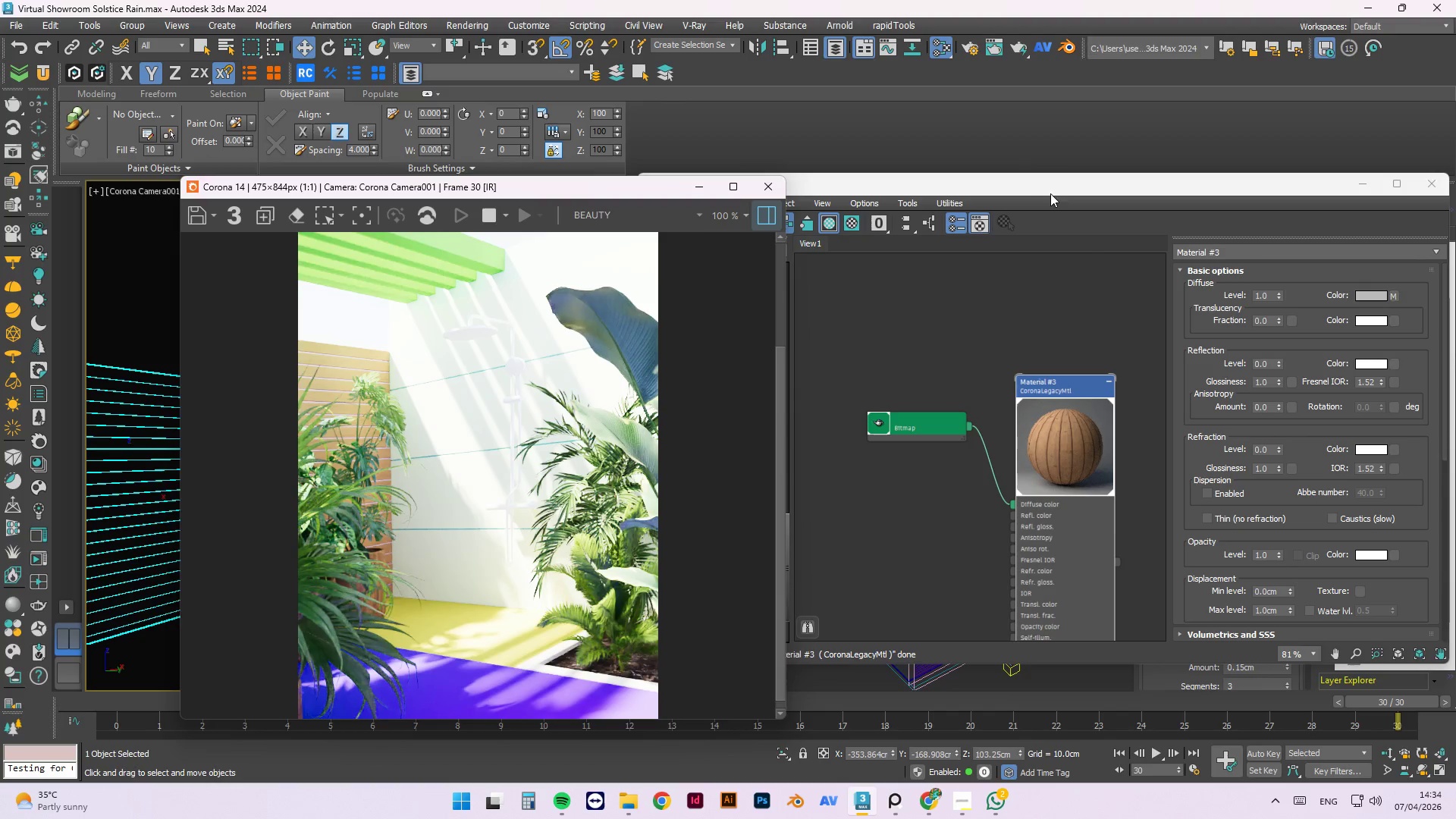 
left_click_drag(start_coordinate=[1053, 185], to_coordinate=[925, 600])
 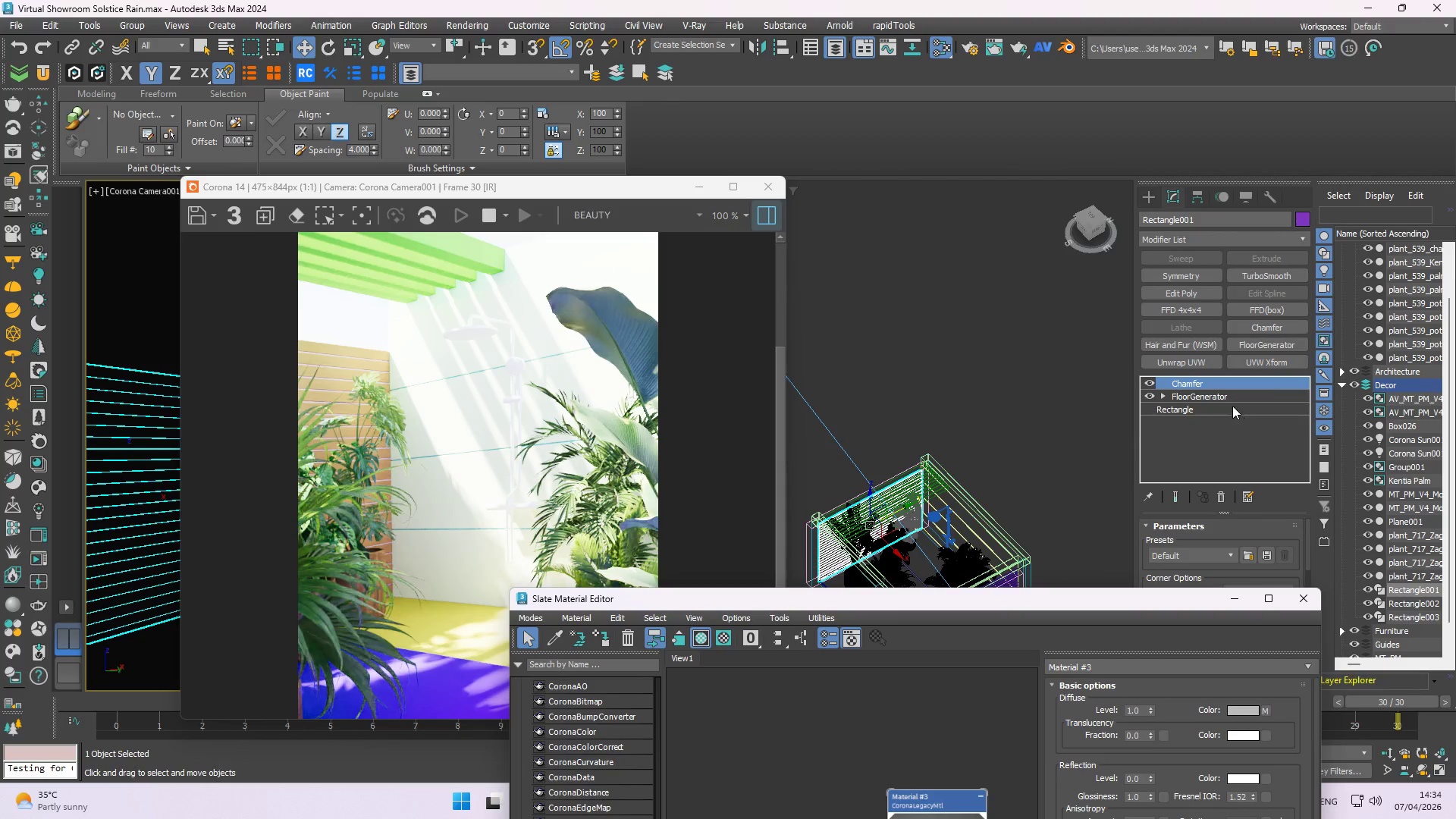 
left_click([1227, 398])
 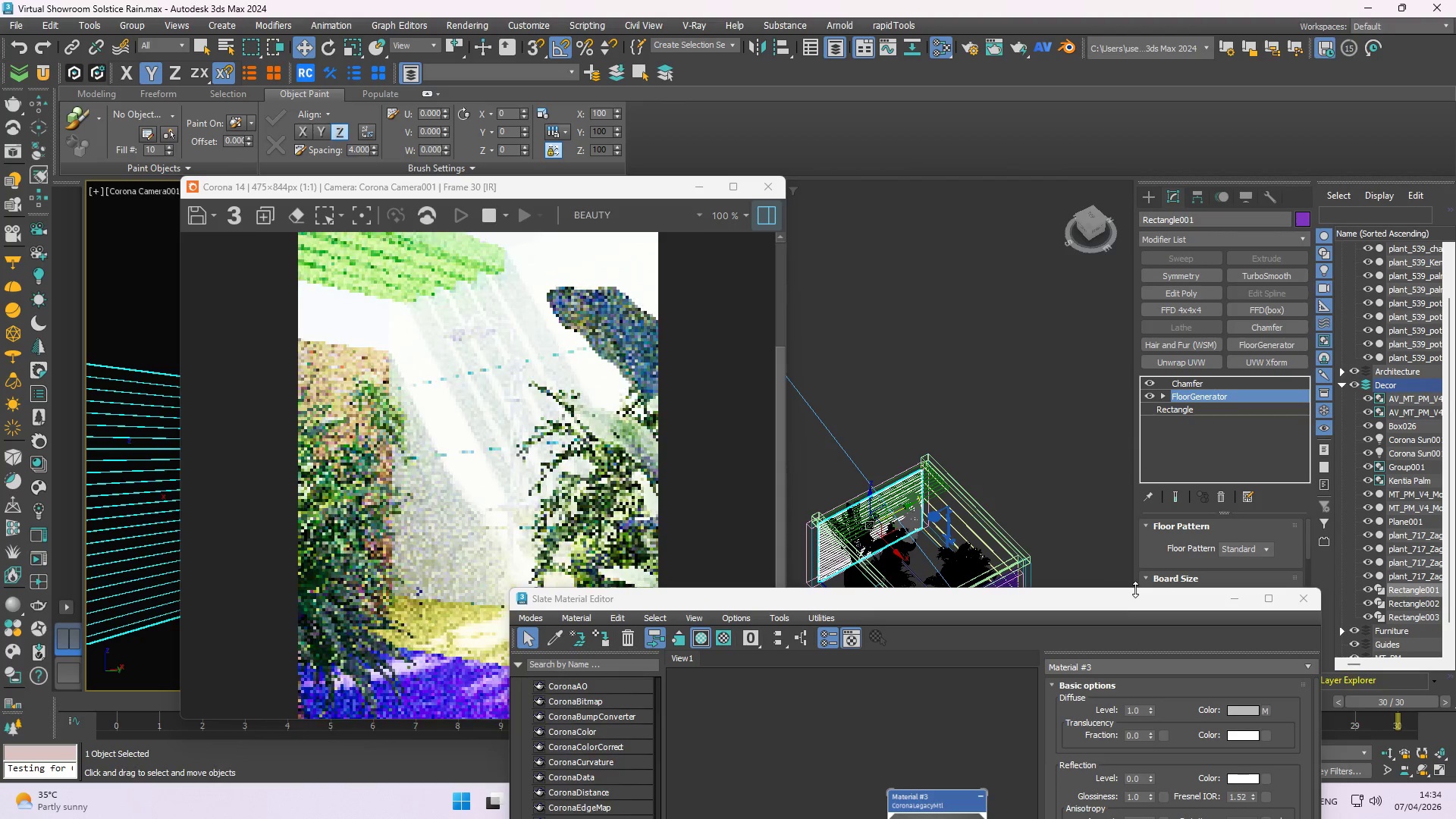 
left_click_drag(start_coordinate=[1124, 604], to_coordinate=[793, 626])
 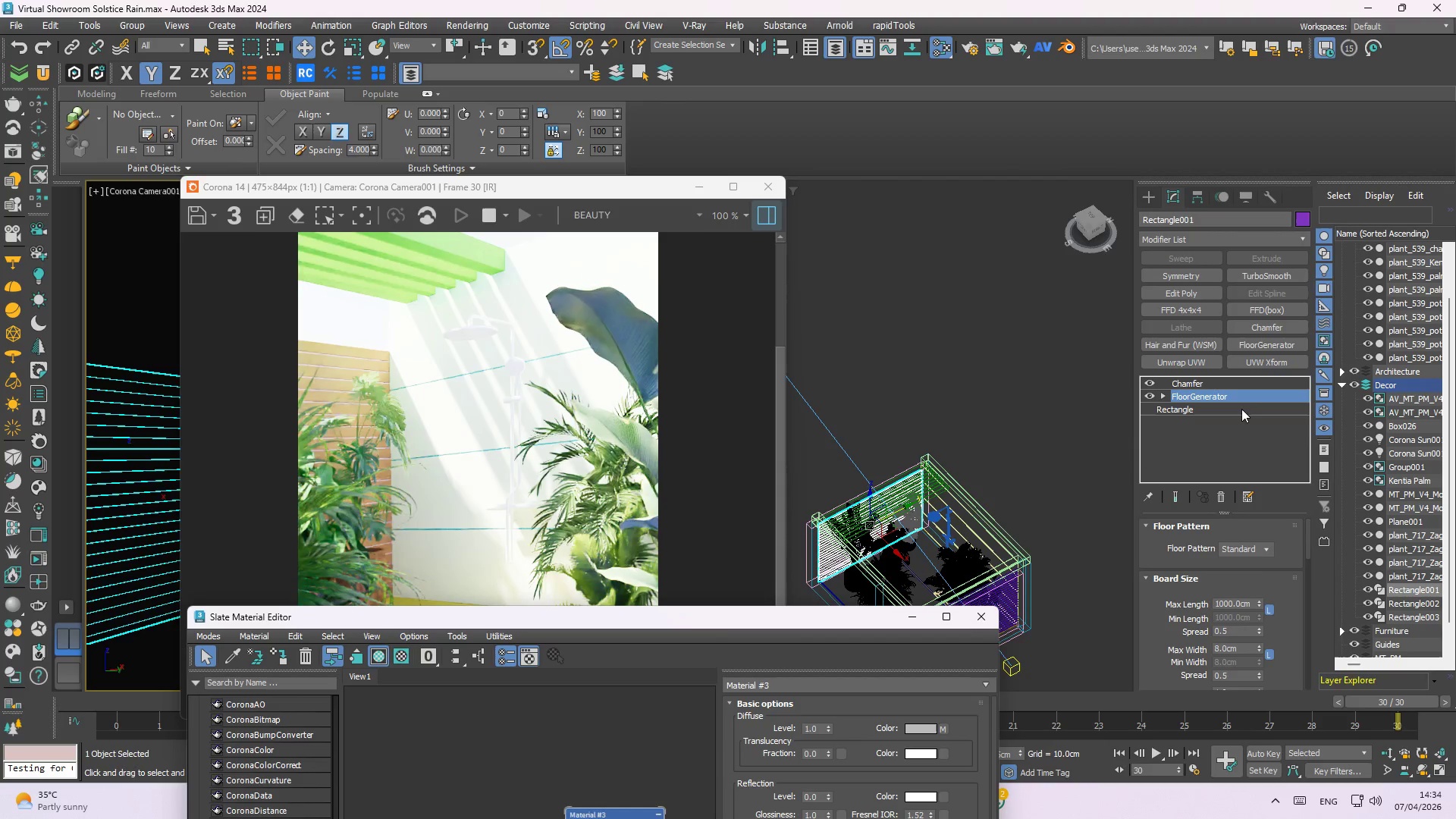 
left_click([1217, 382])
 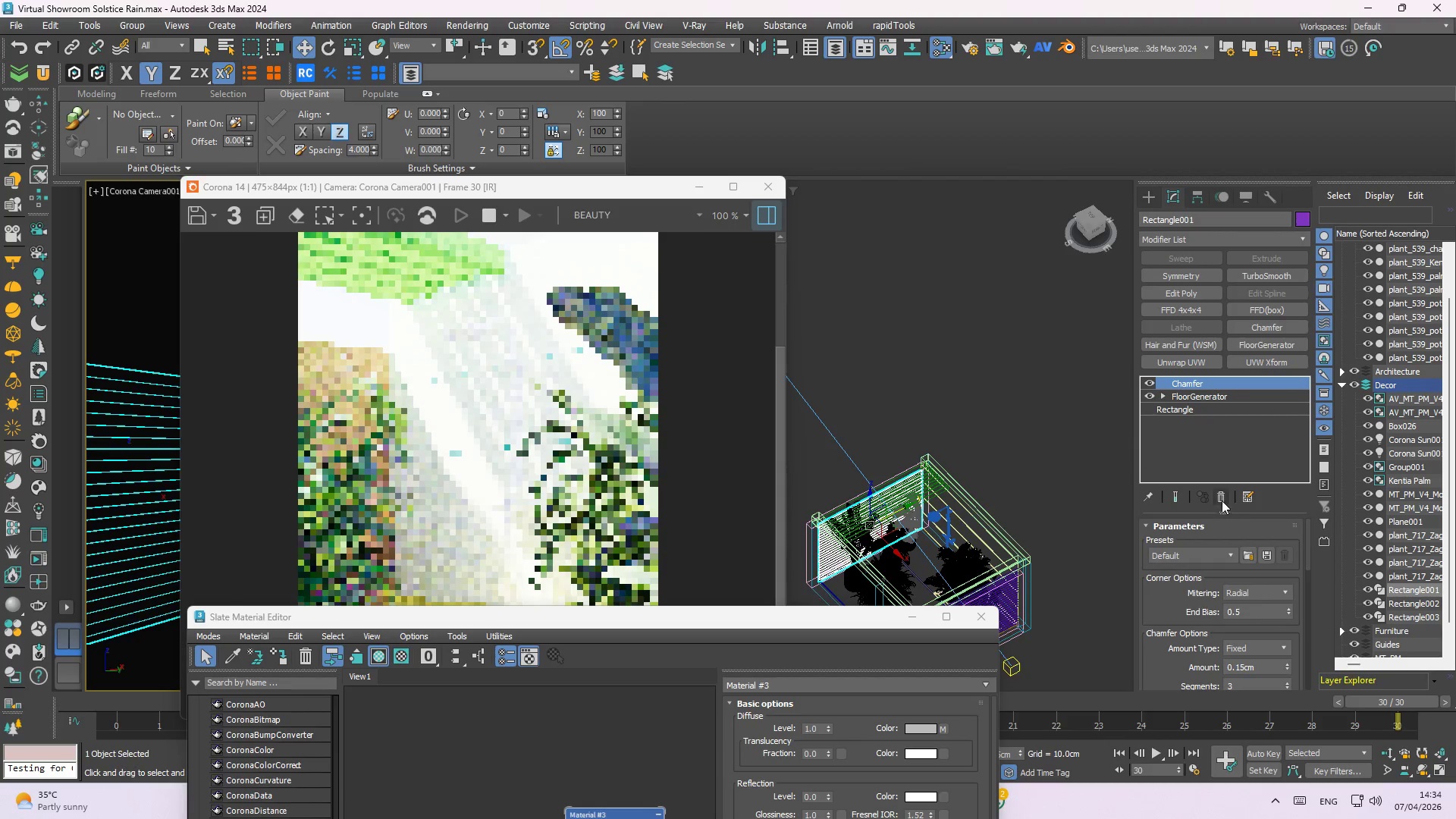 
left_click([1221, 499])
 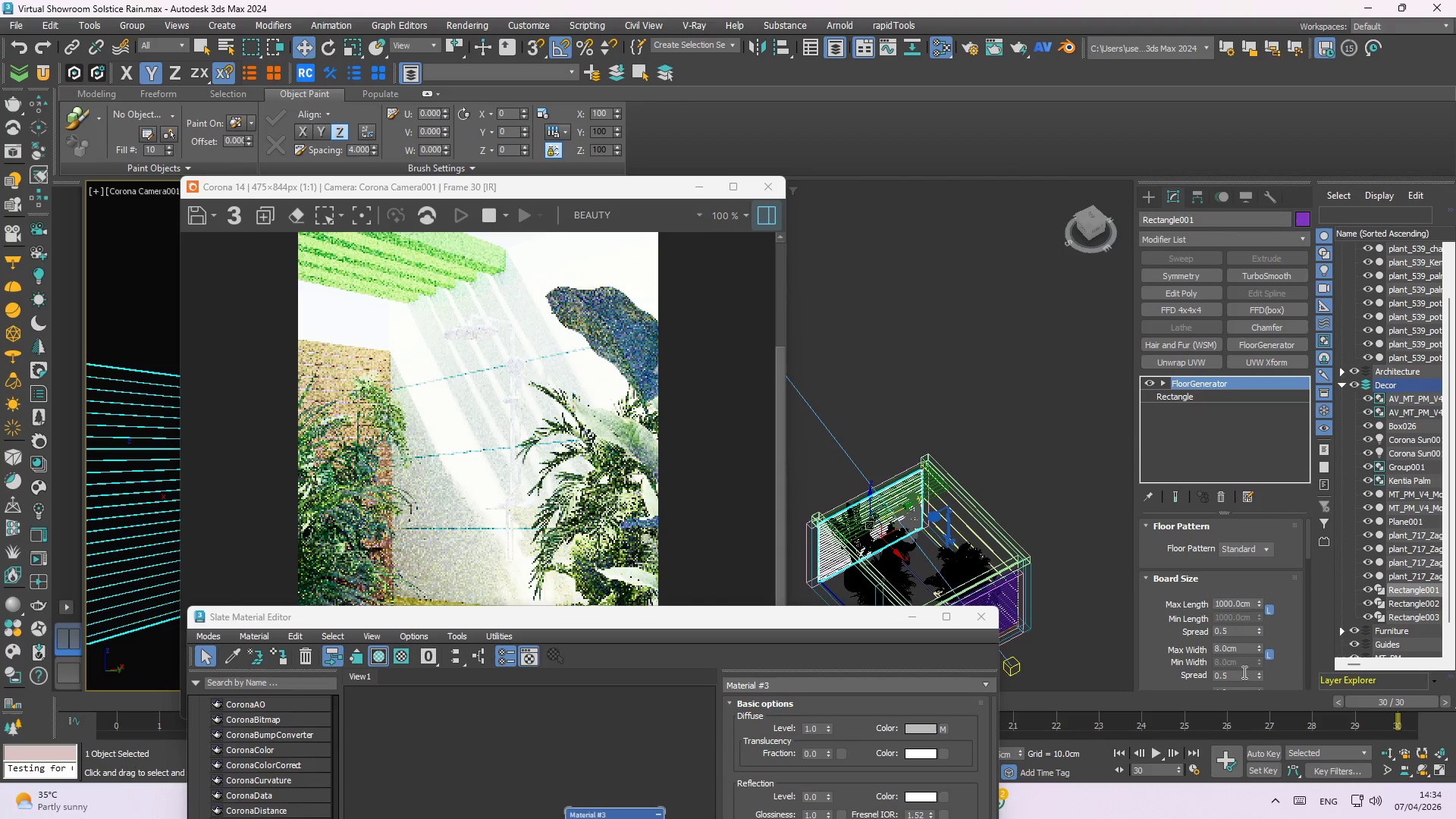 
scroll: coordinate [1245, 625], scroll_direction: down, amount: 2.0
 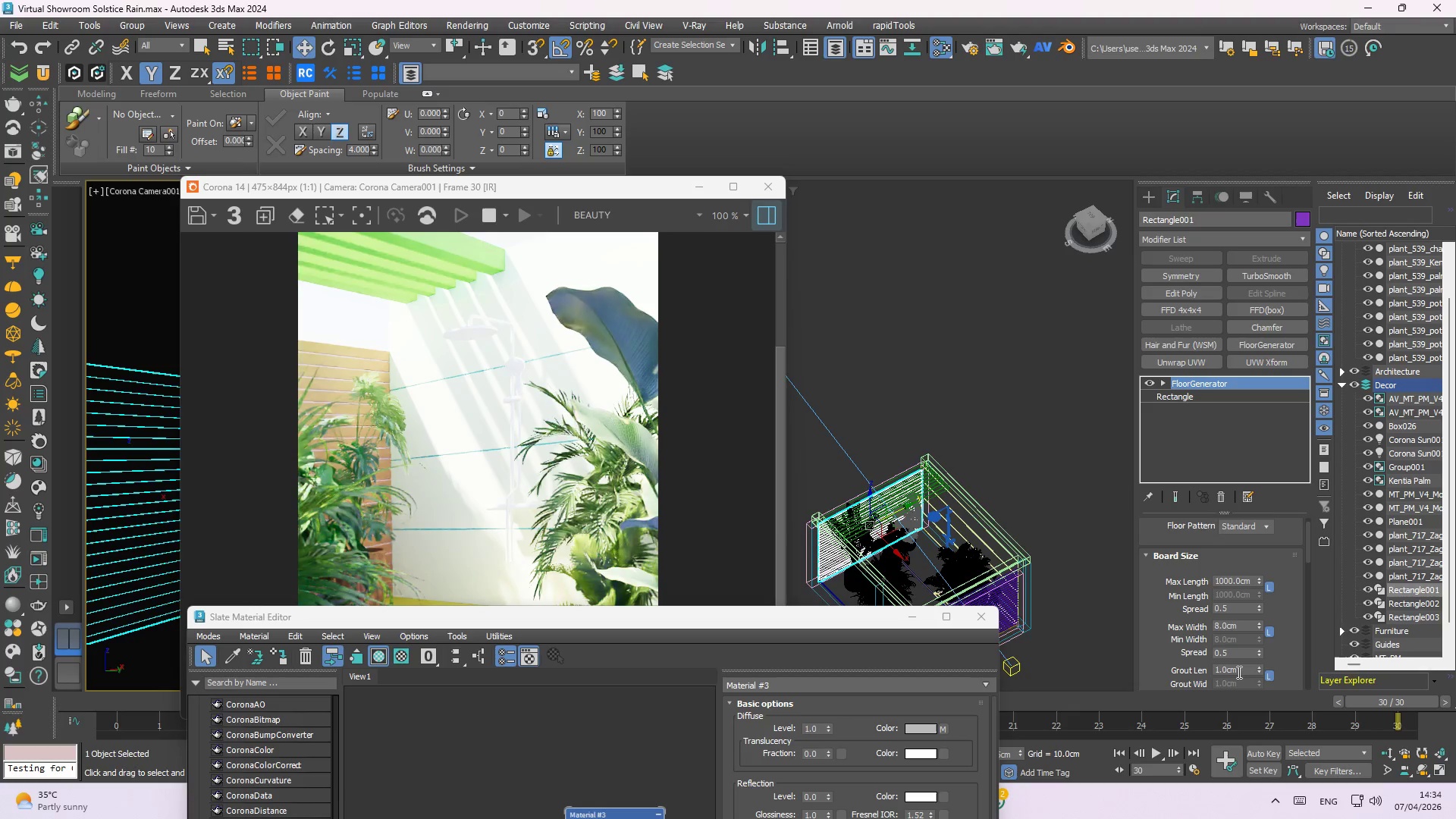 
left_click_drag(start_coordinate=[1238, 672], to_coordinate=[1169, 665])
 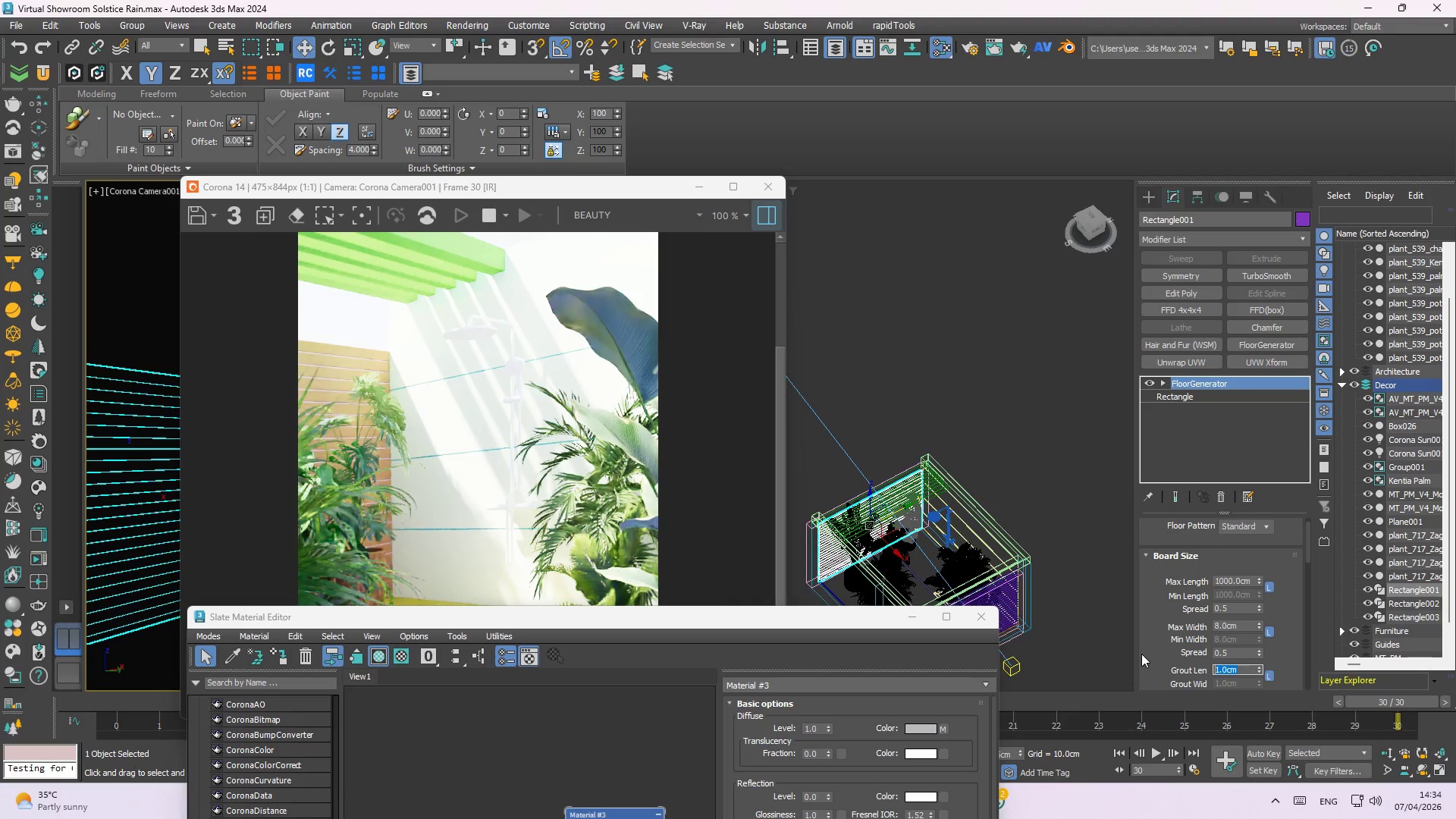 
key(NumpadDecimal)
 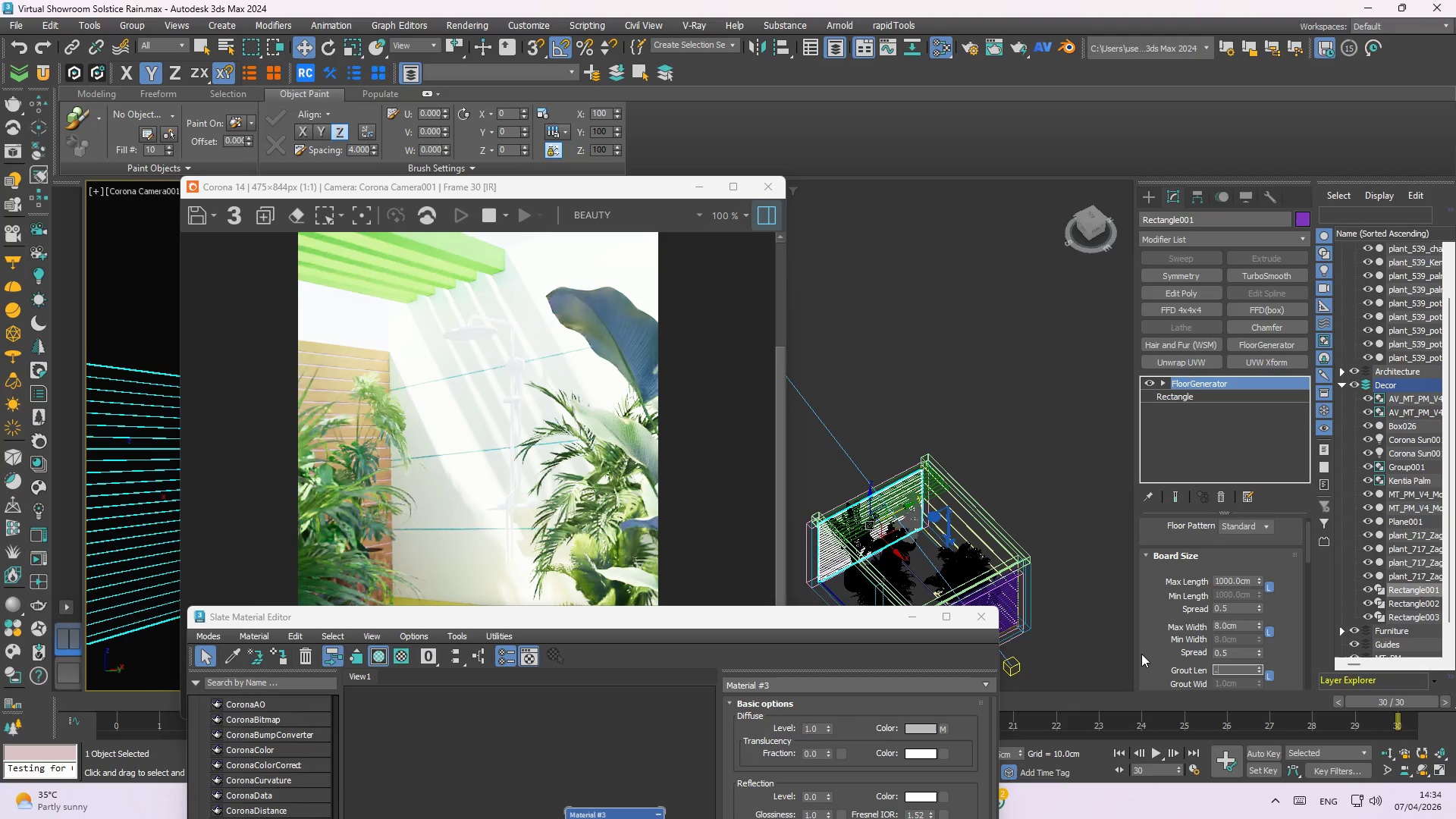 
key(Numpad2)
 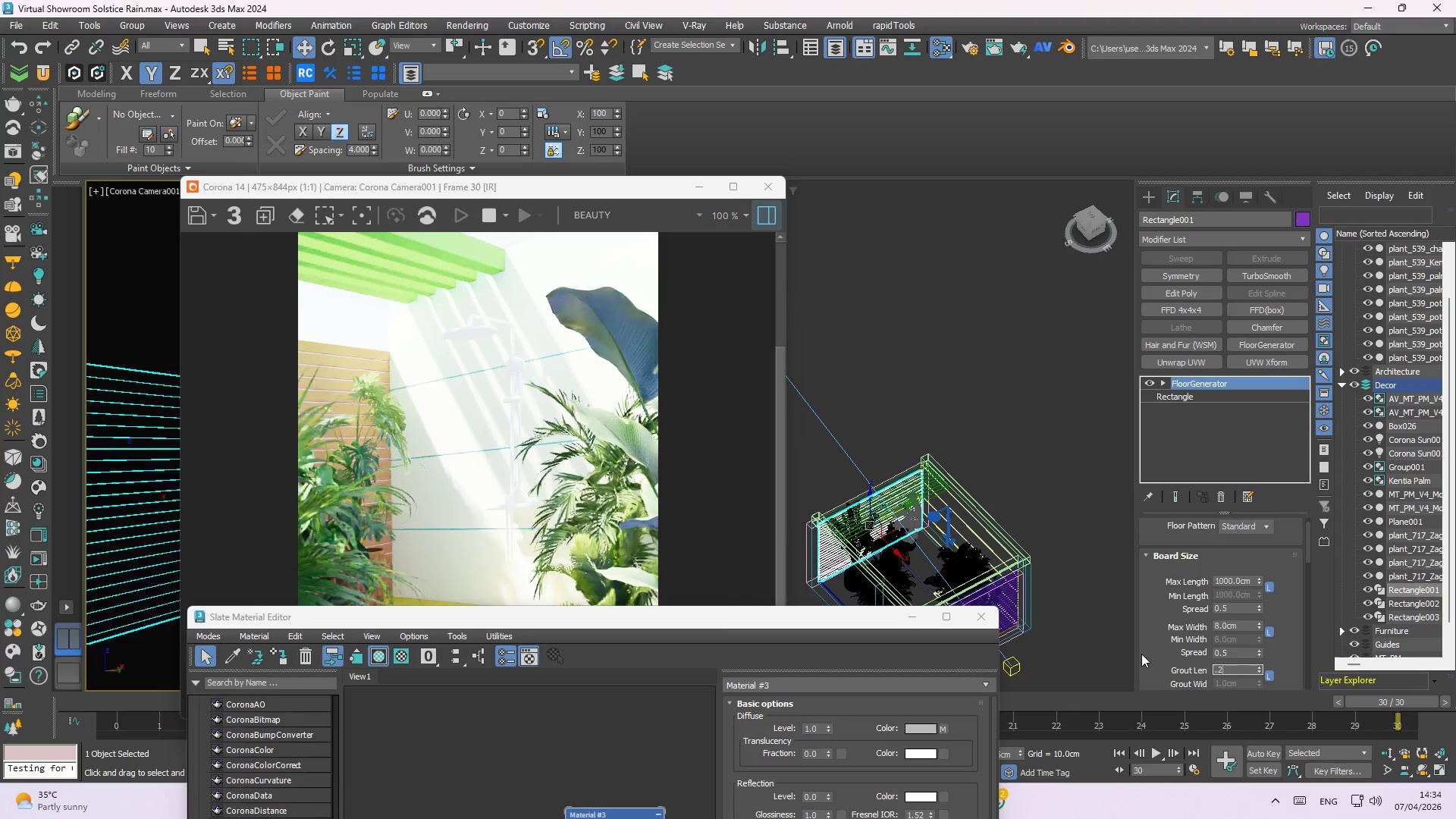 
key(NumpadEnter)
 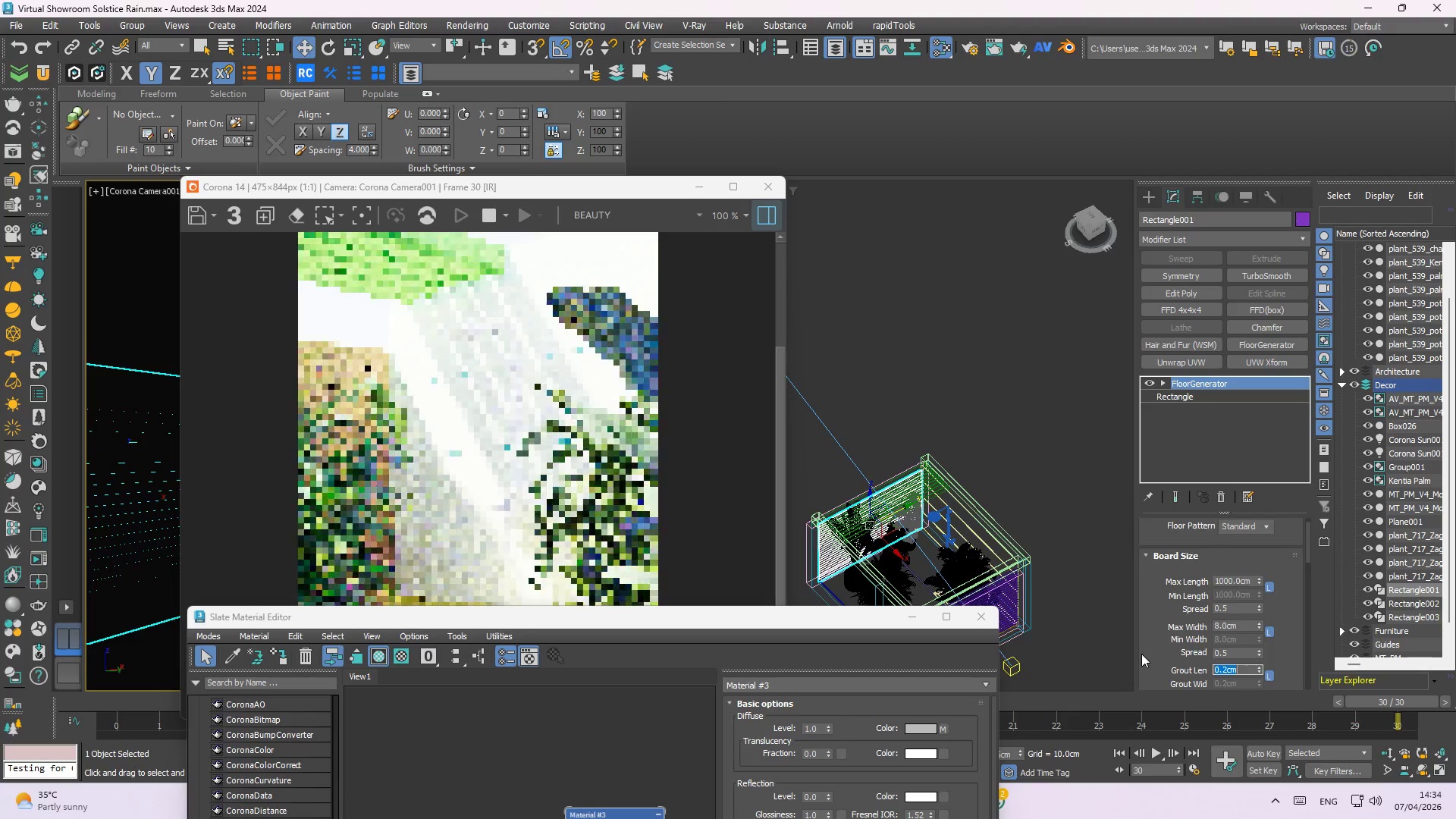 
scroll: coordinate [1141, 654], scroll_direction: up, amount: 1.0
 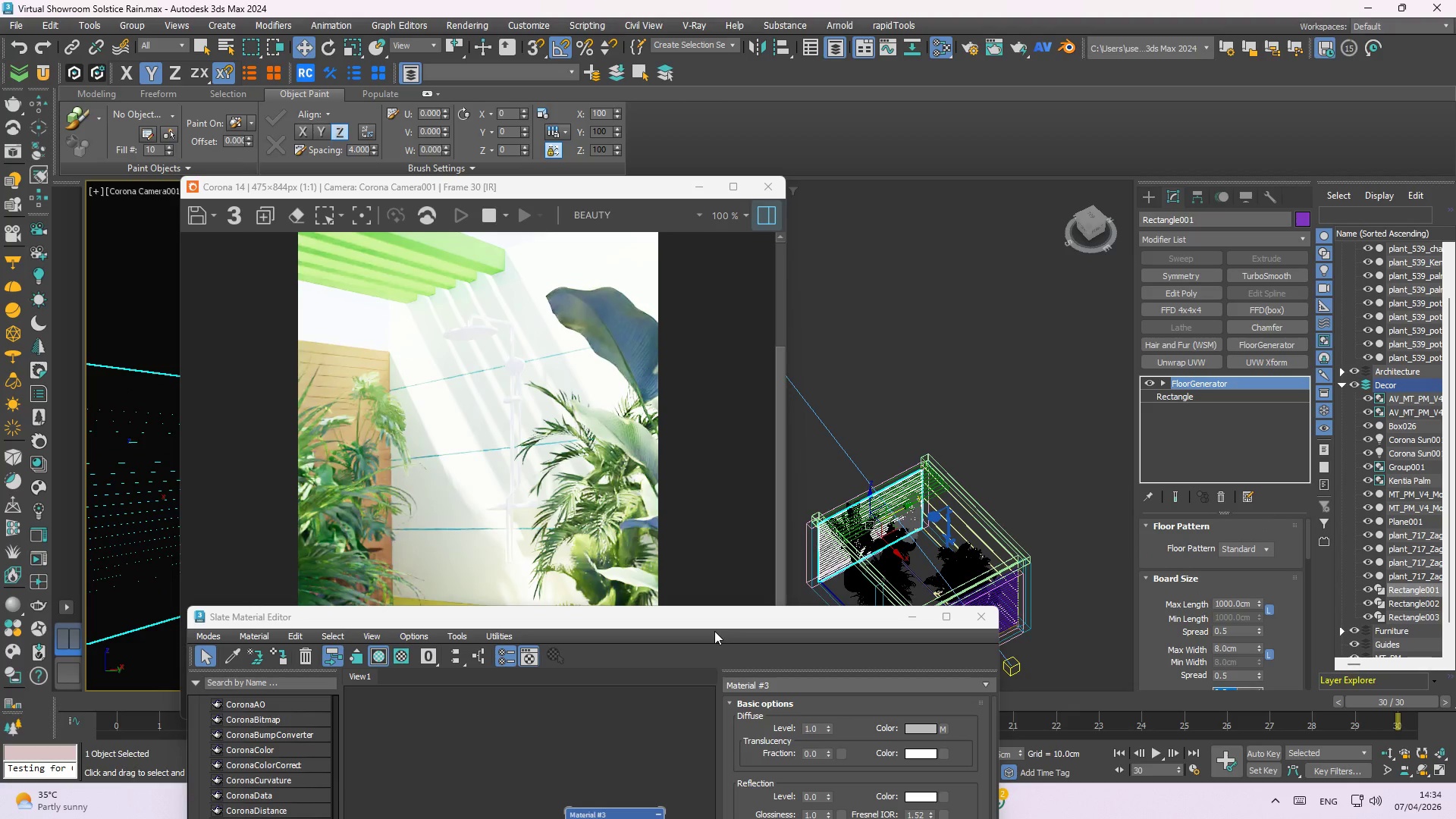 
left_click_drag(start_coordinate=[721, 621], to_coordinate=[901, 604])
 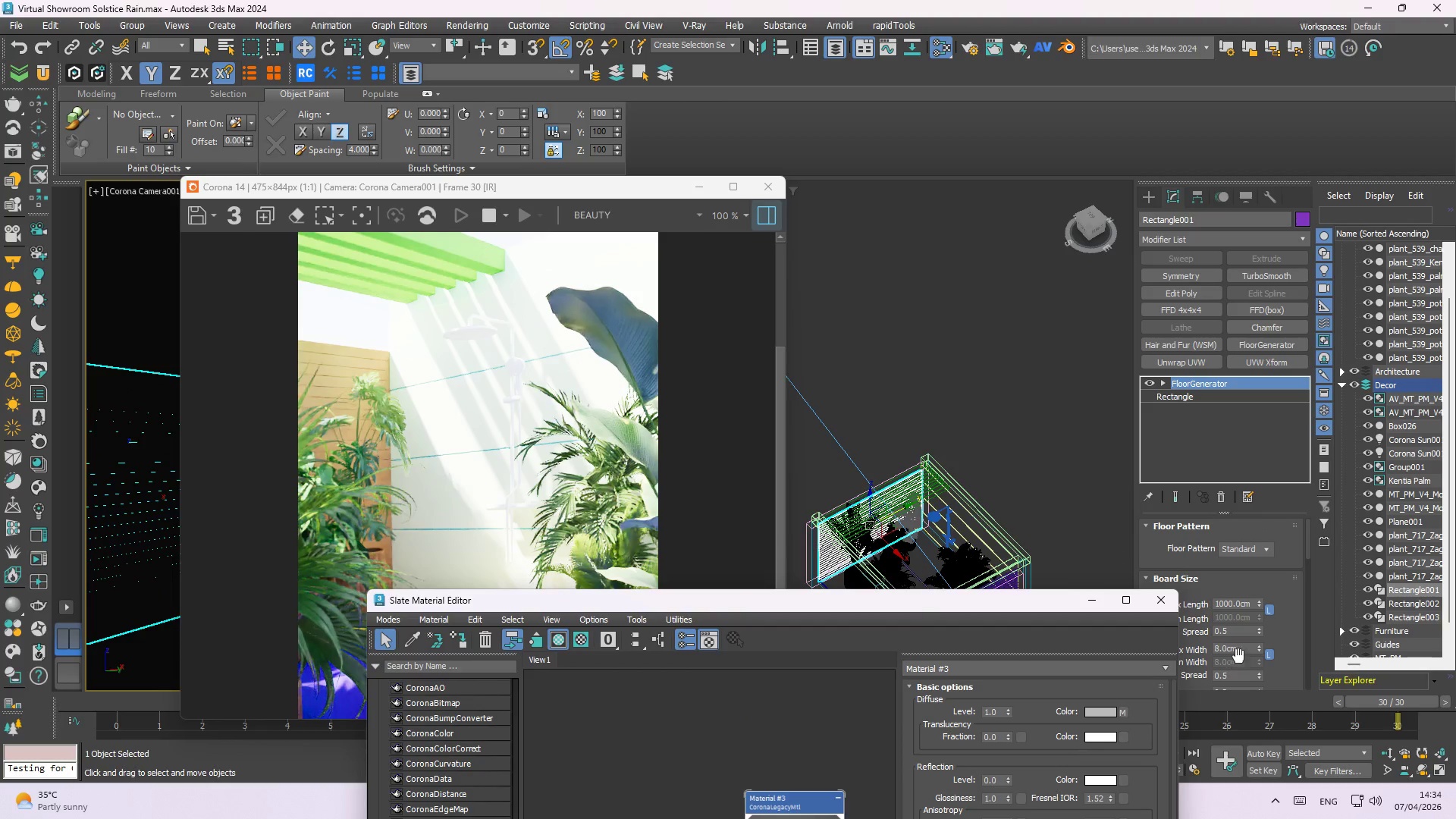 
scroll: coordinate [1276, 613], scroll_direction: down, amount: 1.0
 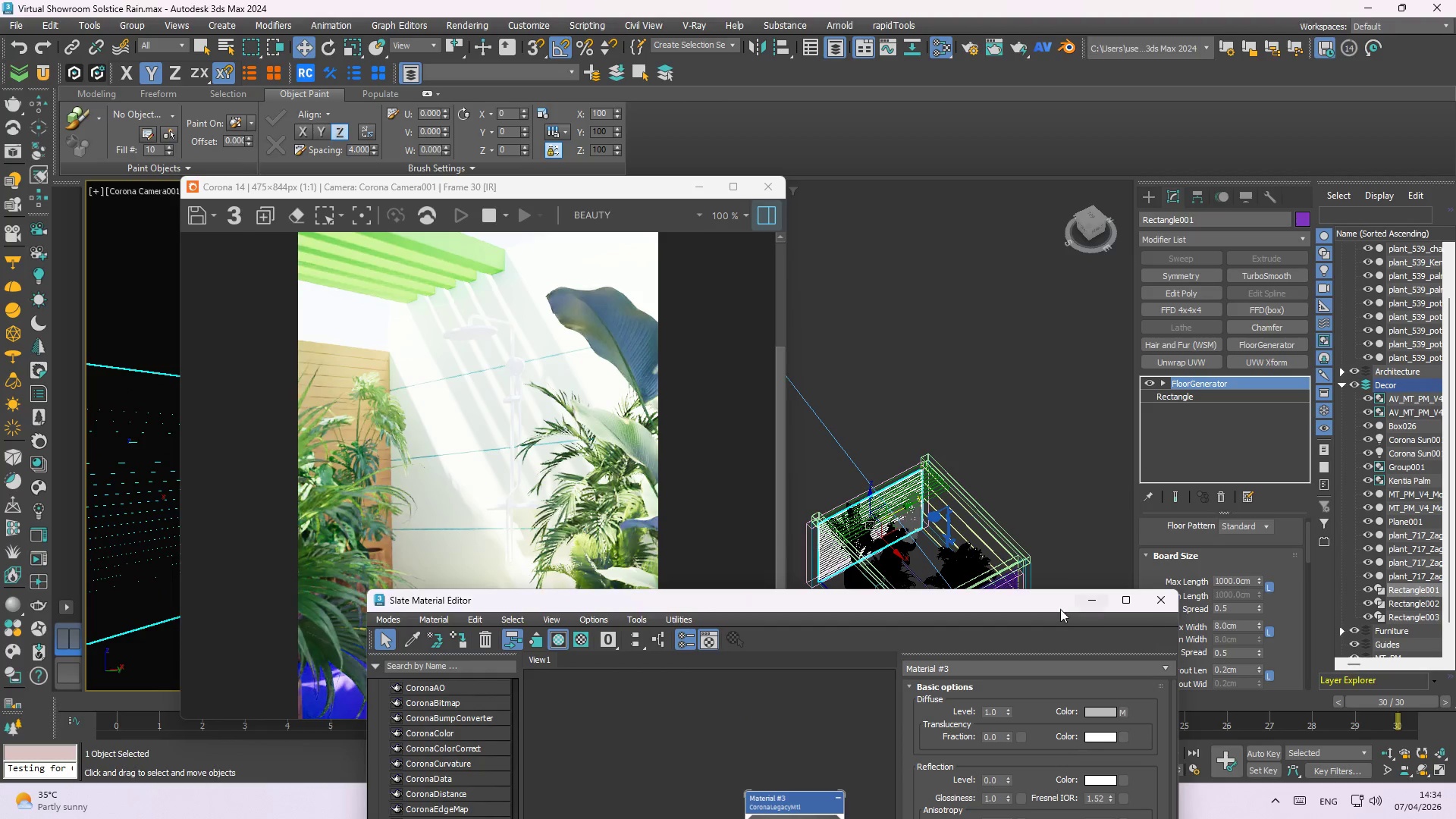 
left_click_drag(start_coordinate=[1060, 607], to_coordinate=[1024, 563])
 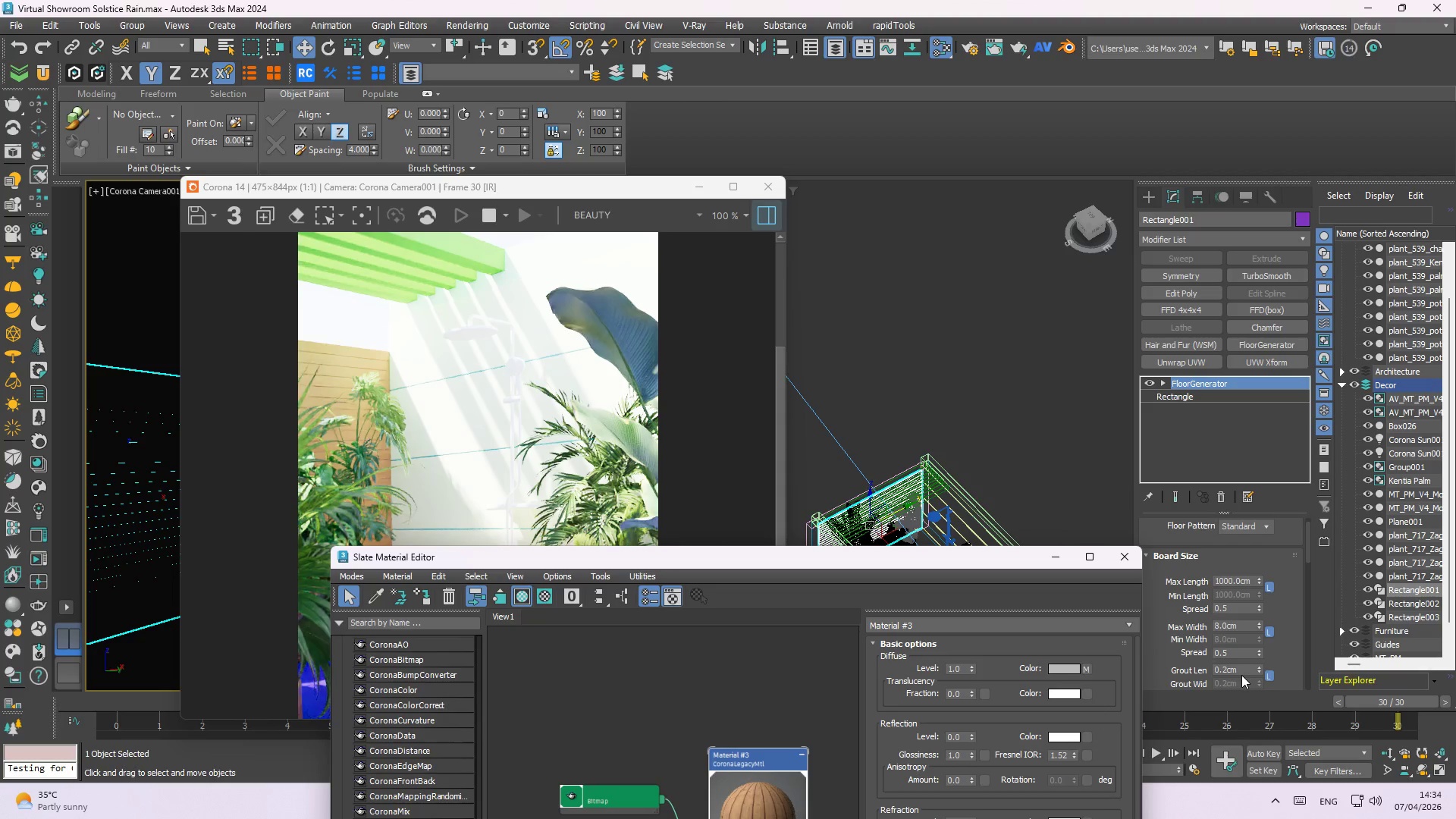 
left_click_drag(start_coordinate=[1241, 667], to_coordinate=[1100, 656])
 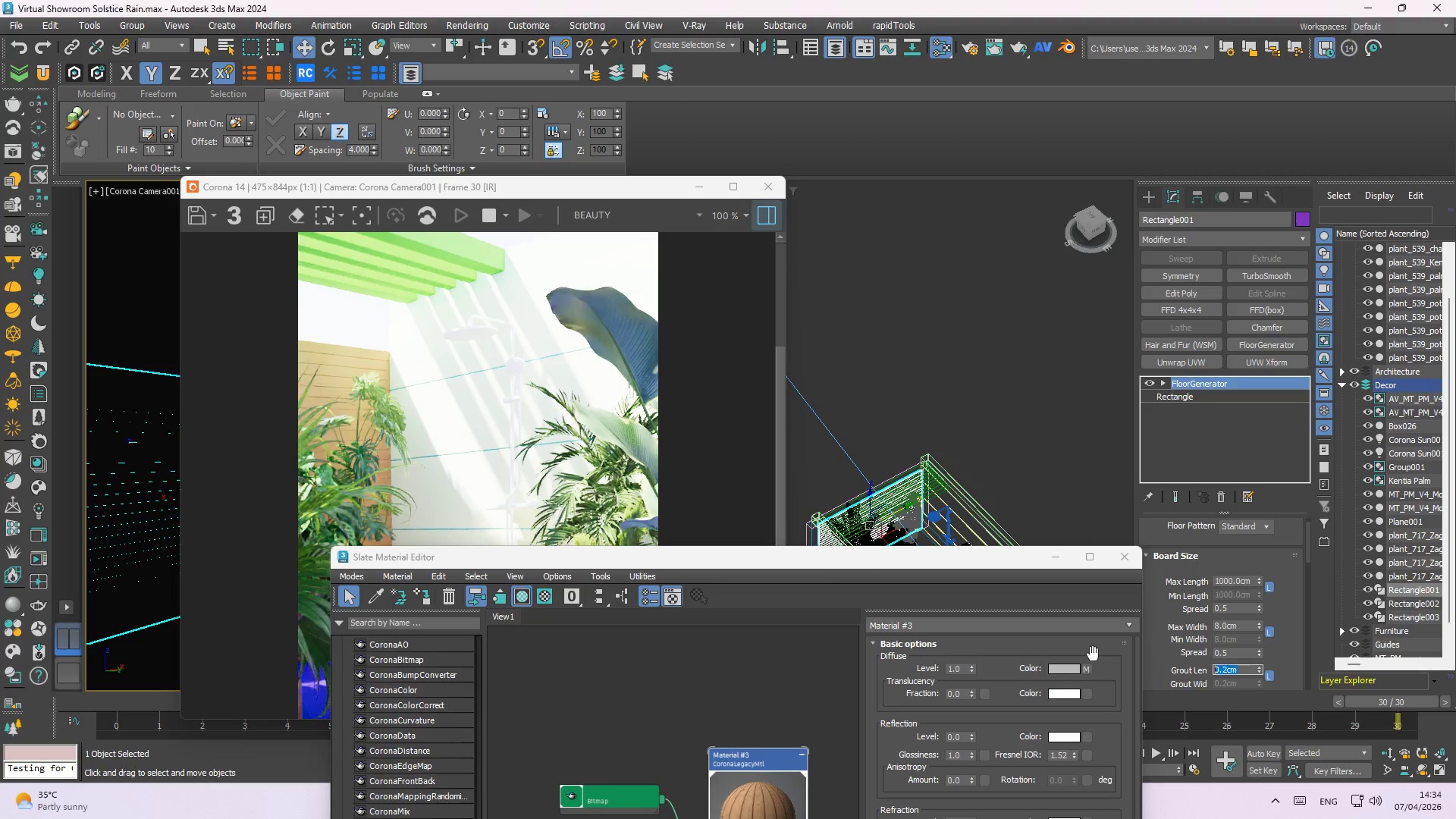 
key(Numpad0)
 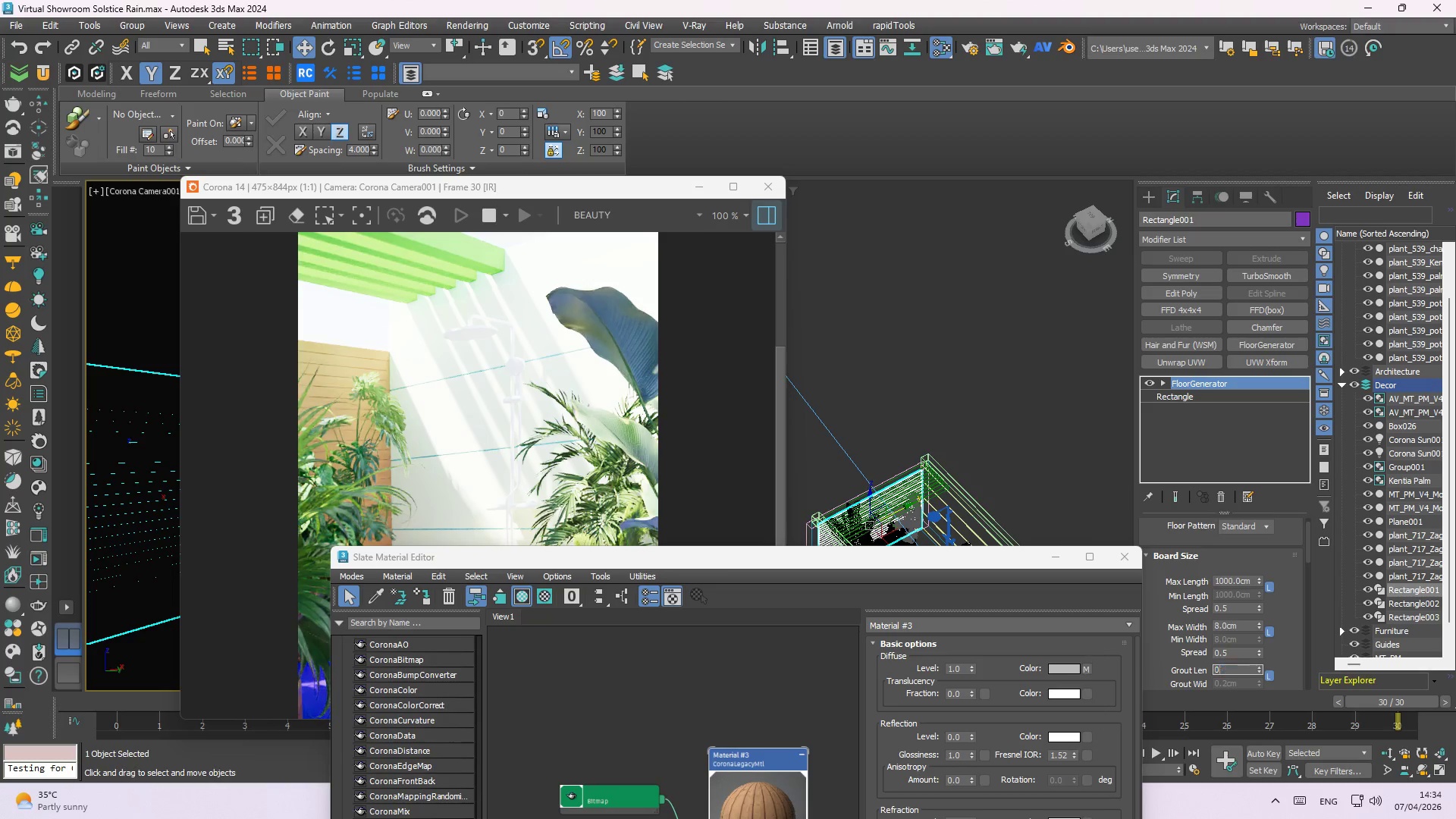 
key(NumpadDecimal)
 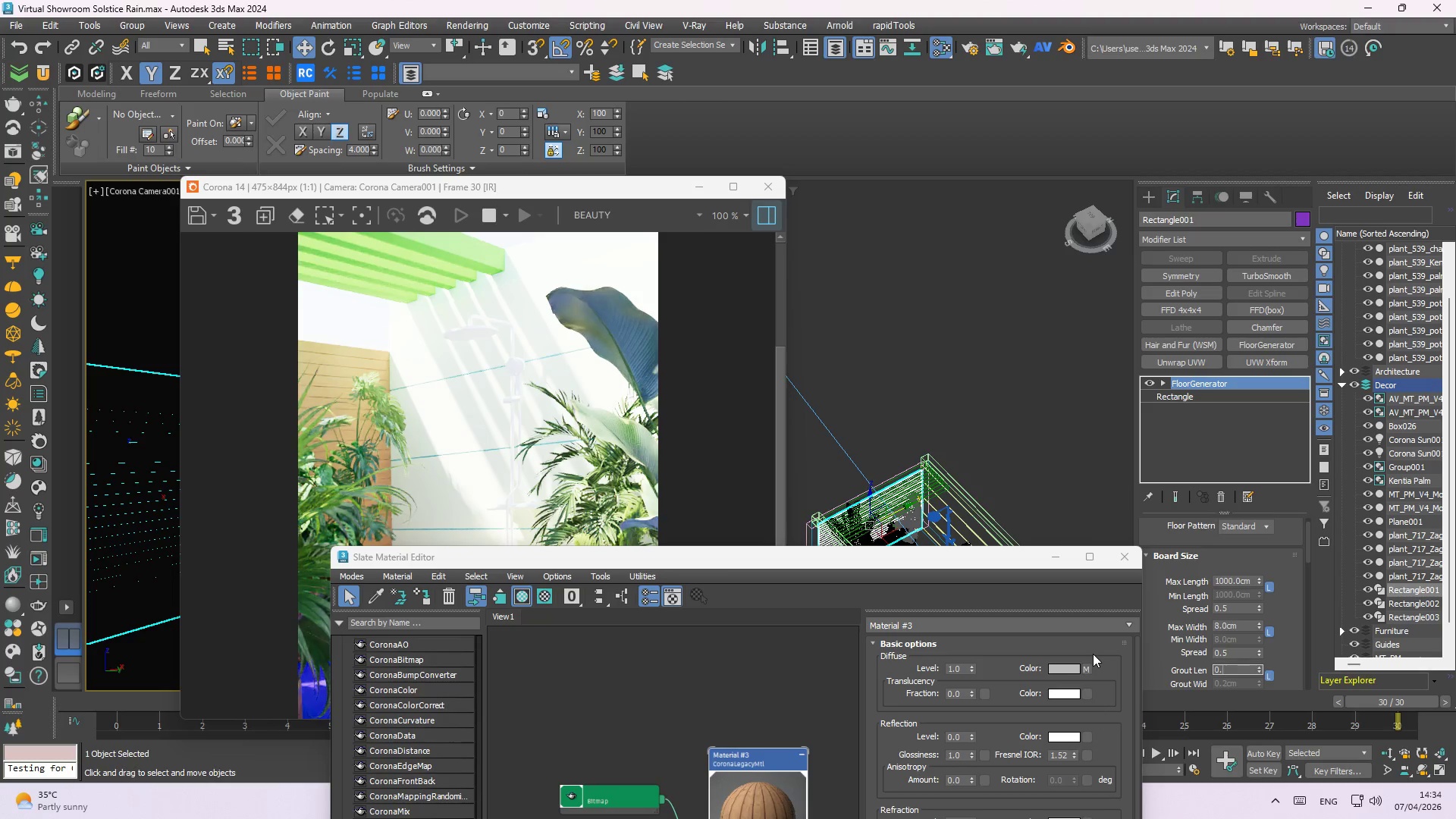 
key(Numpad5)
 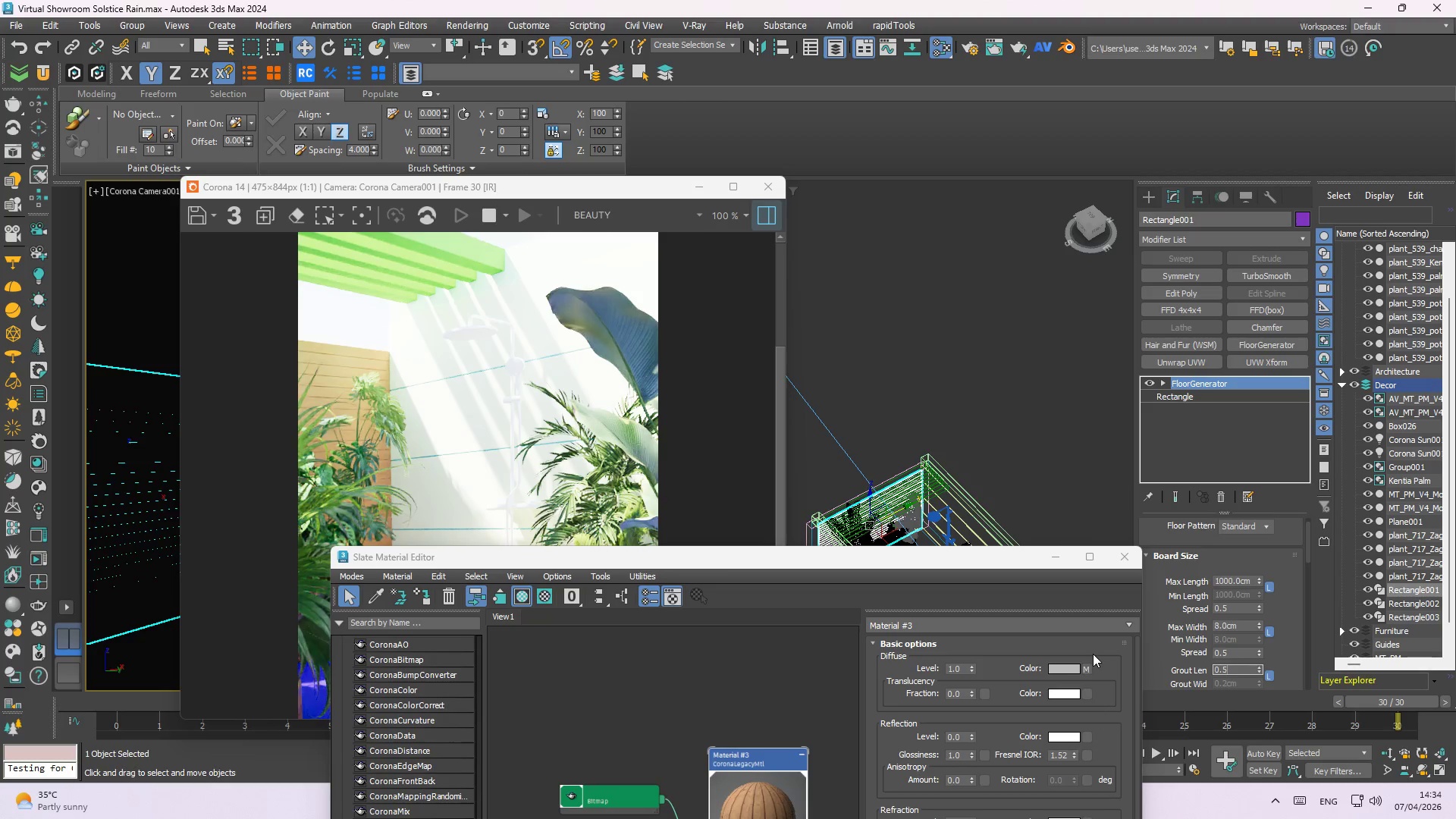 
key(NumpadEnter)
 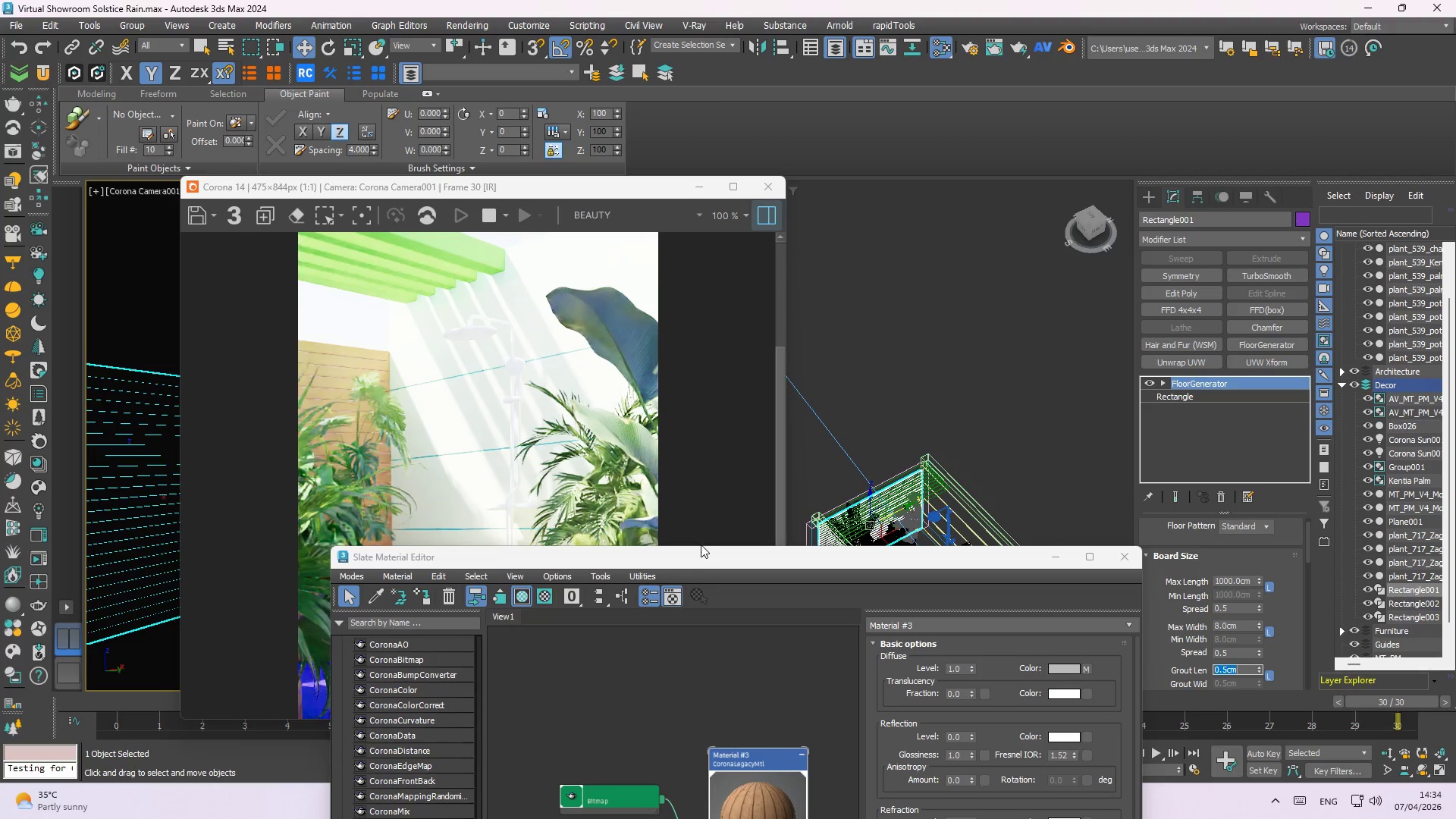 
left_click_drag(start_coordinate=[713, 560], to_coordinate=[865, 254])
 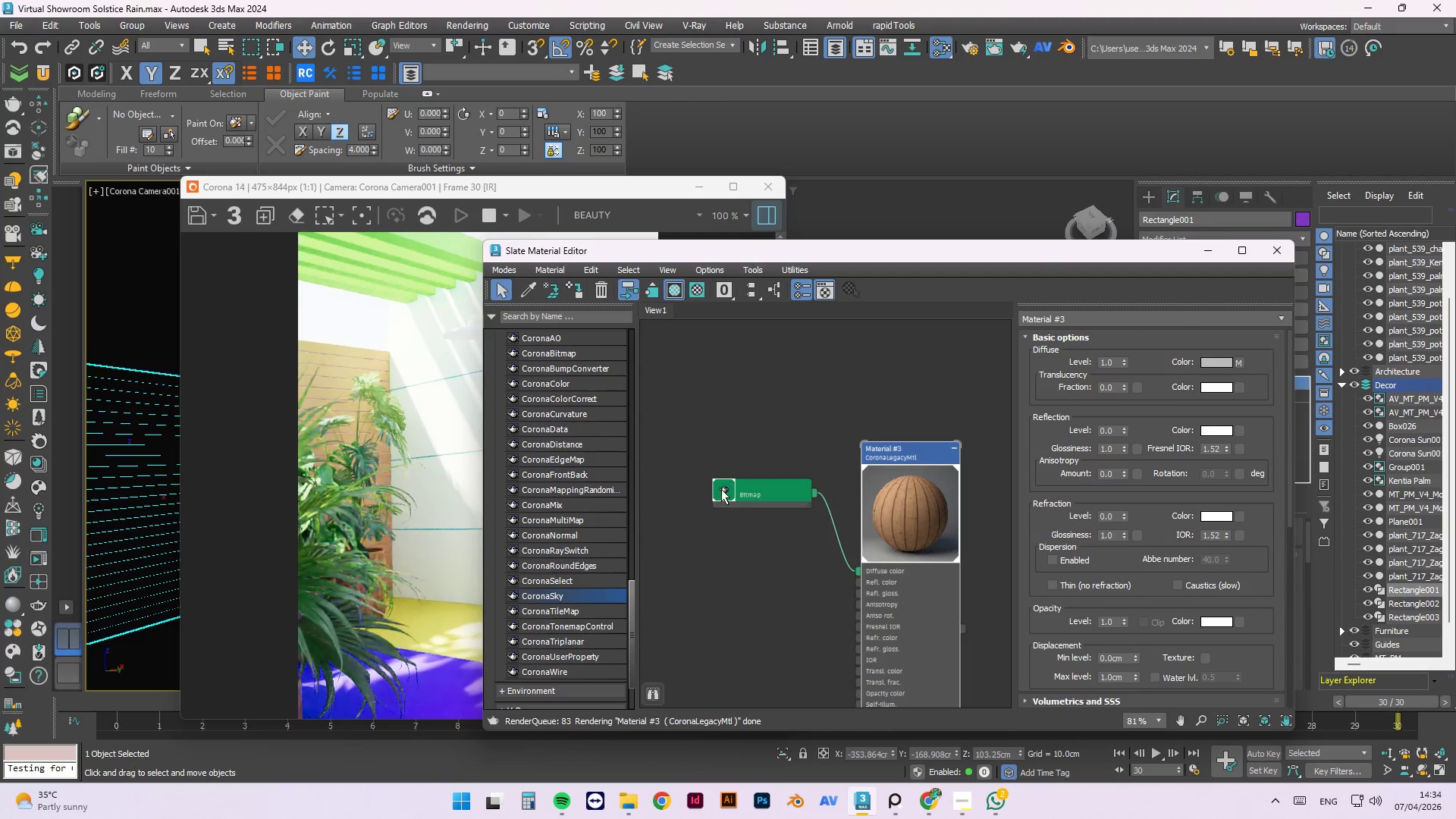 
double_click([720, 491])
 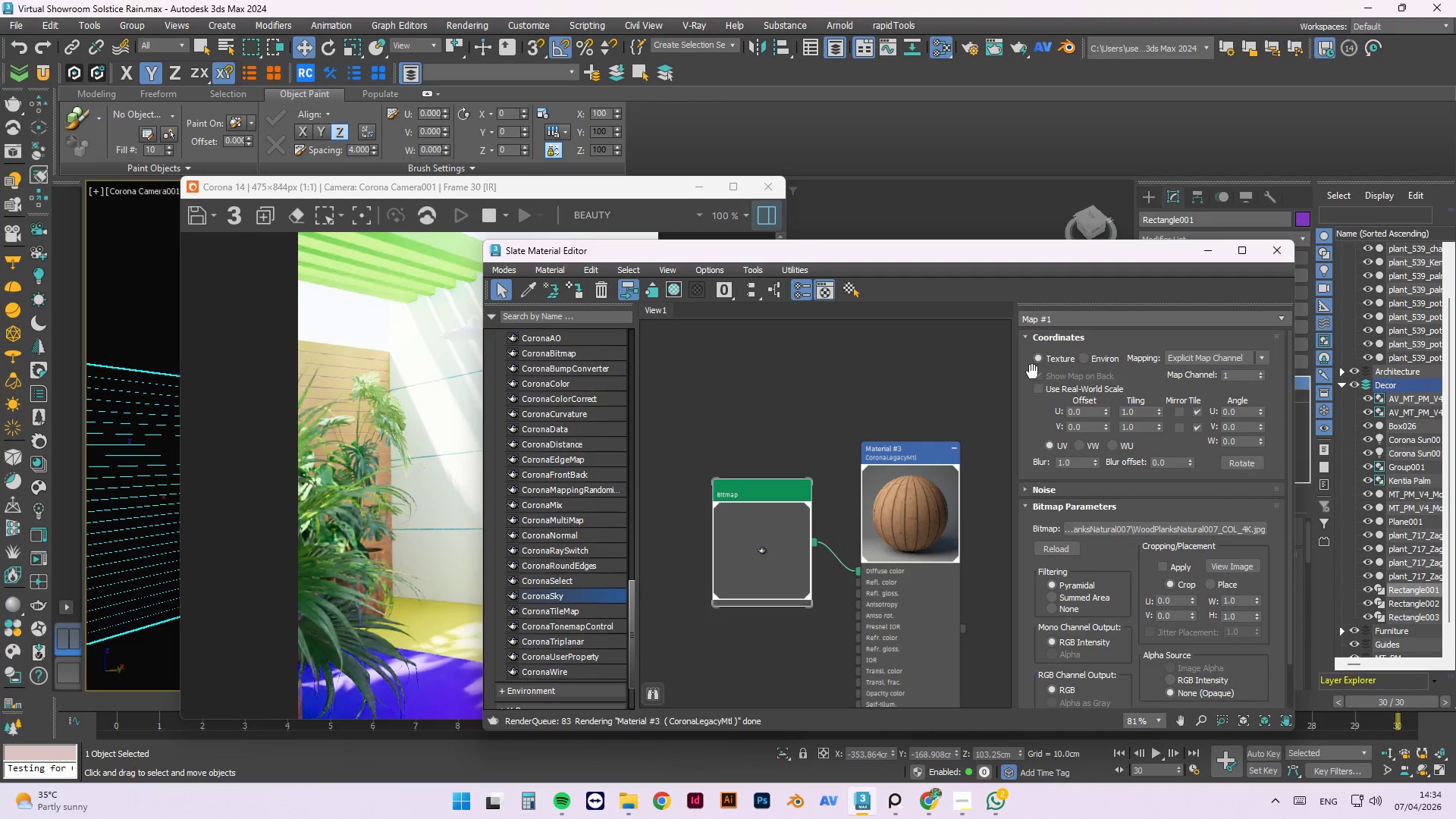 
left_click([1038, 387])
 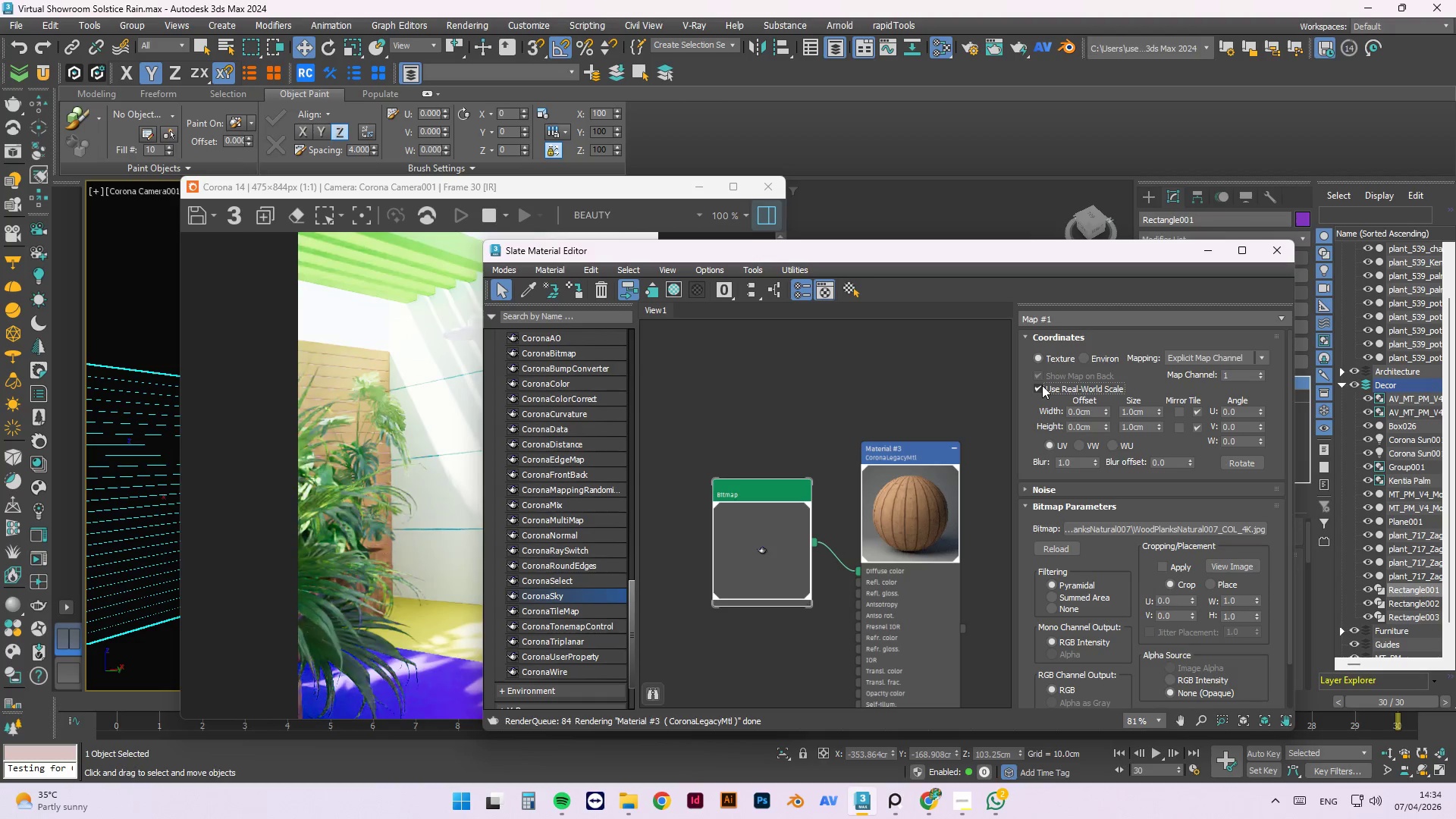 
right_click([768, 561])
 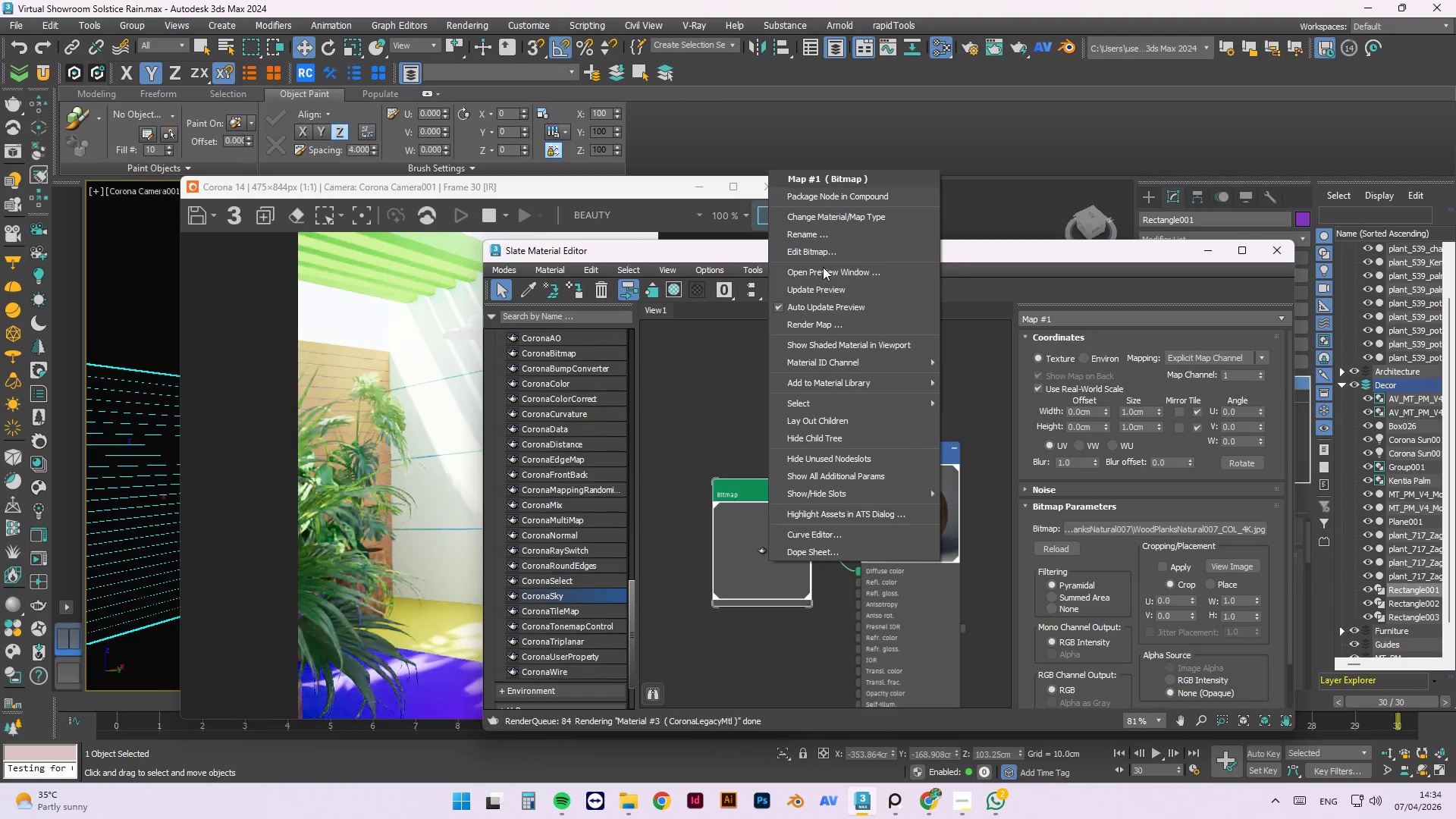 
left_click([822, 283])
 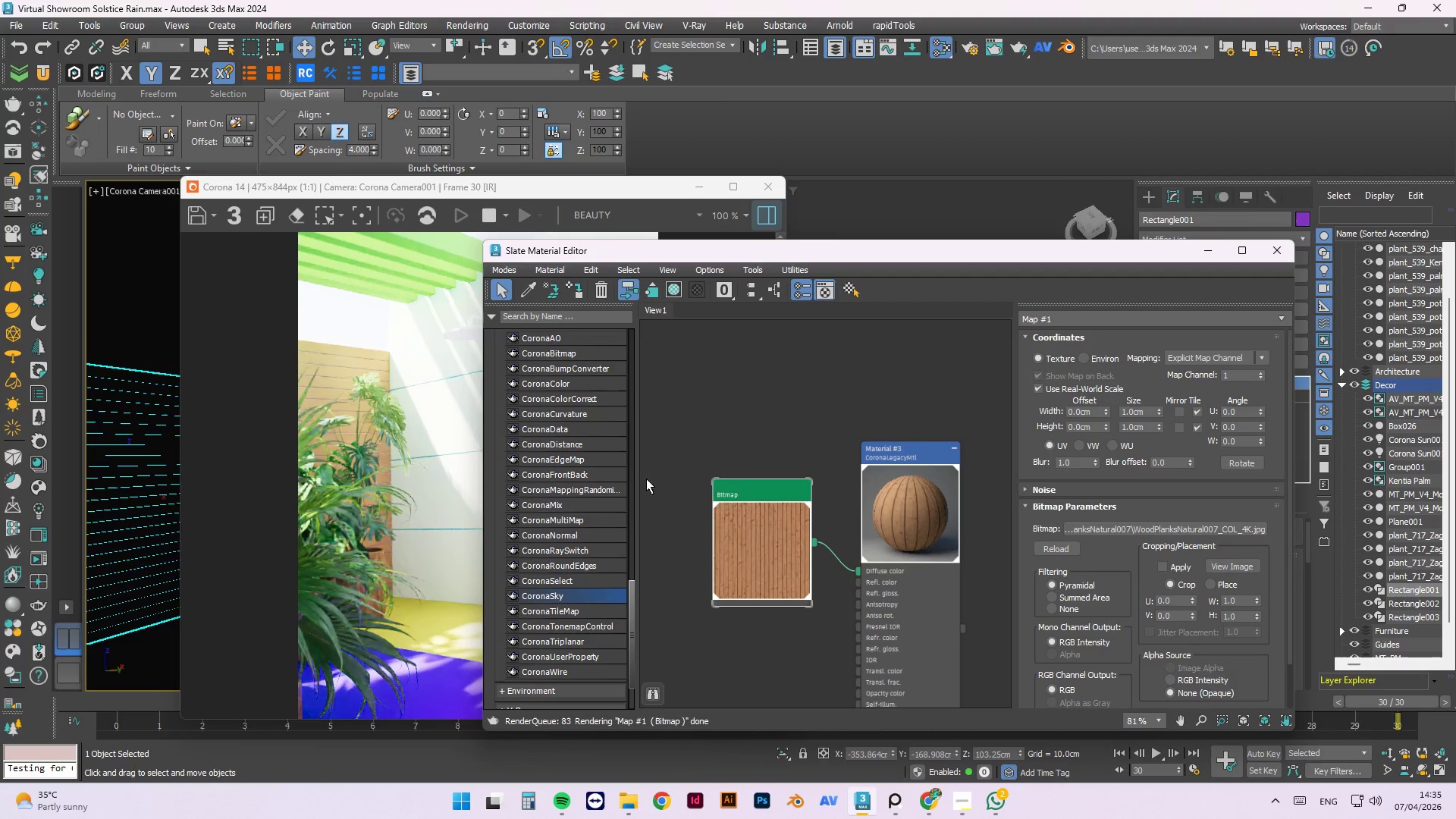 
scroll: coordinate [333, 373], scroll_direction: up, amount: 2.0
 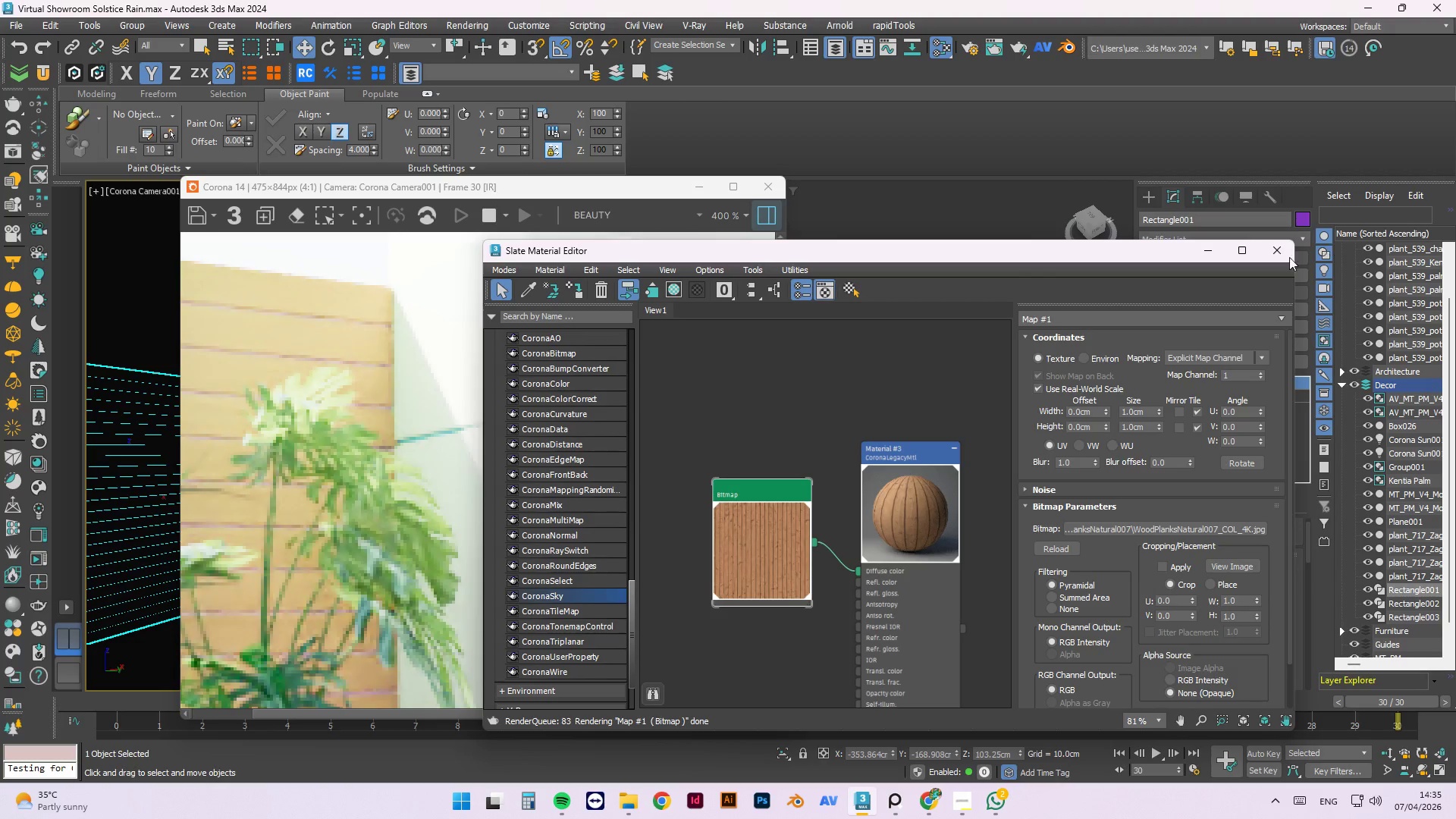 
left_click([763, 180])
 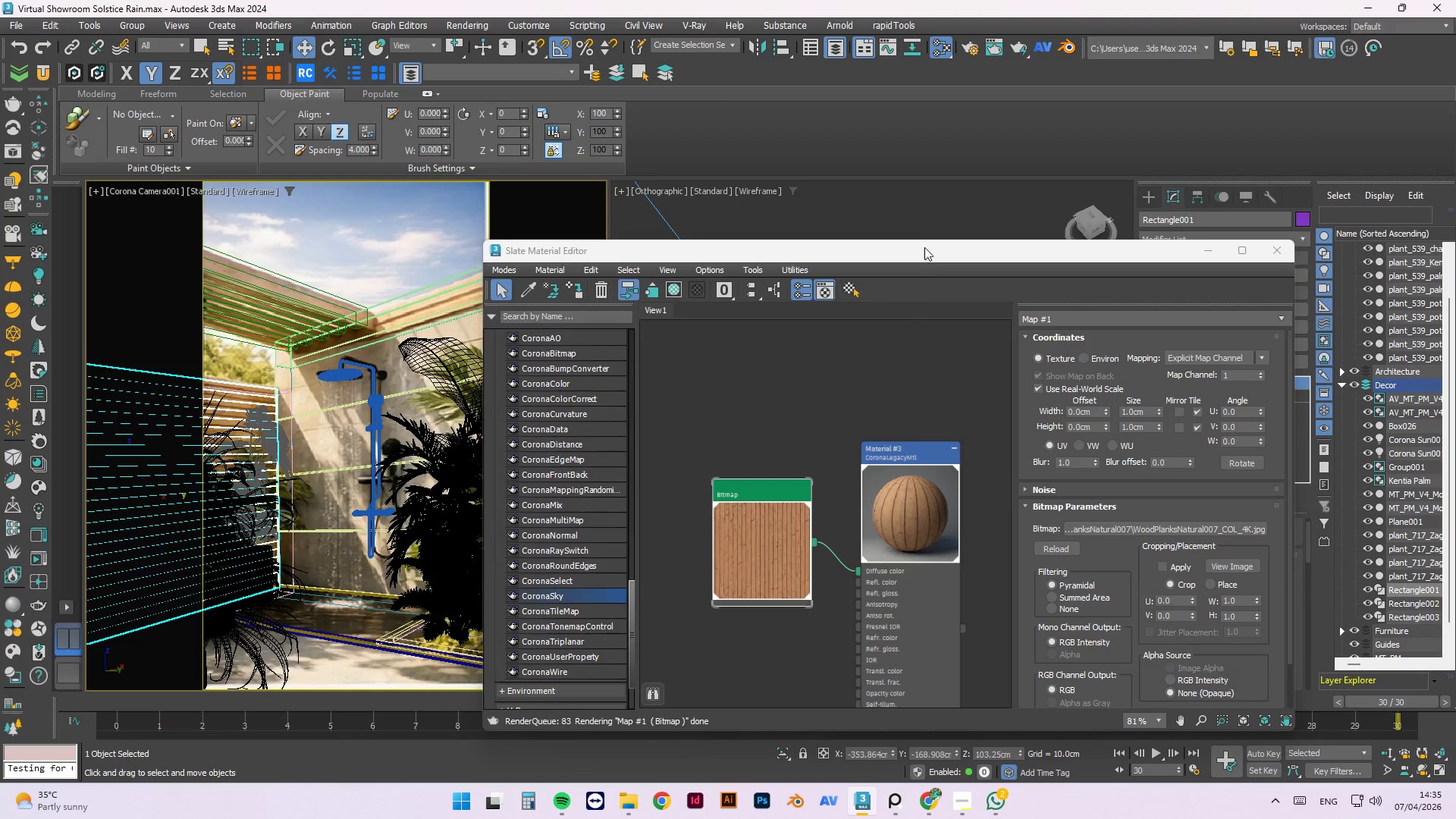 
left_click_drag(start_coordinate=[921, 242], to_coordinate=[876, 293])
 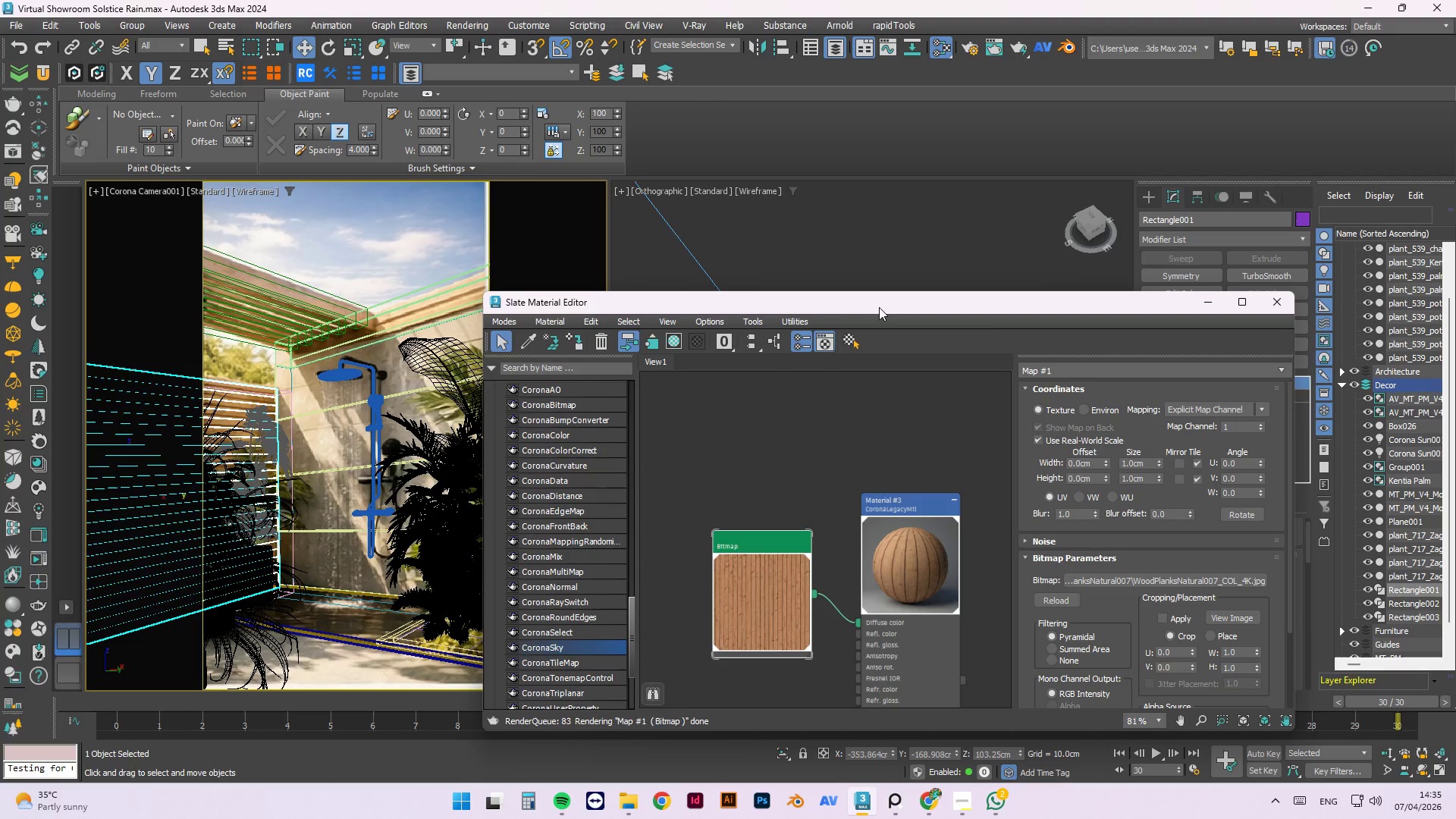 
left_click_drag(start_coordinate=[879, 307], to_coordinate=[746, 611])
 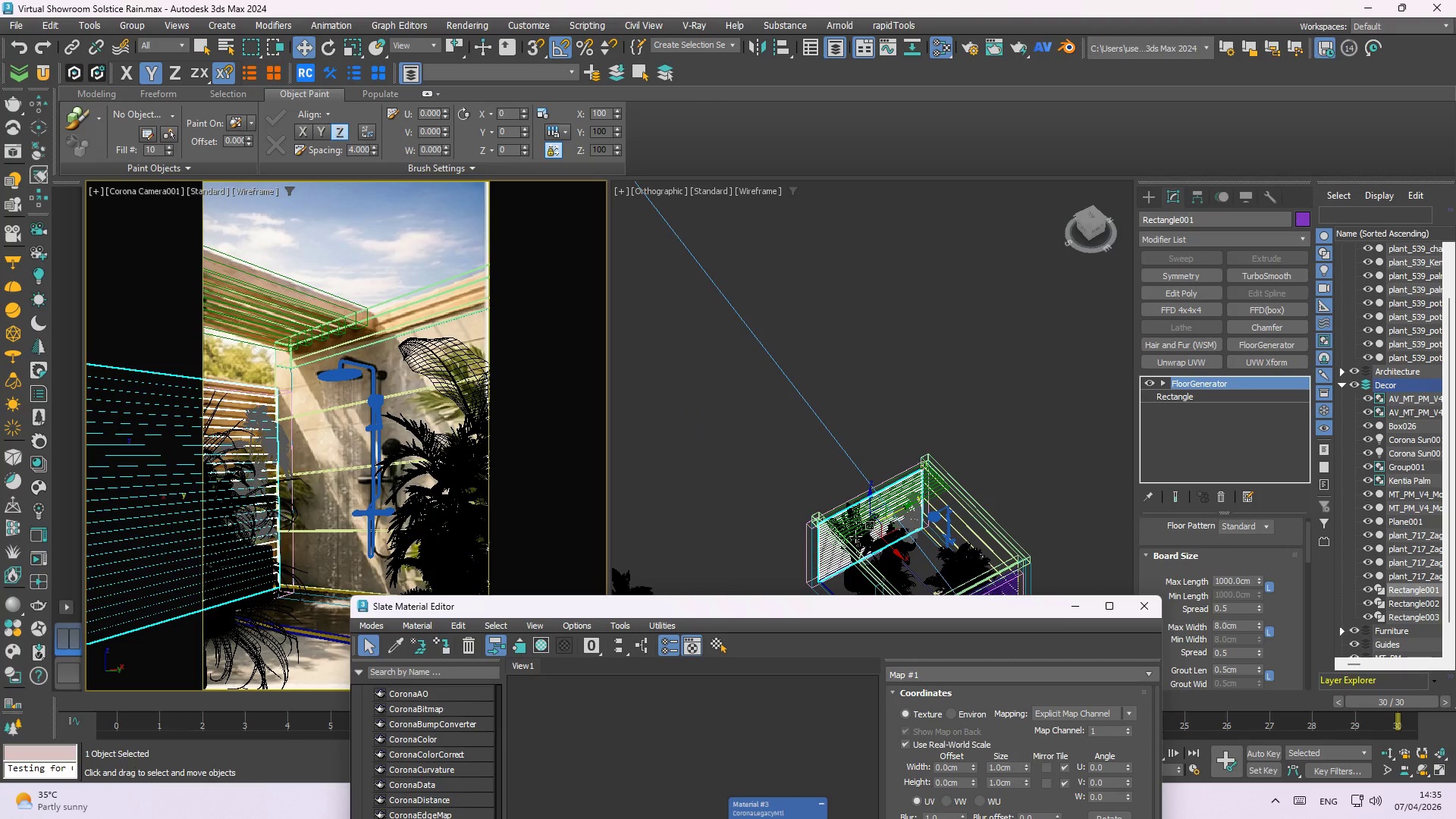 
key(Alt+Q)
 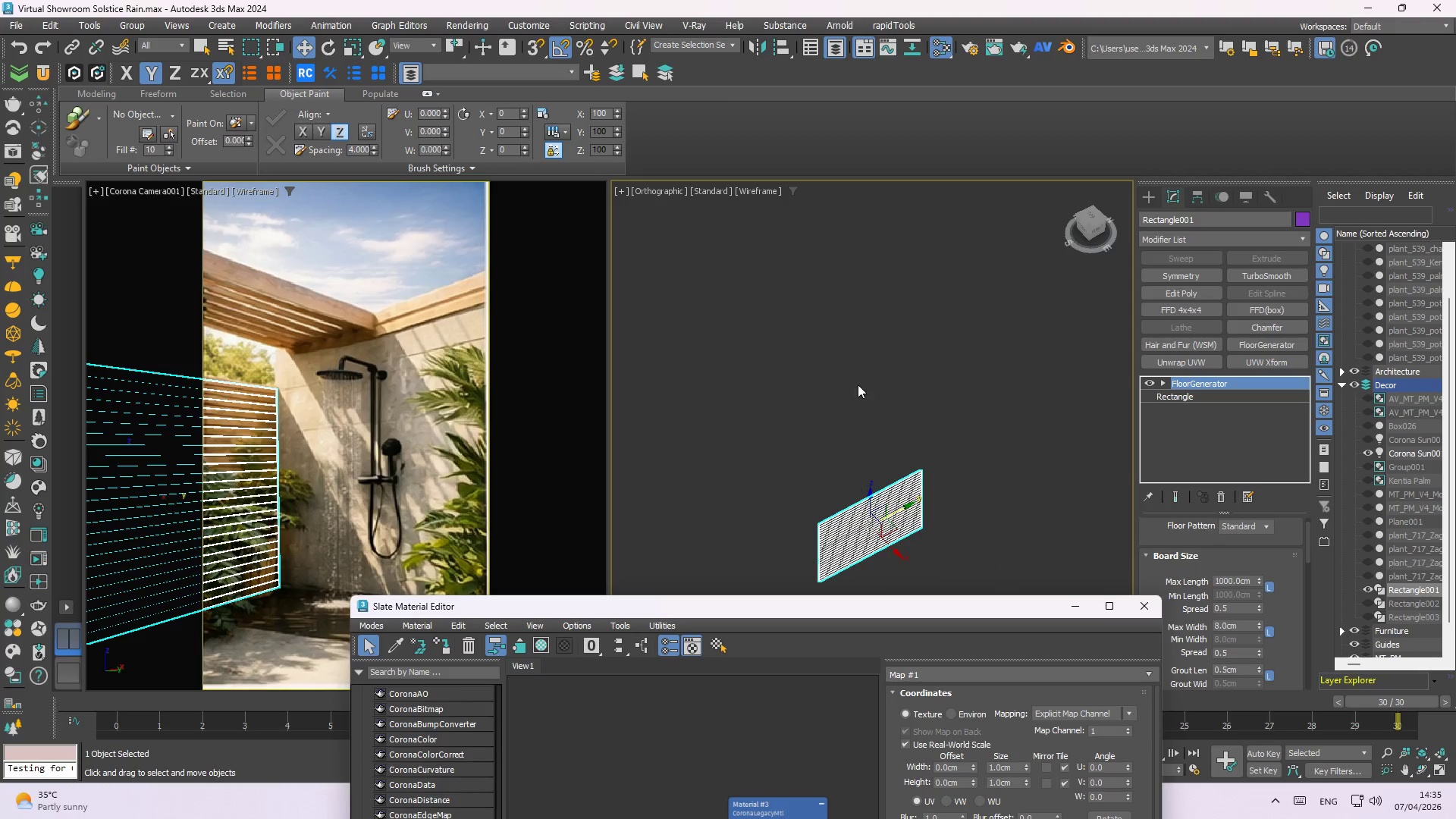 
left_click([859, 372])
 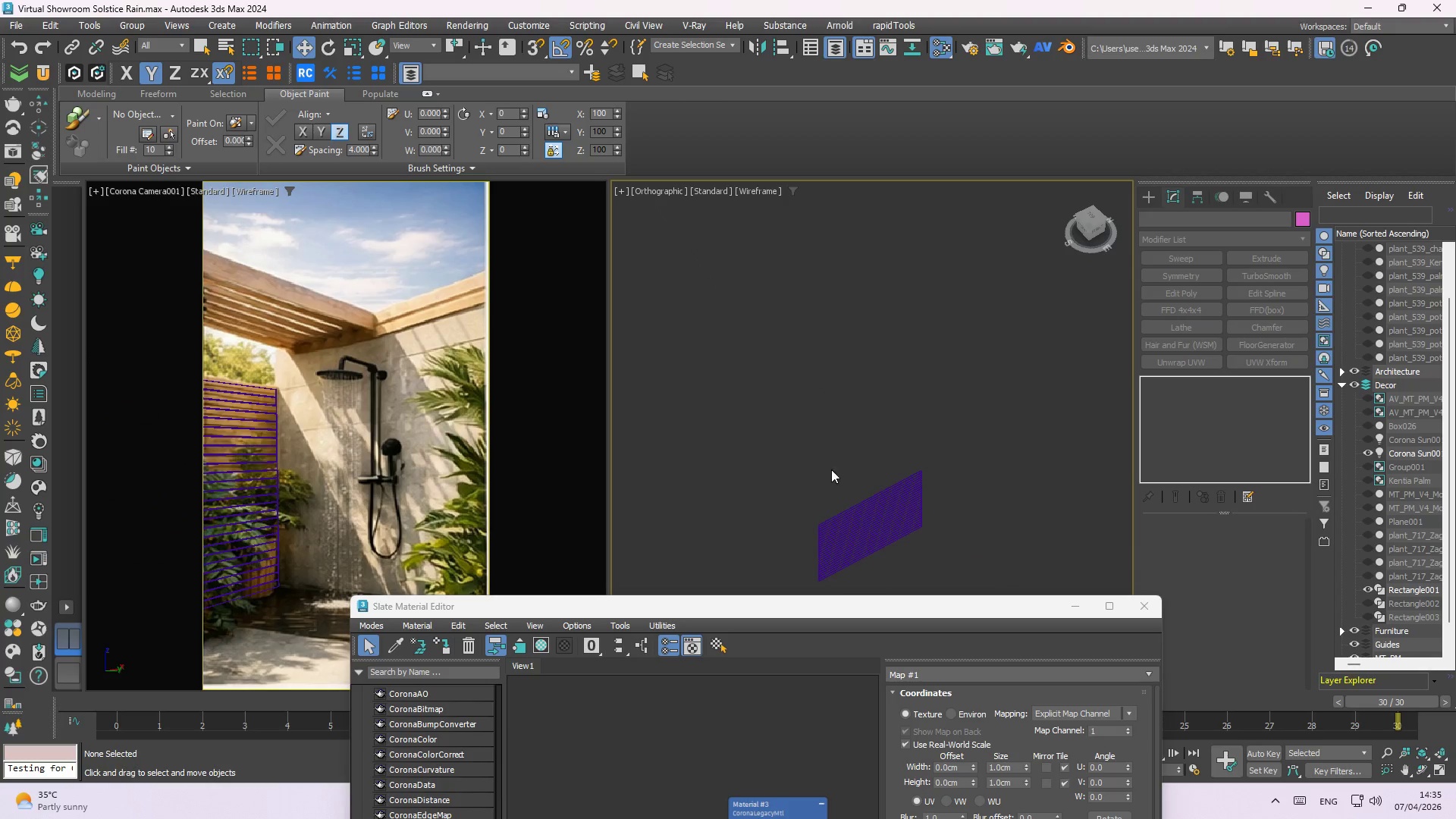 
key(F3)
 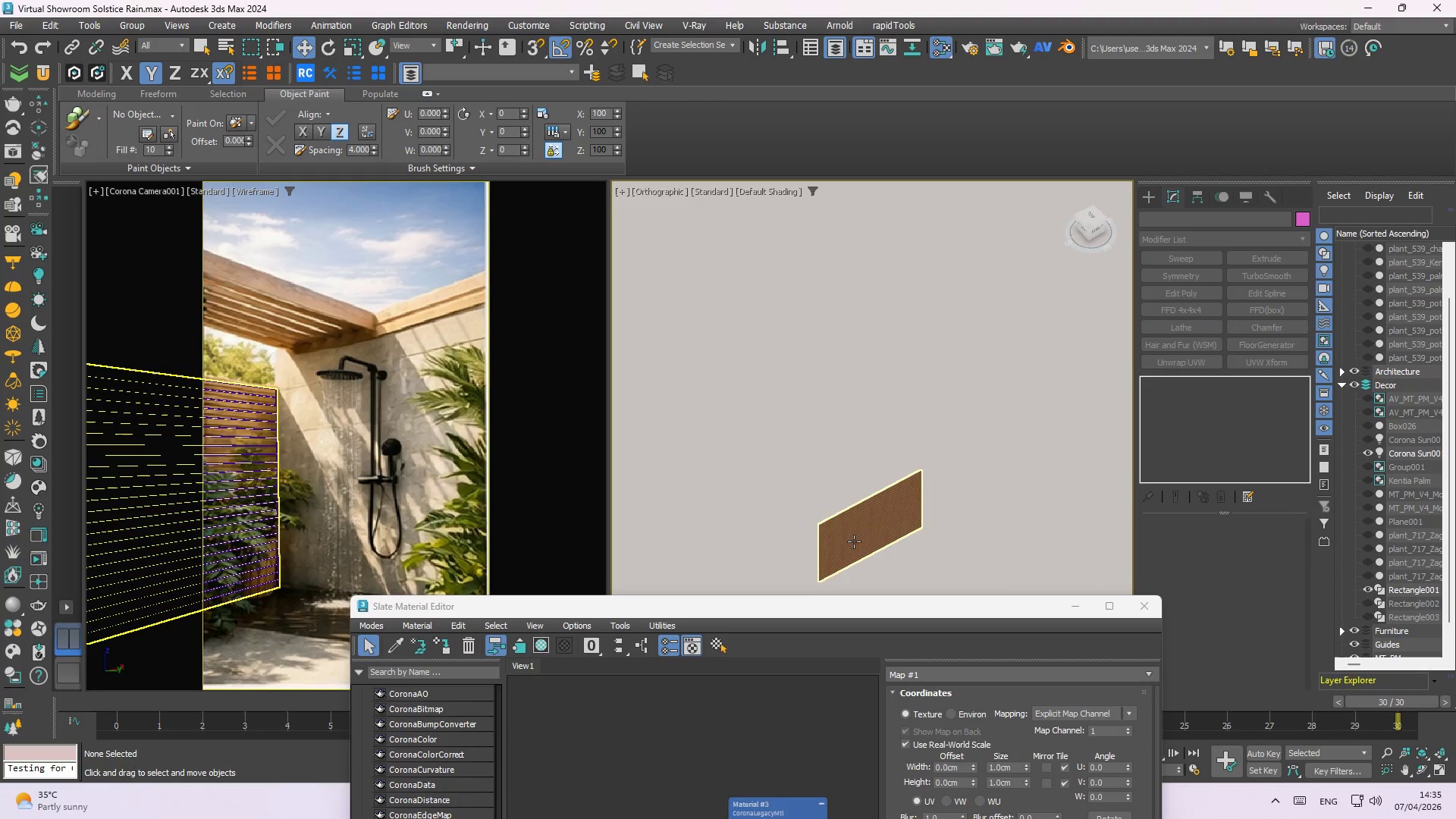 
scroll: coordinate [755, 407], scroll_direction: up, amount: 10.0
 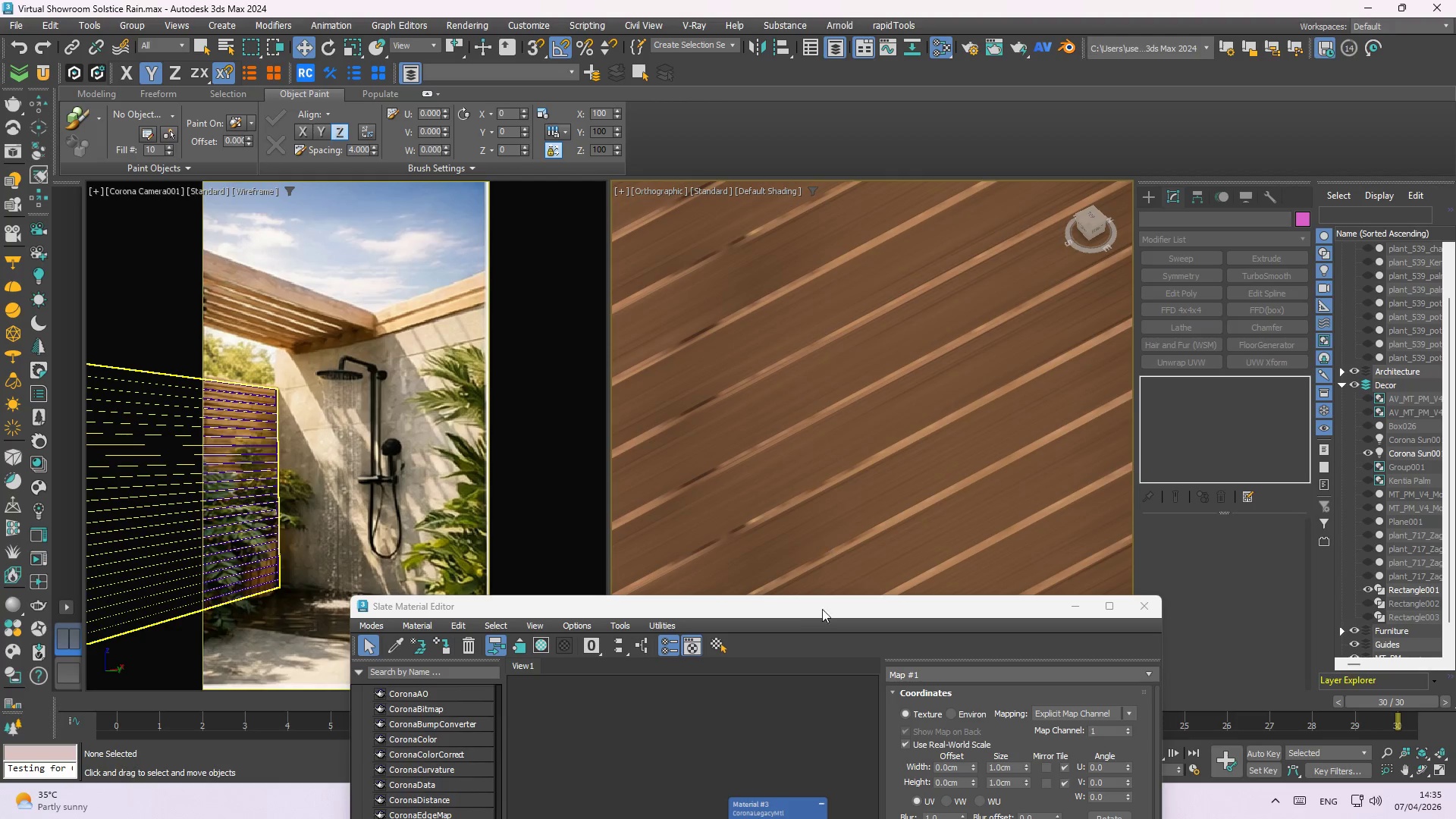 
left_click_drag(start_coordinate=[817, 604], to_coordinate=[685, 464])
 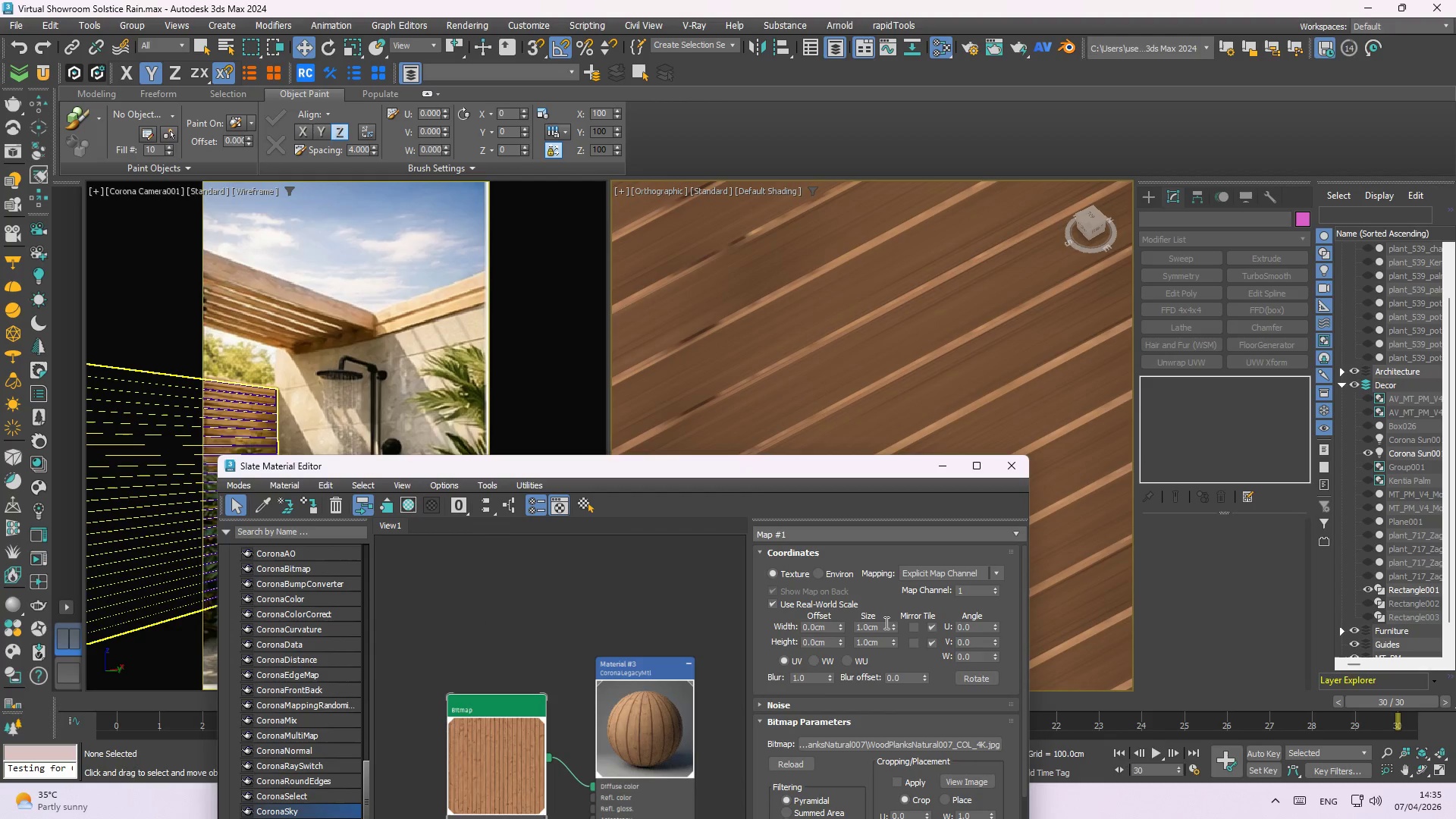 
left_click_drag(start_coordinate=[881, 623], to_coordinate=[767, 623])
 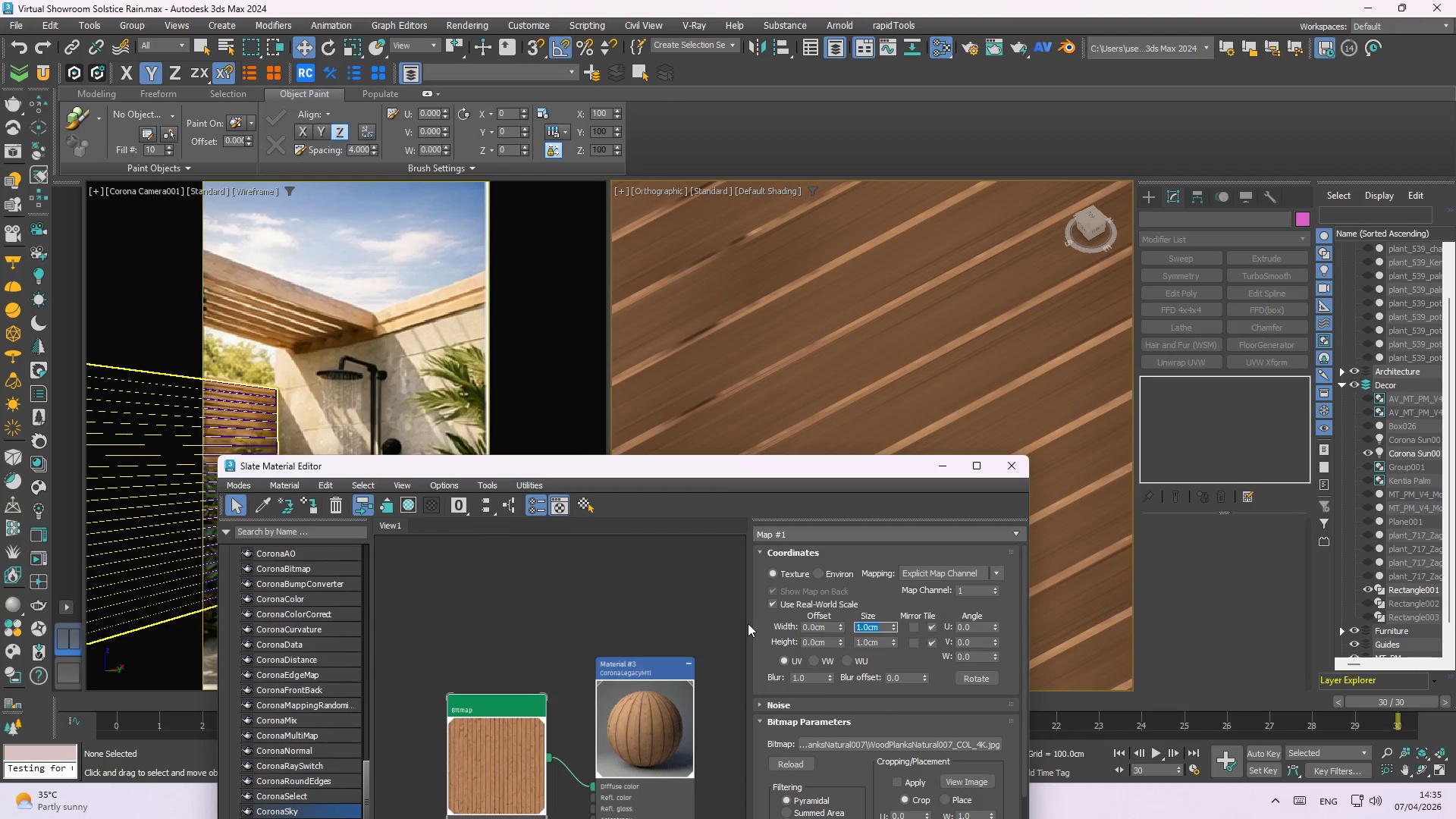 
key(Numpad1)
 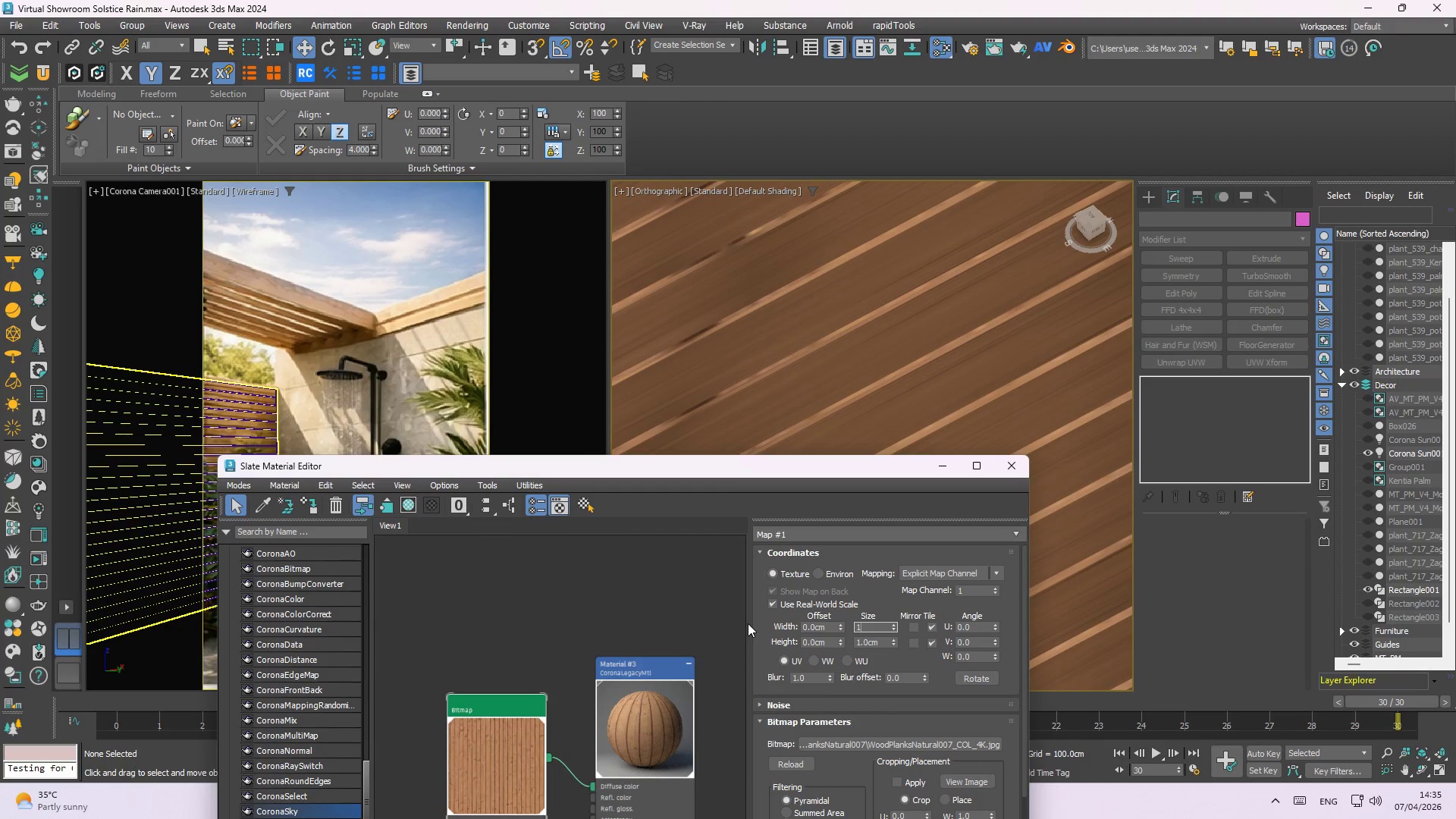 
key(Numpad2)
 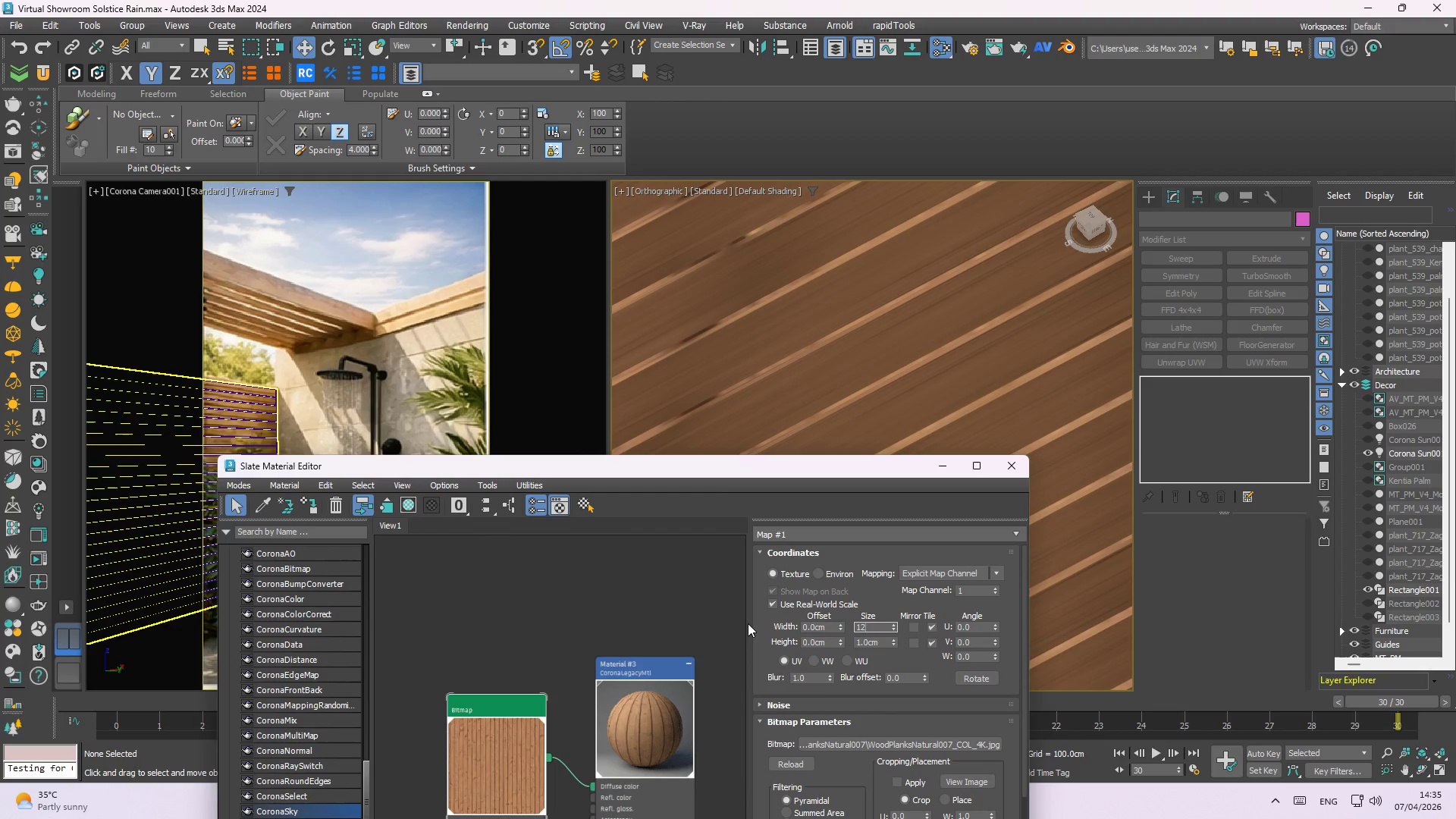 
key(Numpad0)
 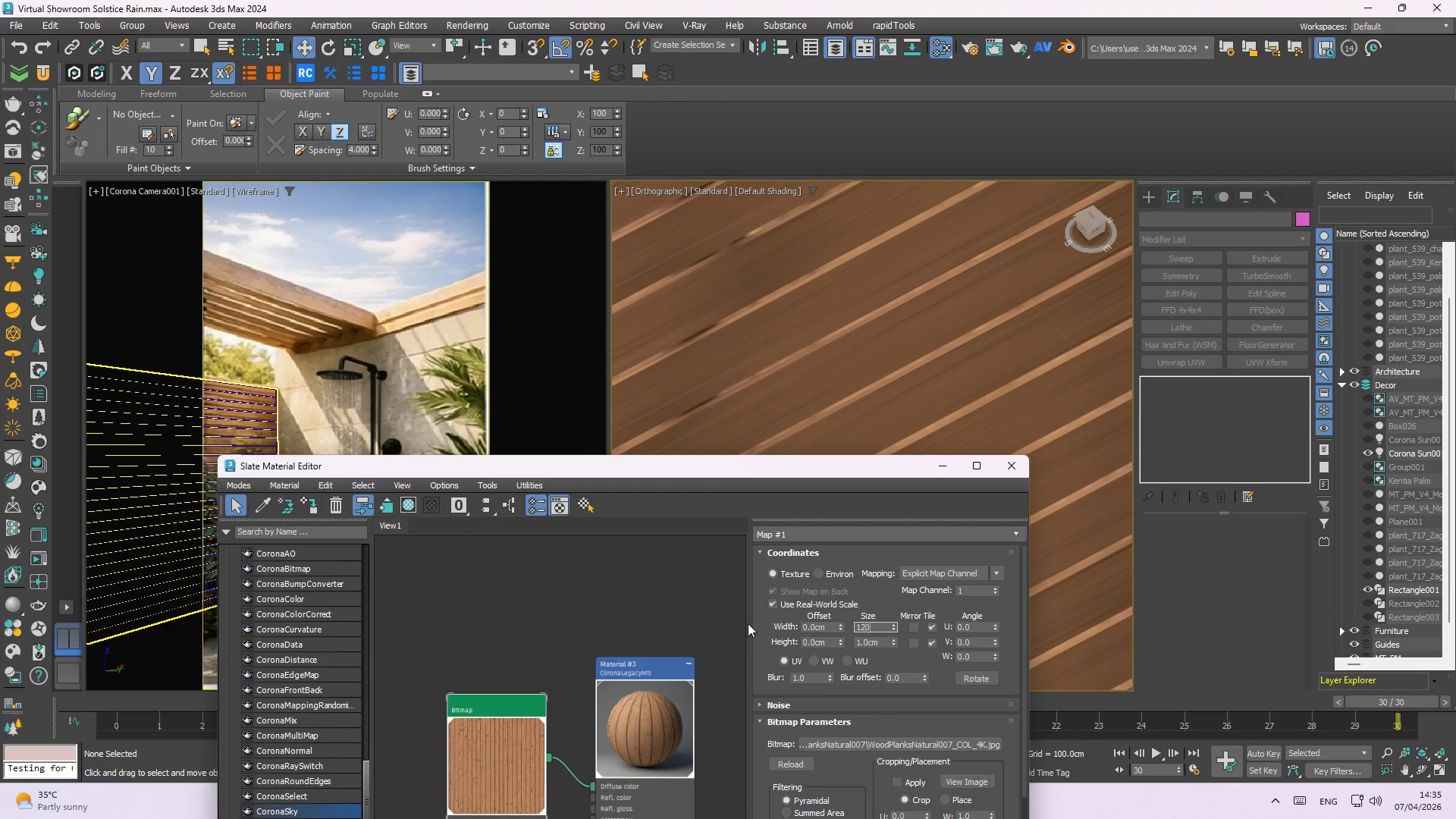 
key(Tab)
 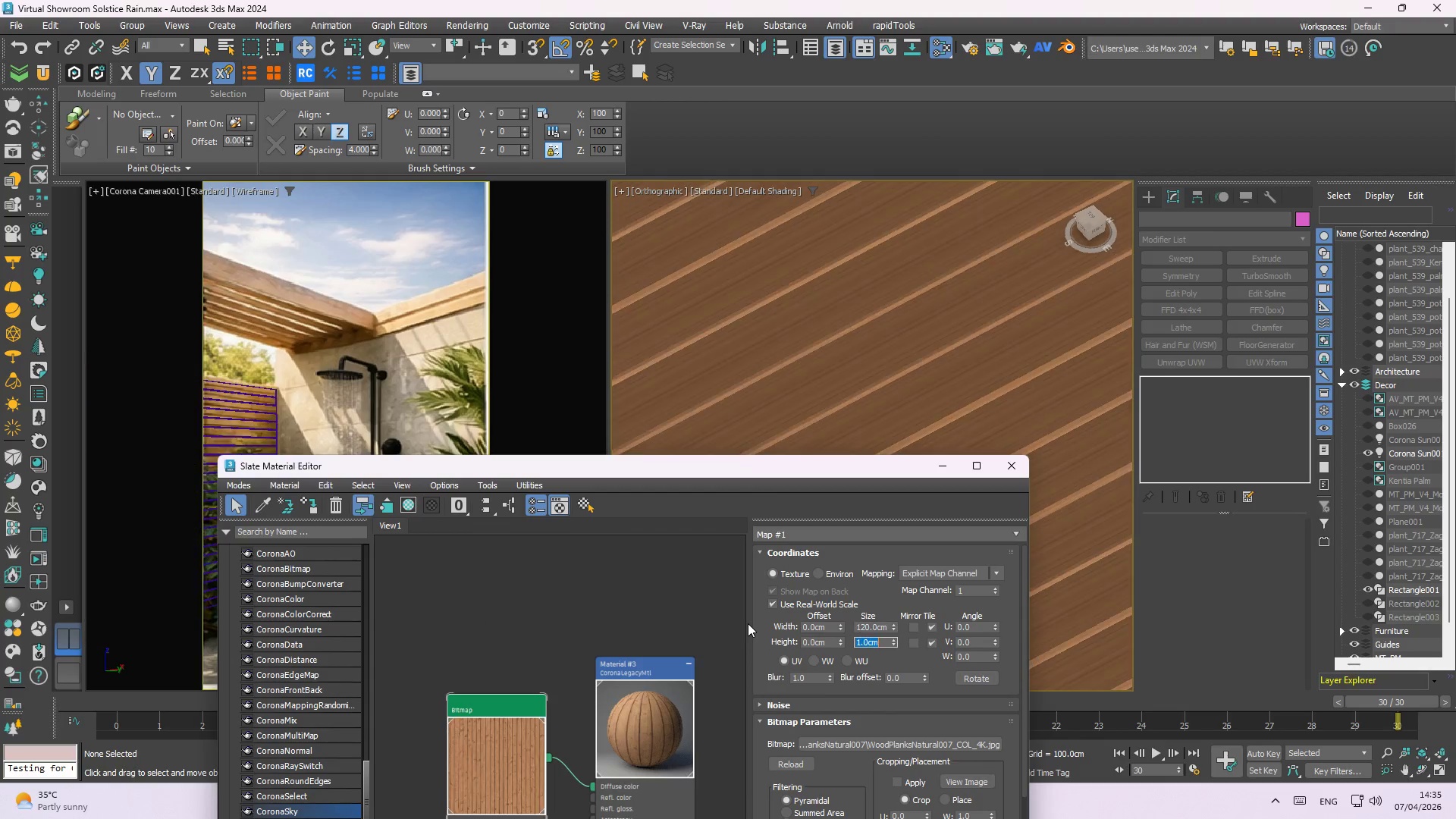 
key(Numpad1)
 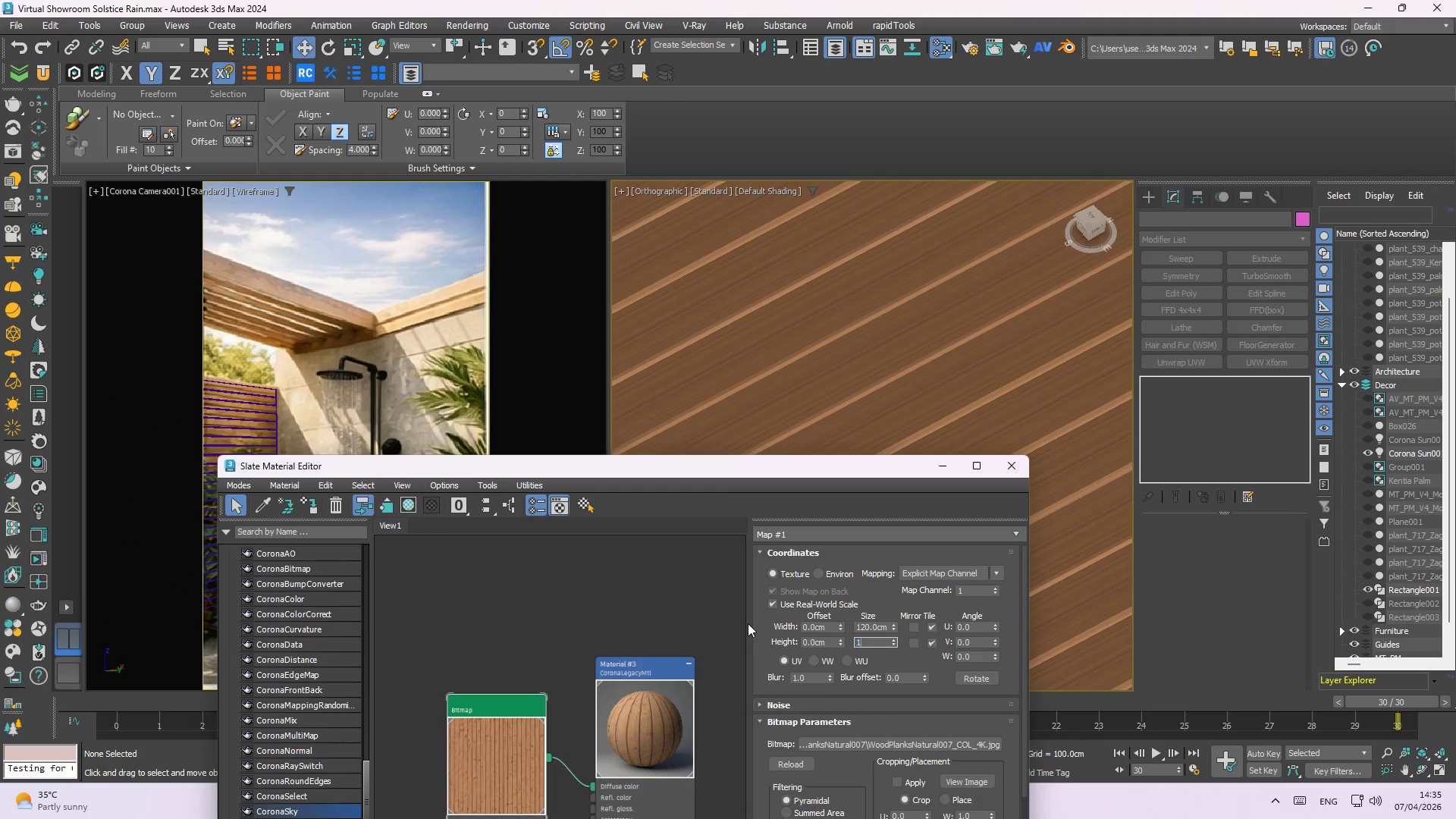 
key(Numpad2)
 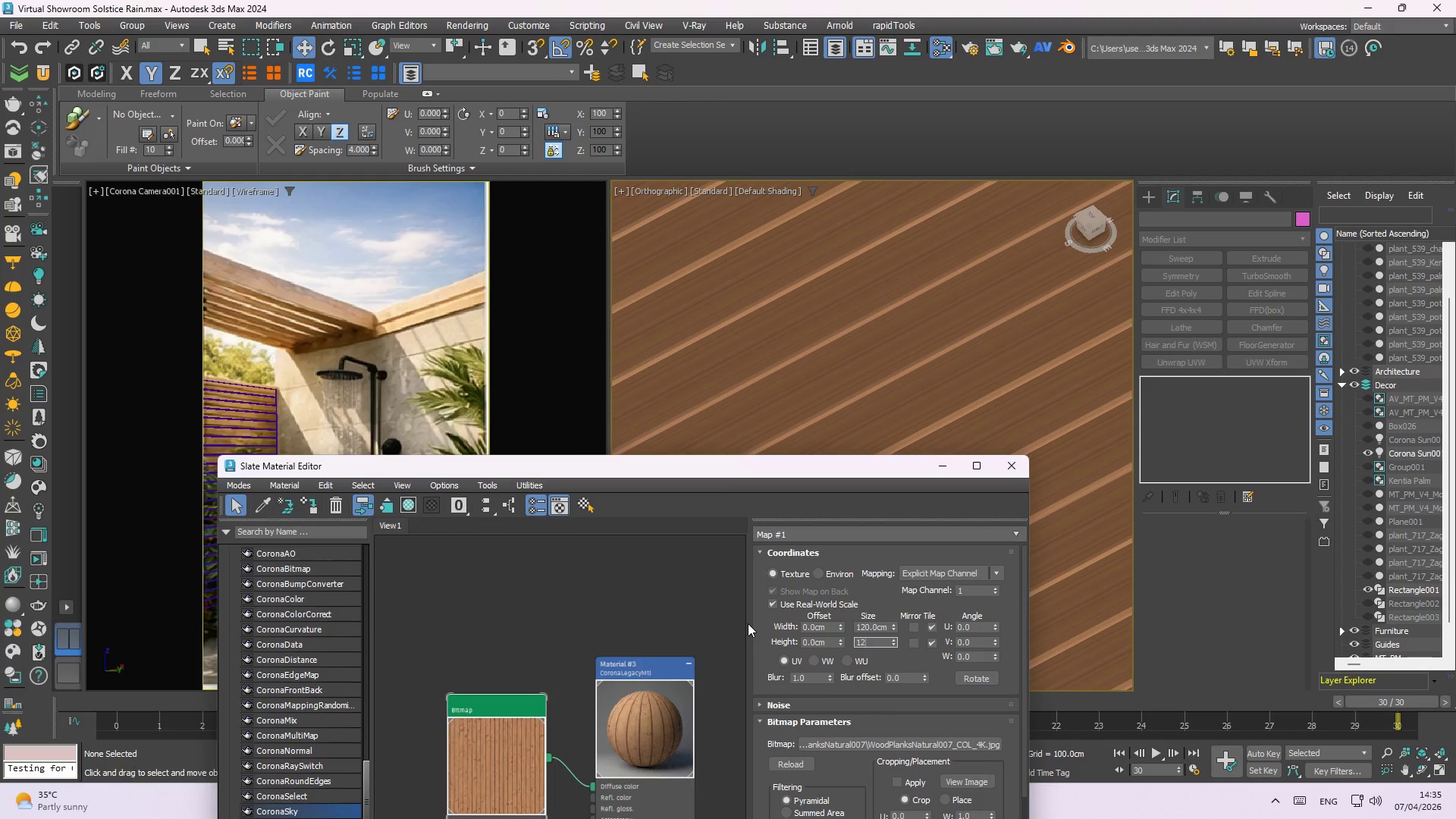 
key(Numpad0)
 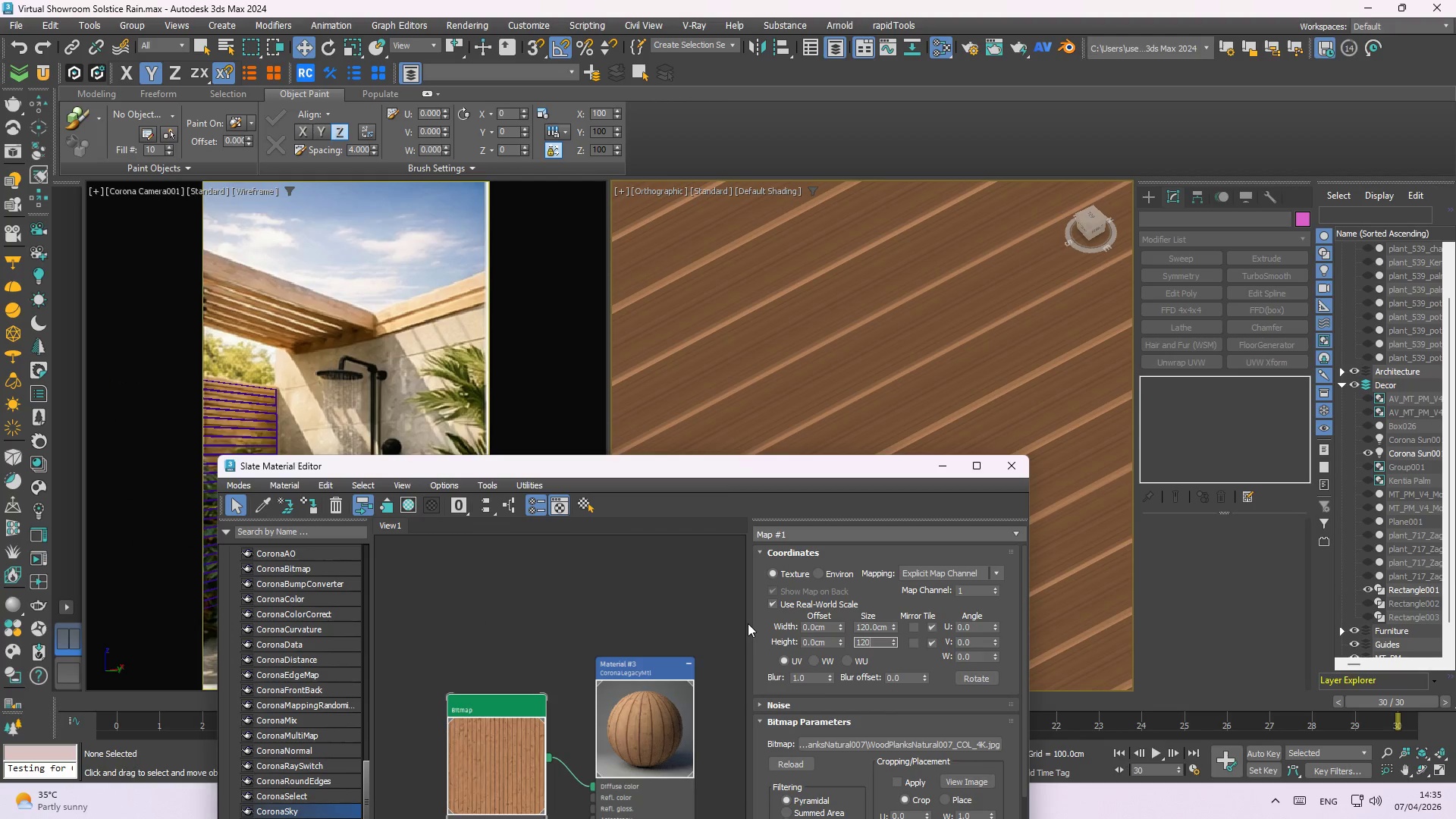 
key(NumpadEnter)
 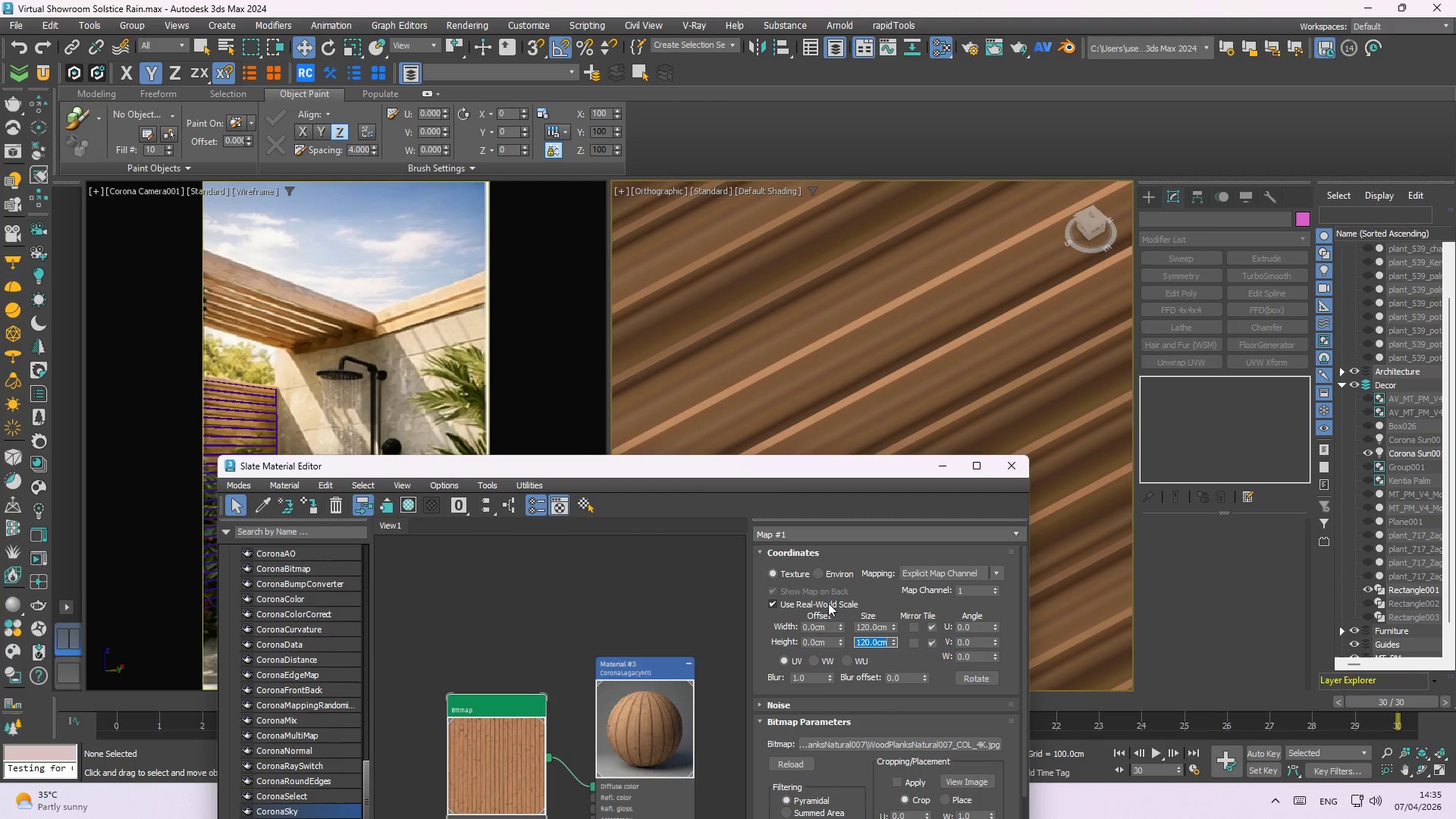 
key(Numpad6)
 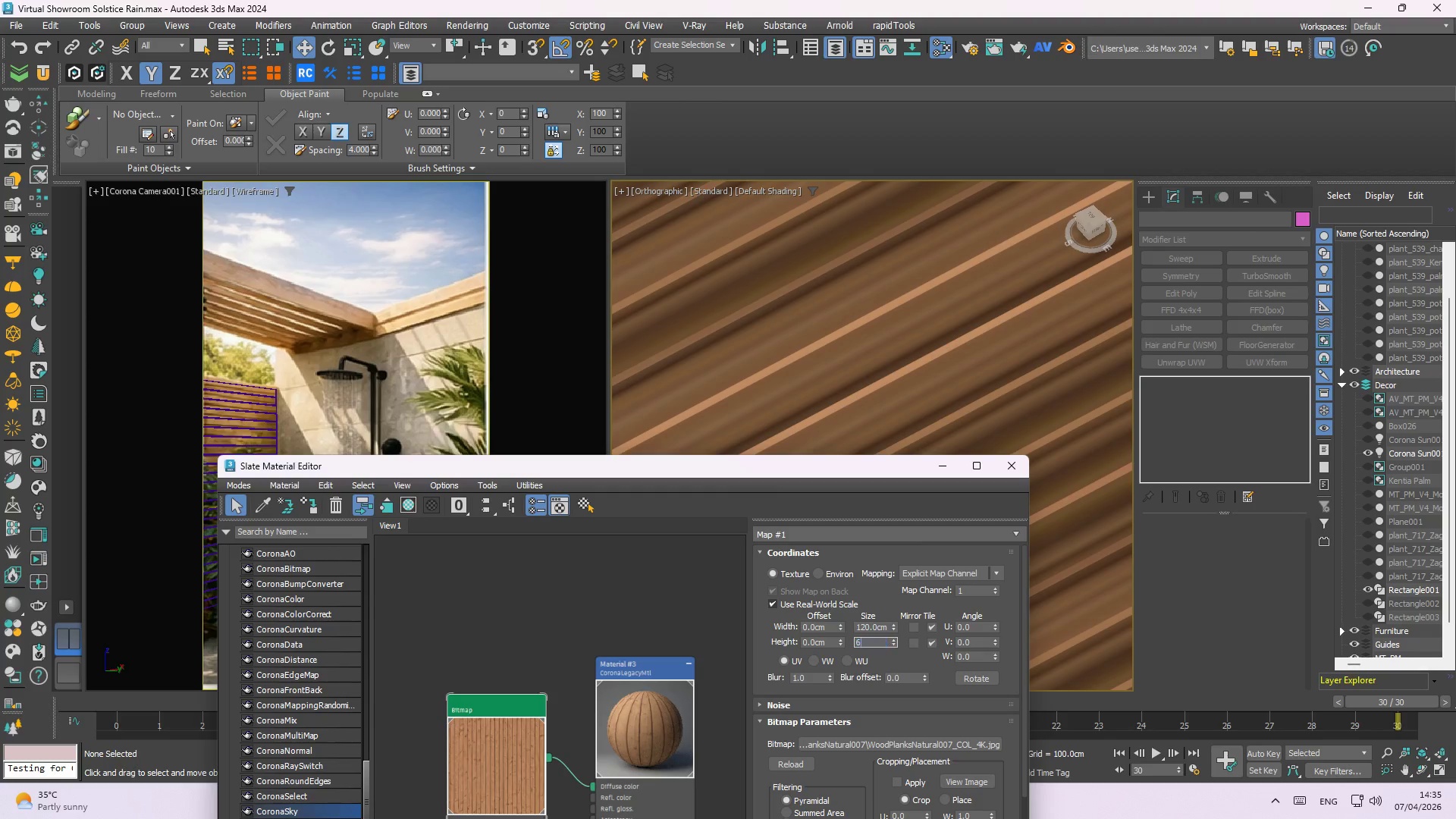 
key(Numpad0)
 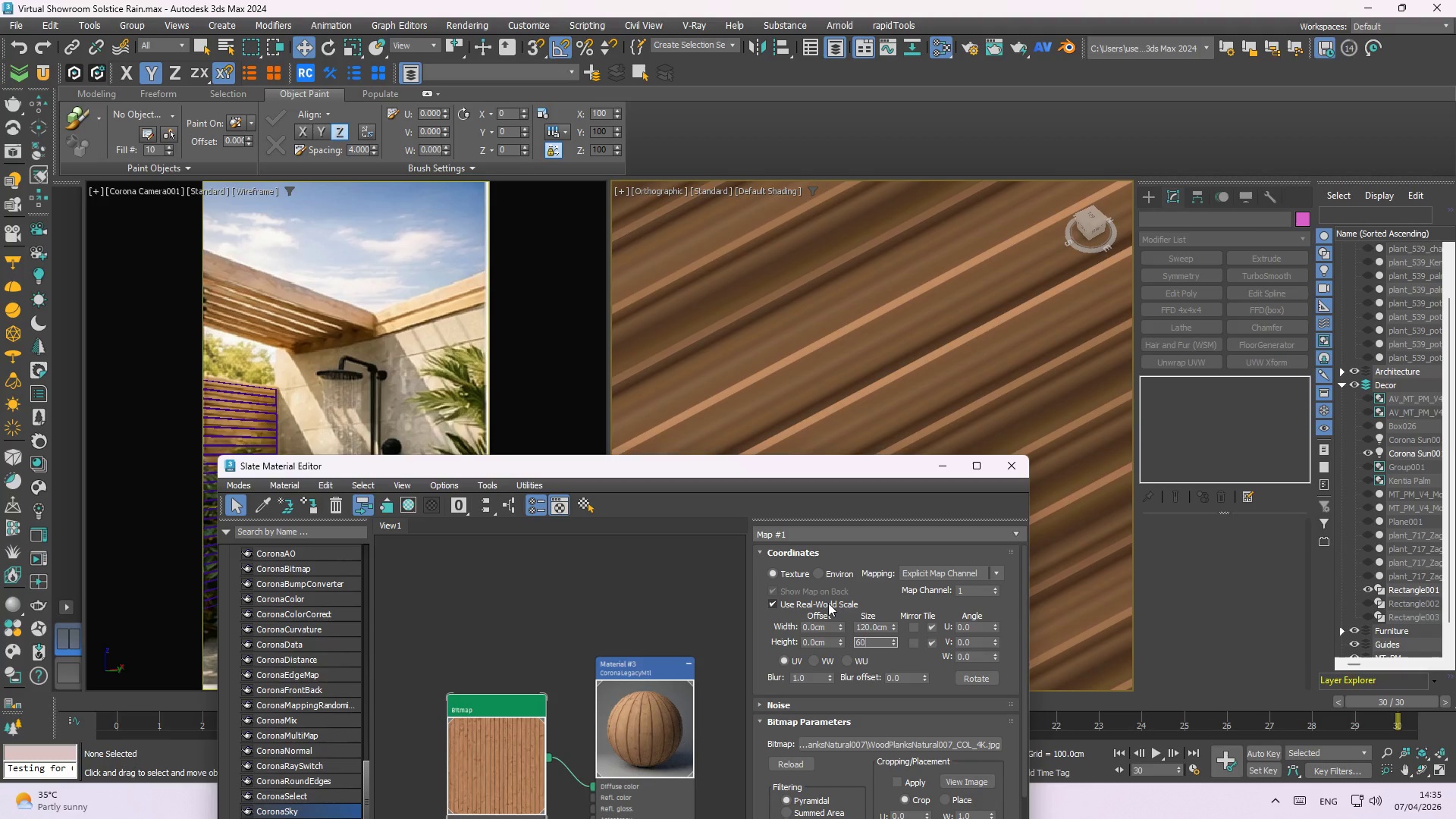 
key(NumpadEnter)
 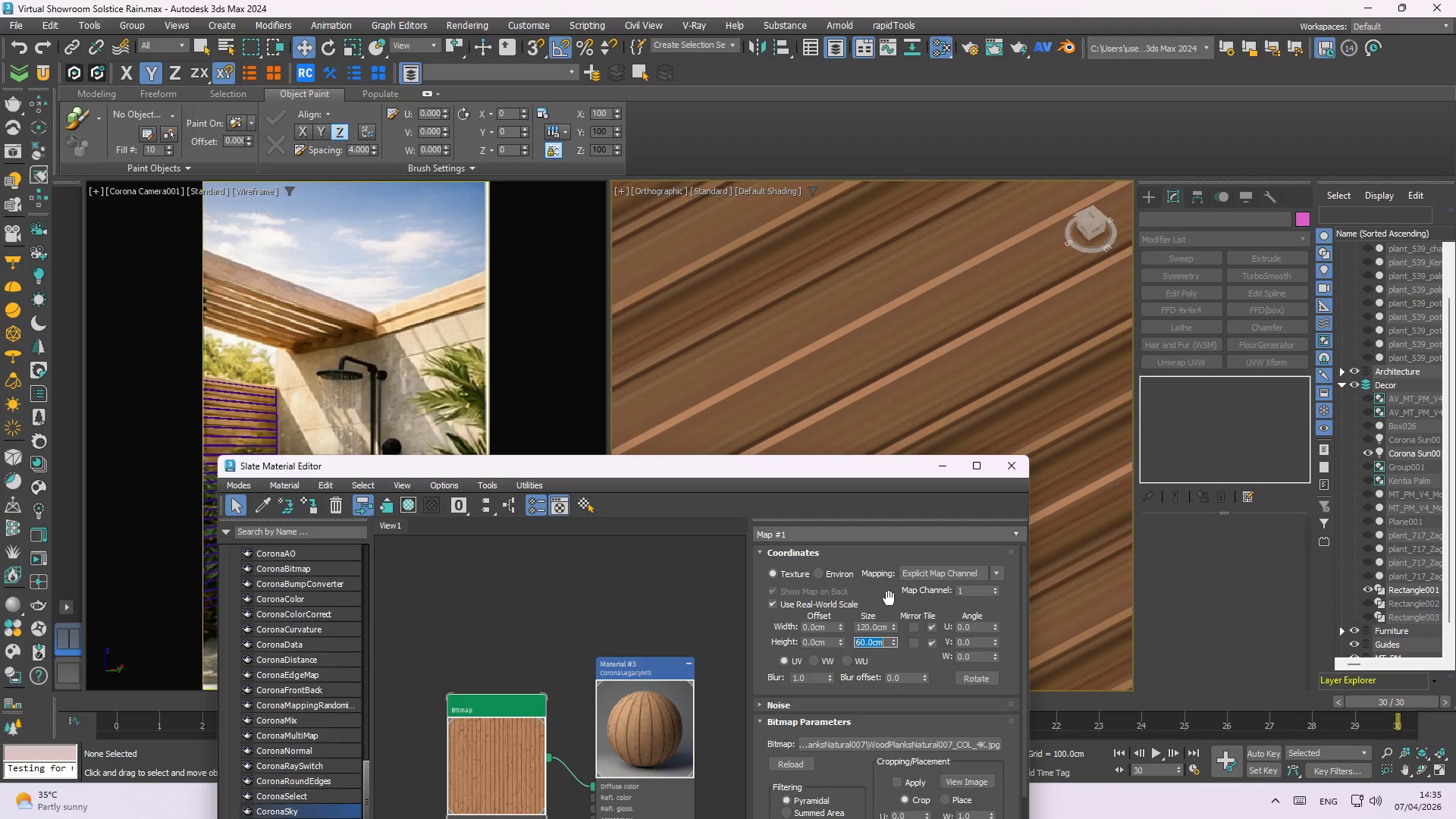 
double_click([877, 623])
 